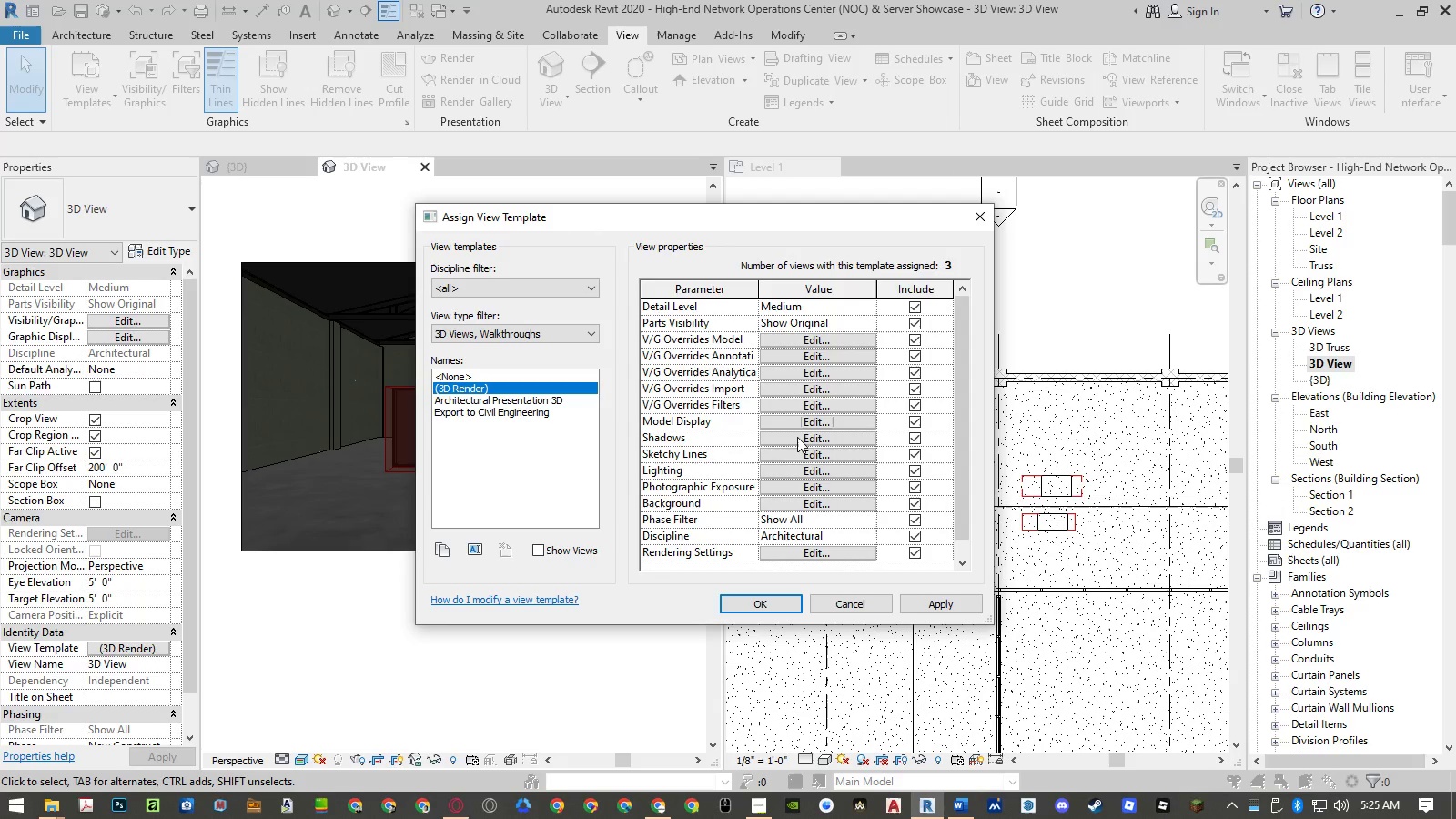 
left_click([798, 440])
 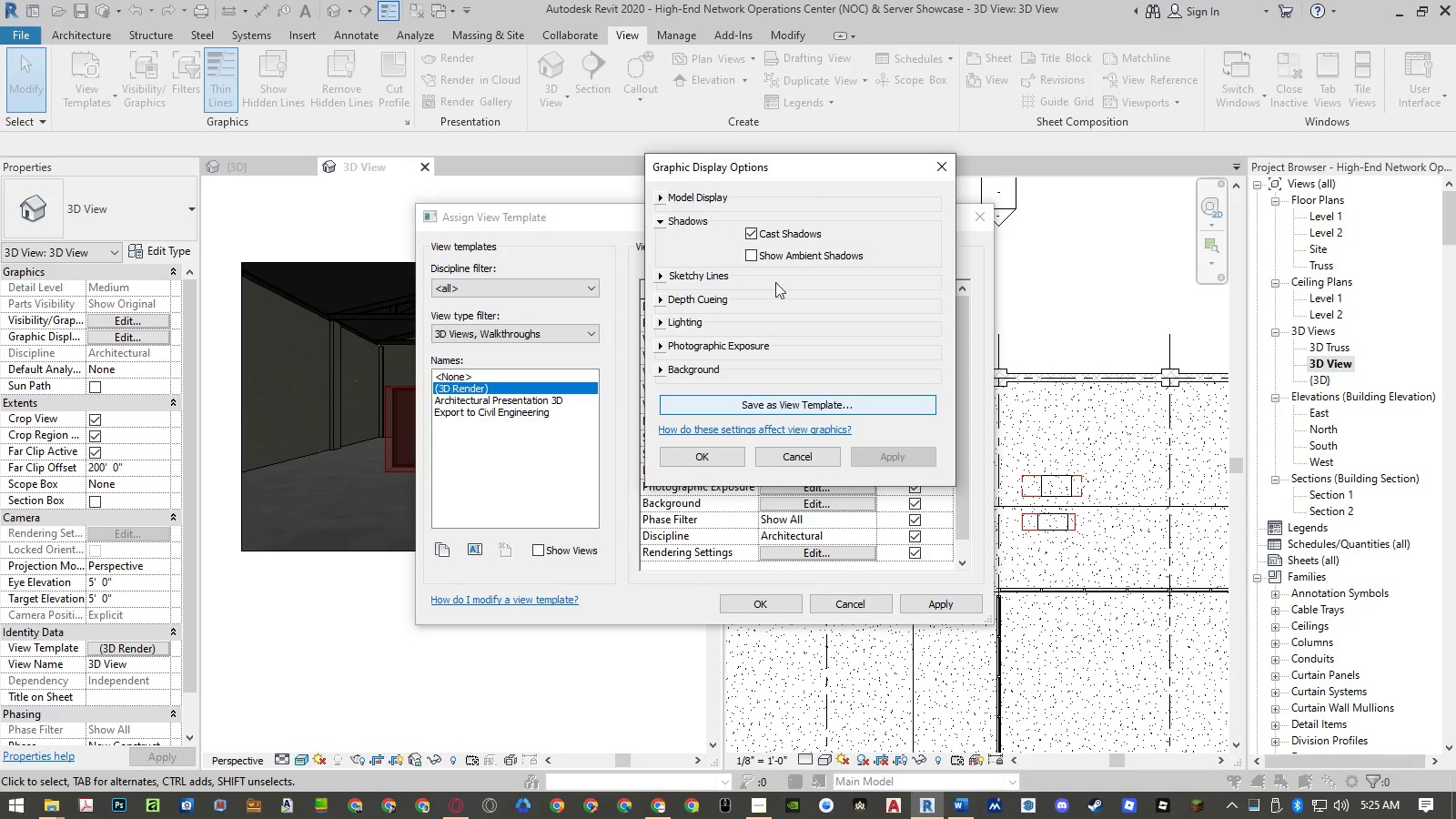 
left_click([750, 258])
 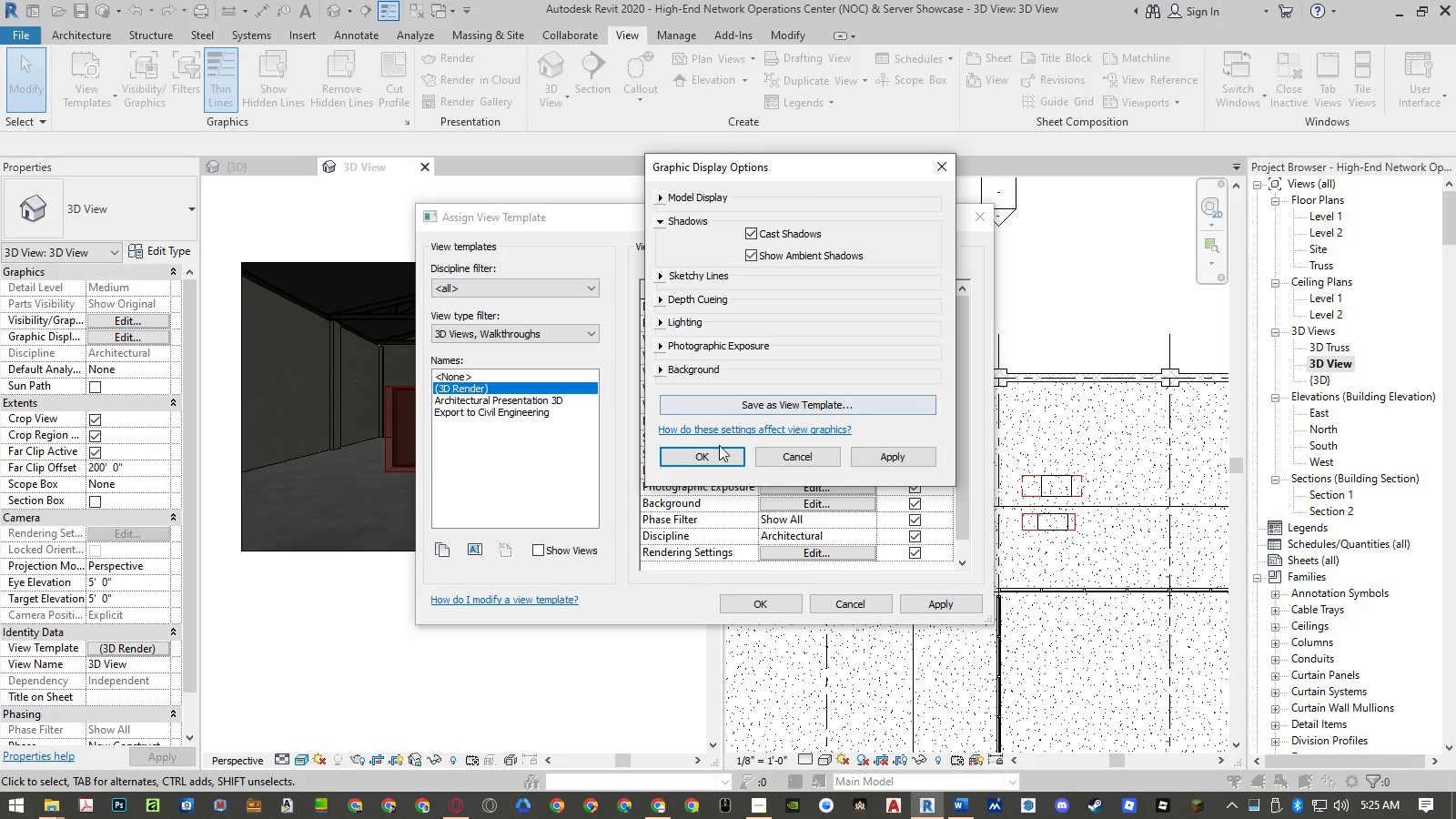 
left_click([713, 458])
 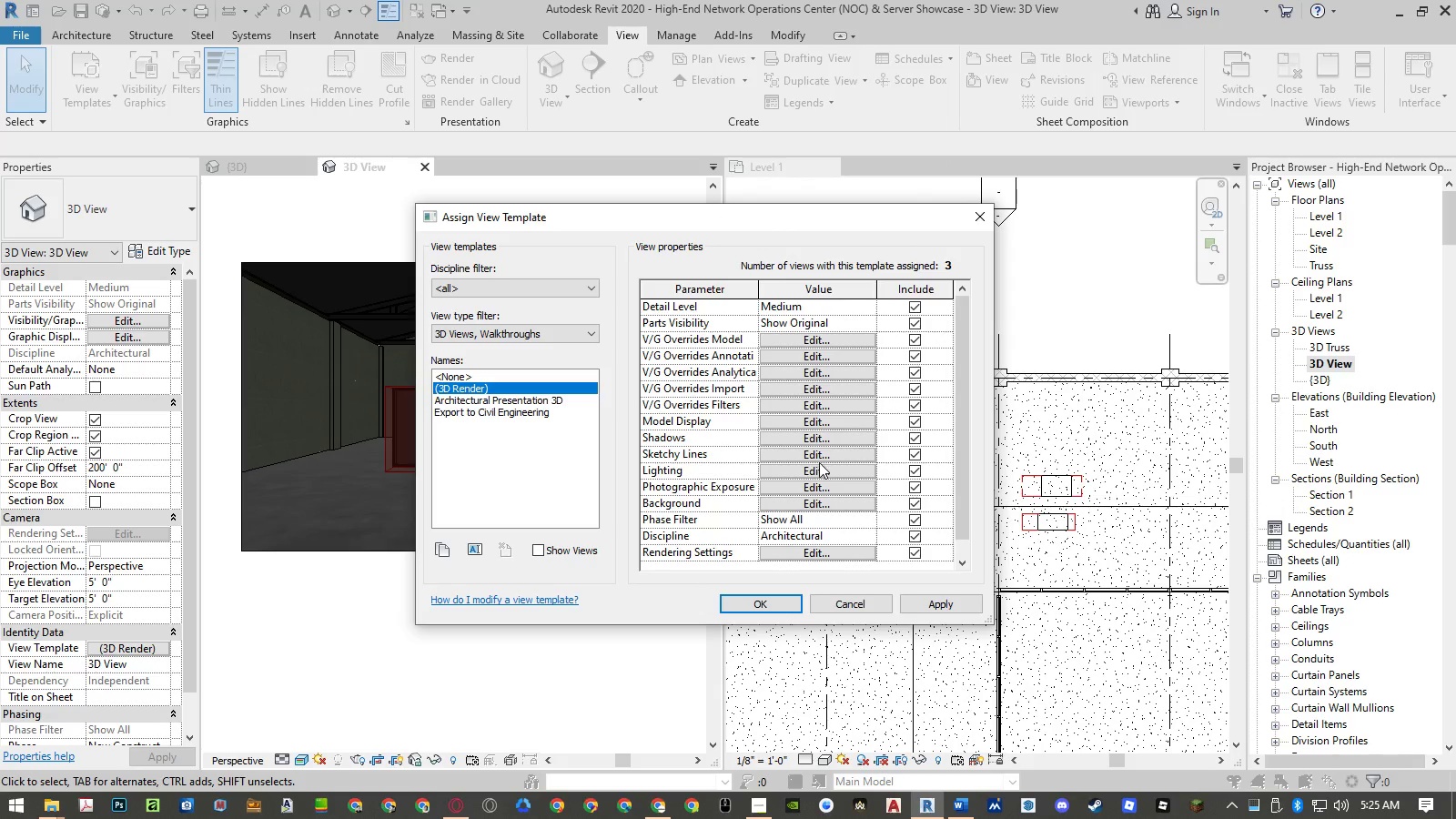 
left_click([813, 477])
 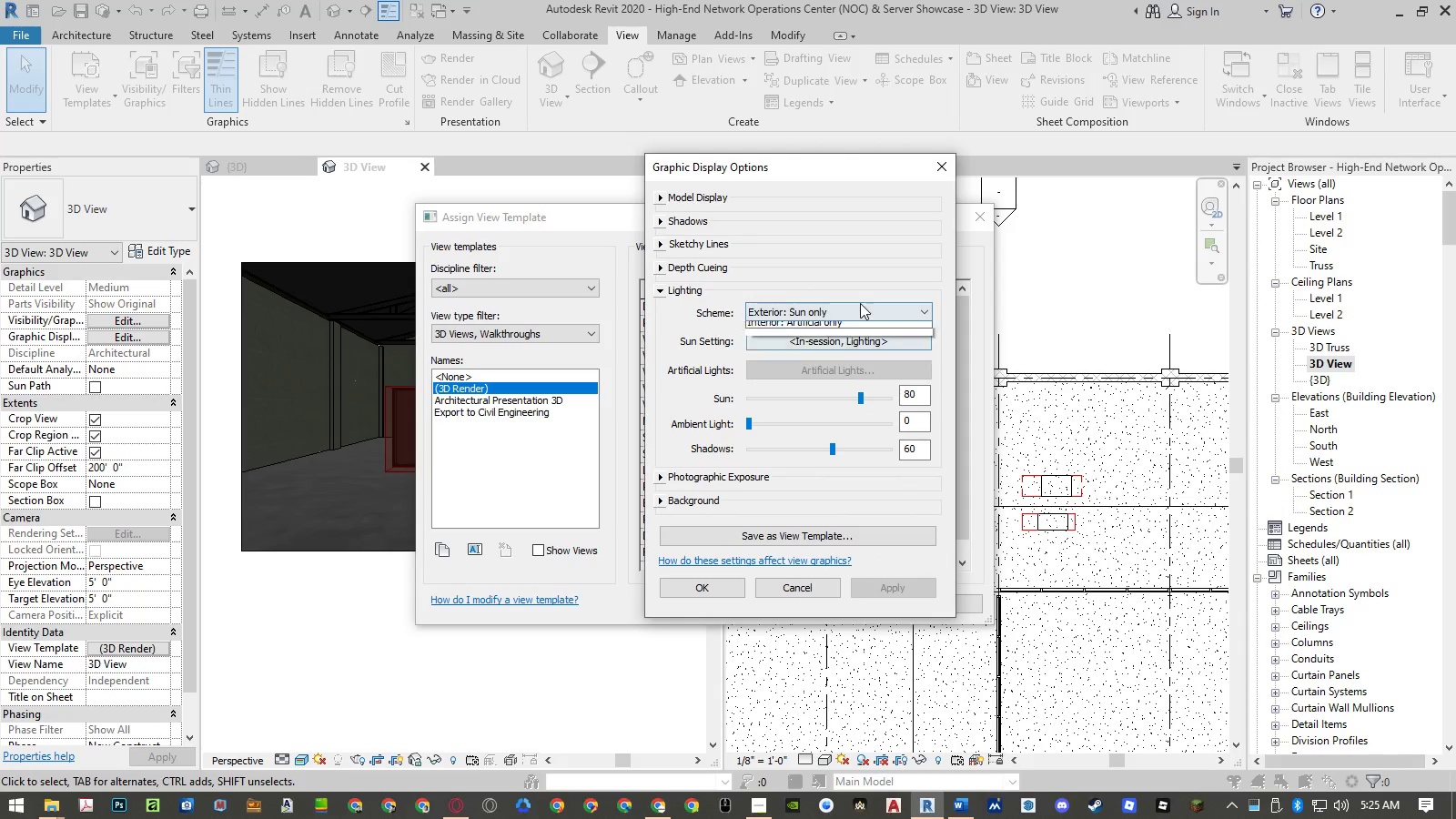 
left_click([840, 379])
 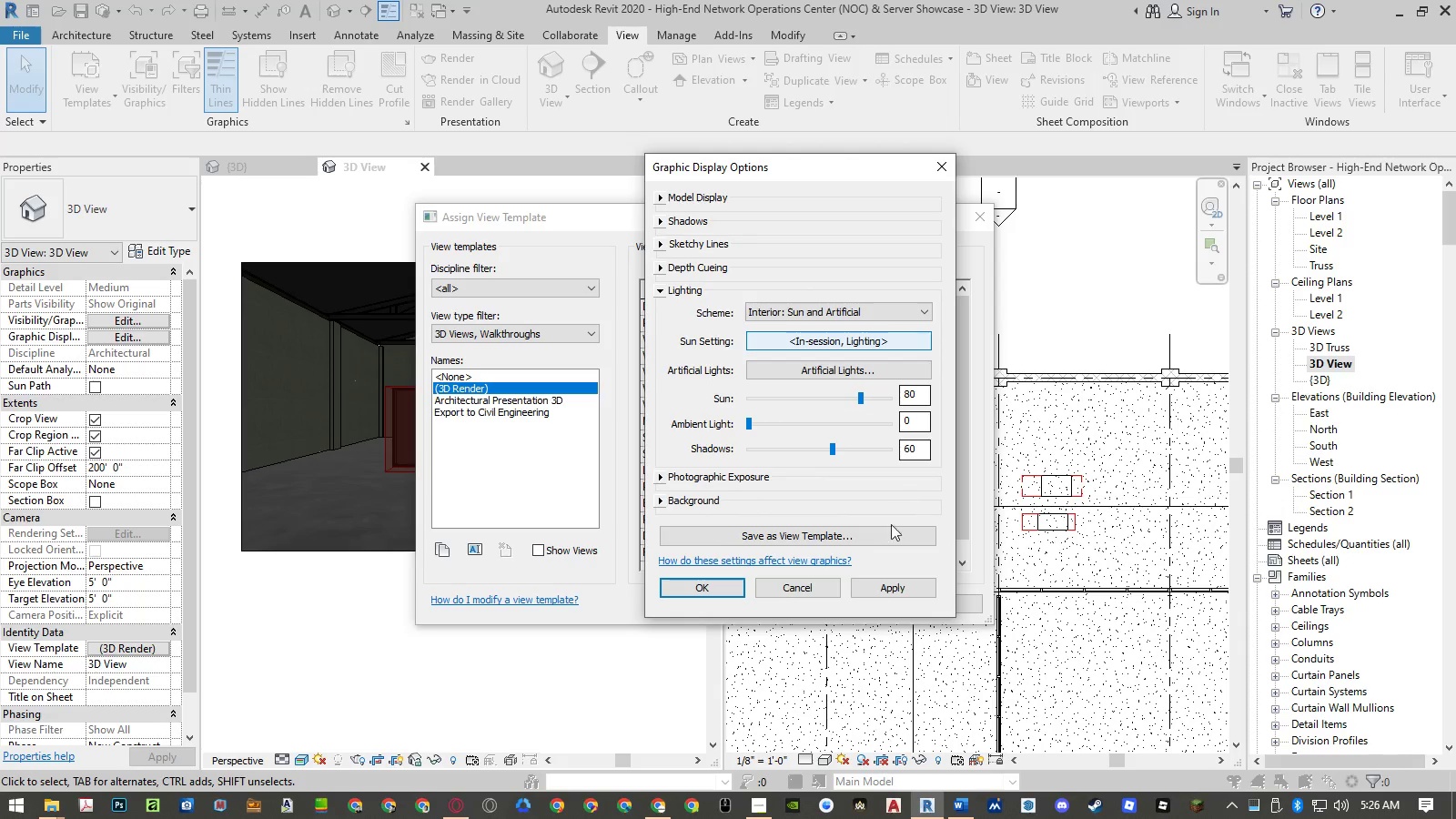 
left_click([890, 593])
 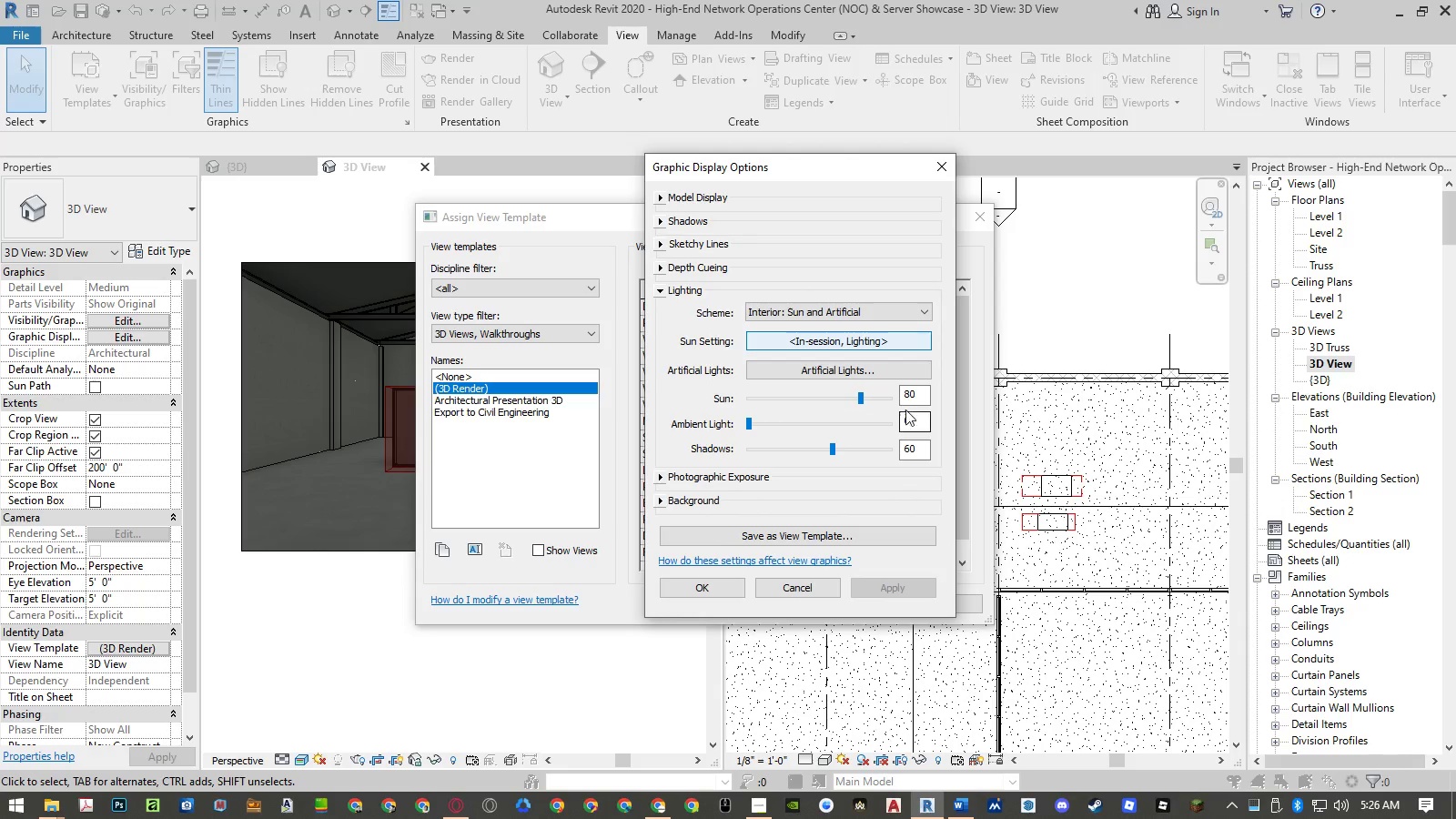 
double_click([909, 399])
 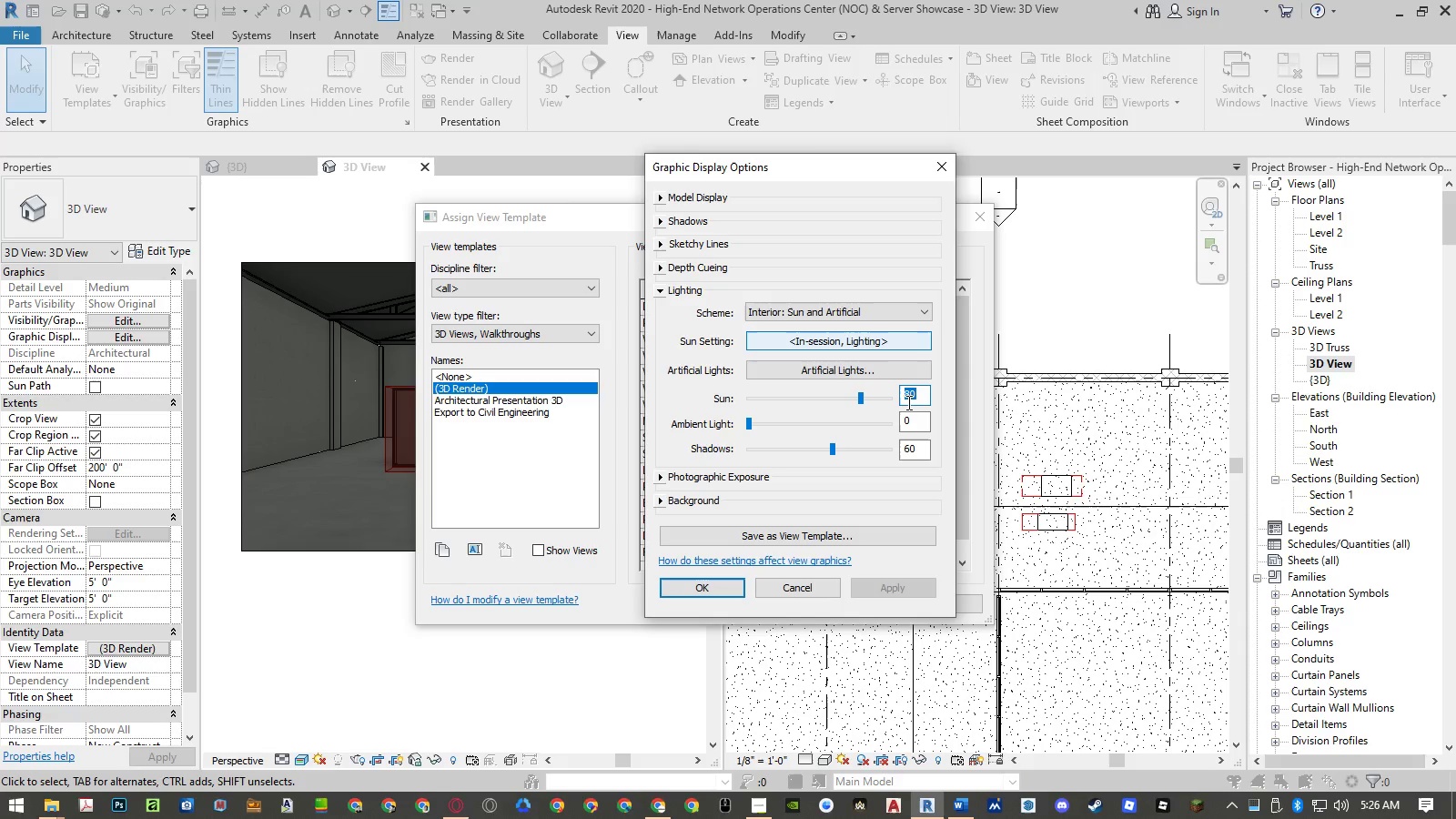 
key(Numpad6)
 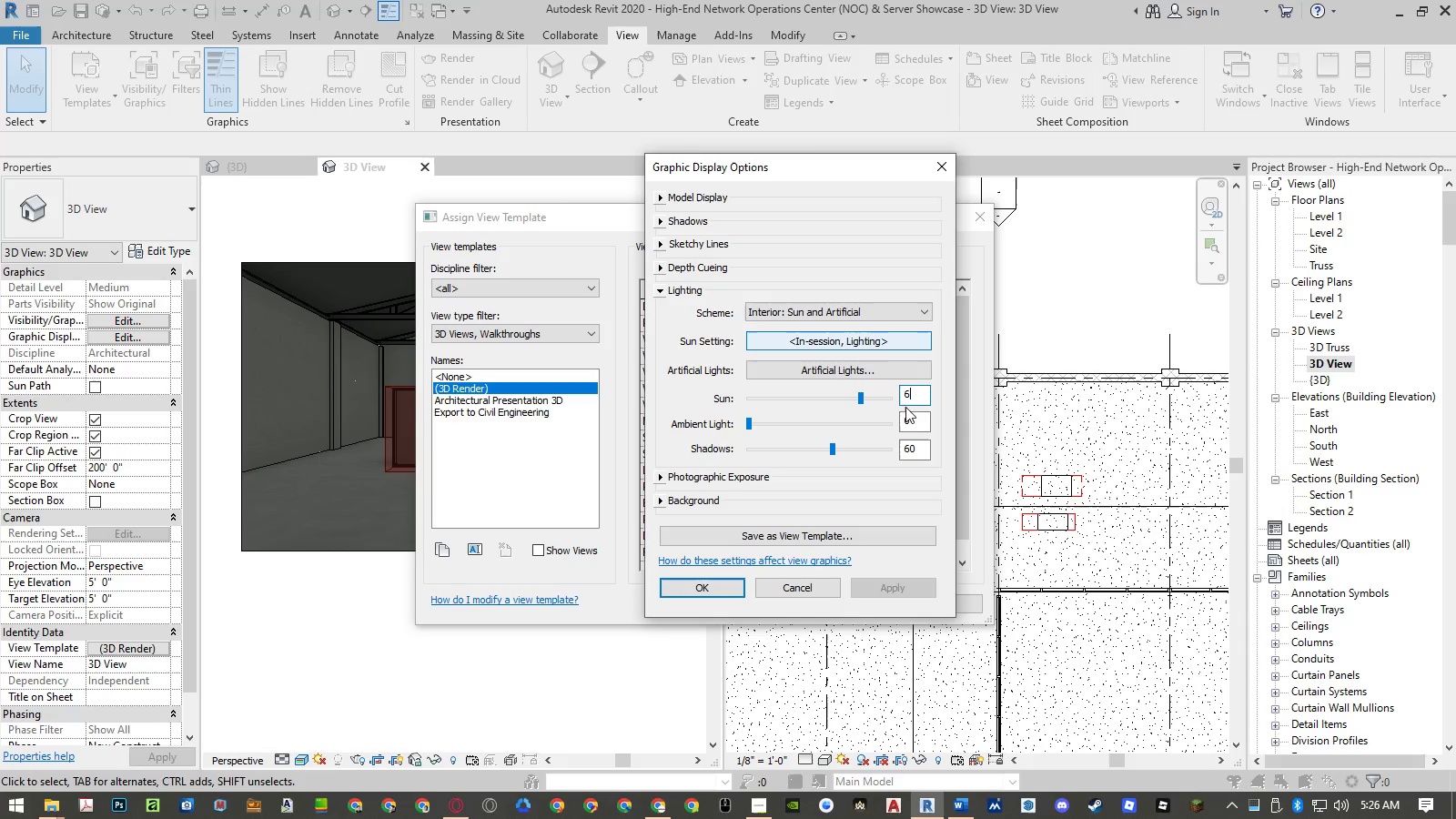 
key(Numpad0)
 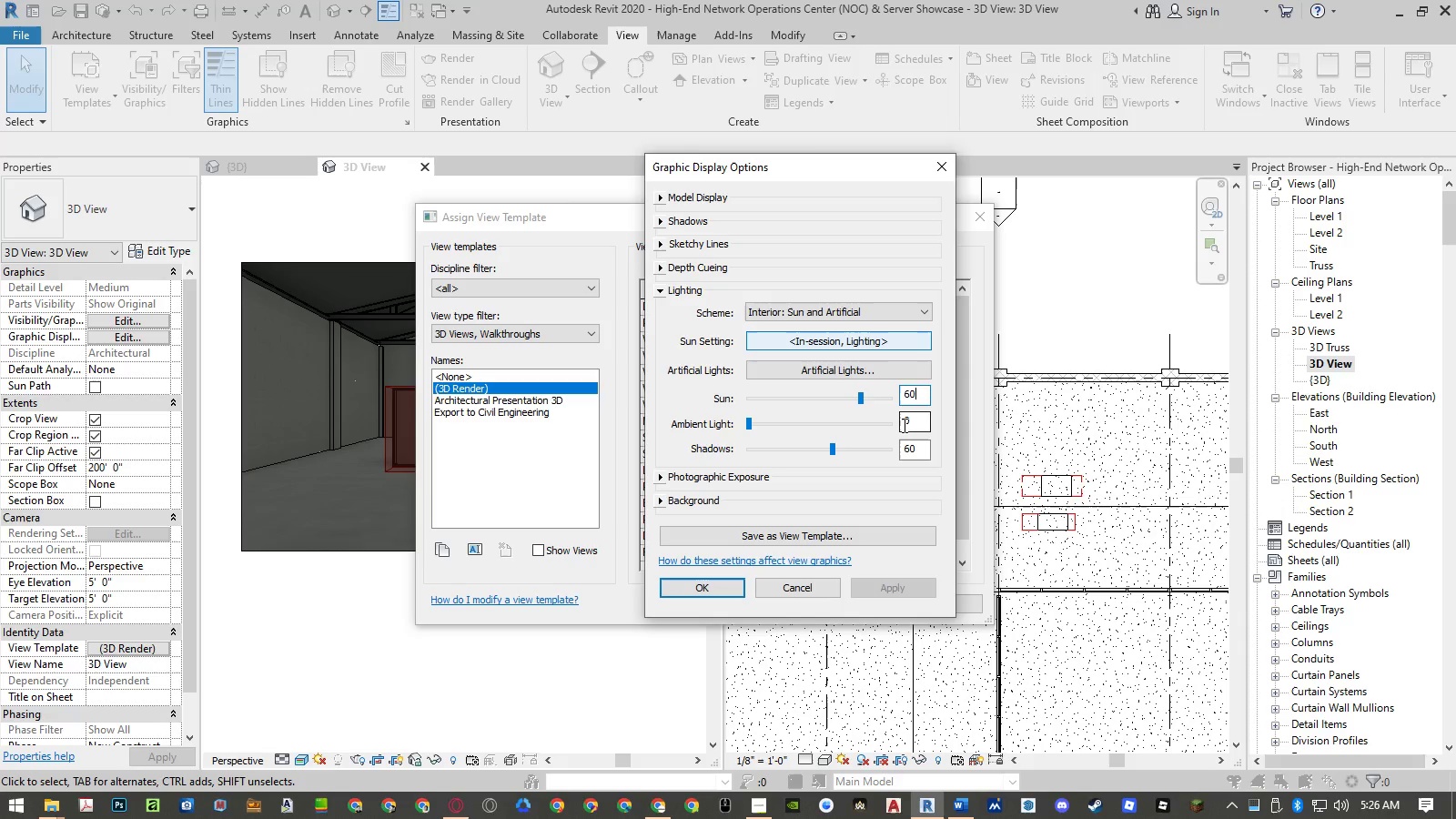 
double_click([903, 425])
 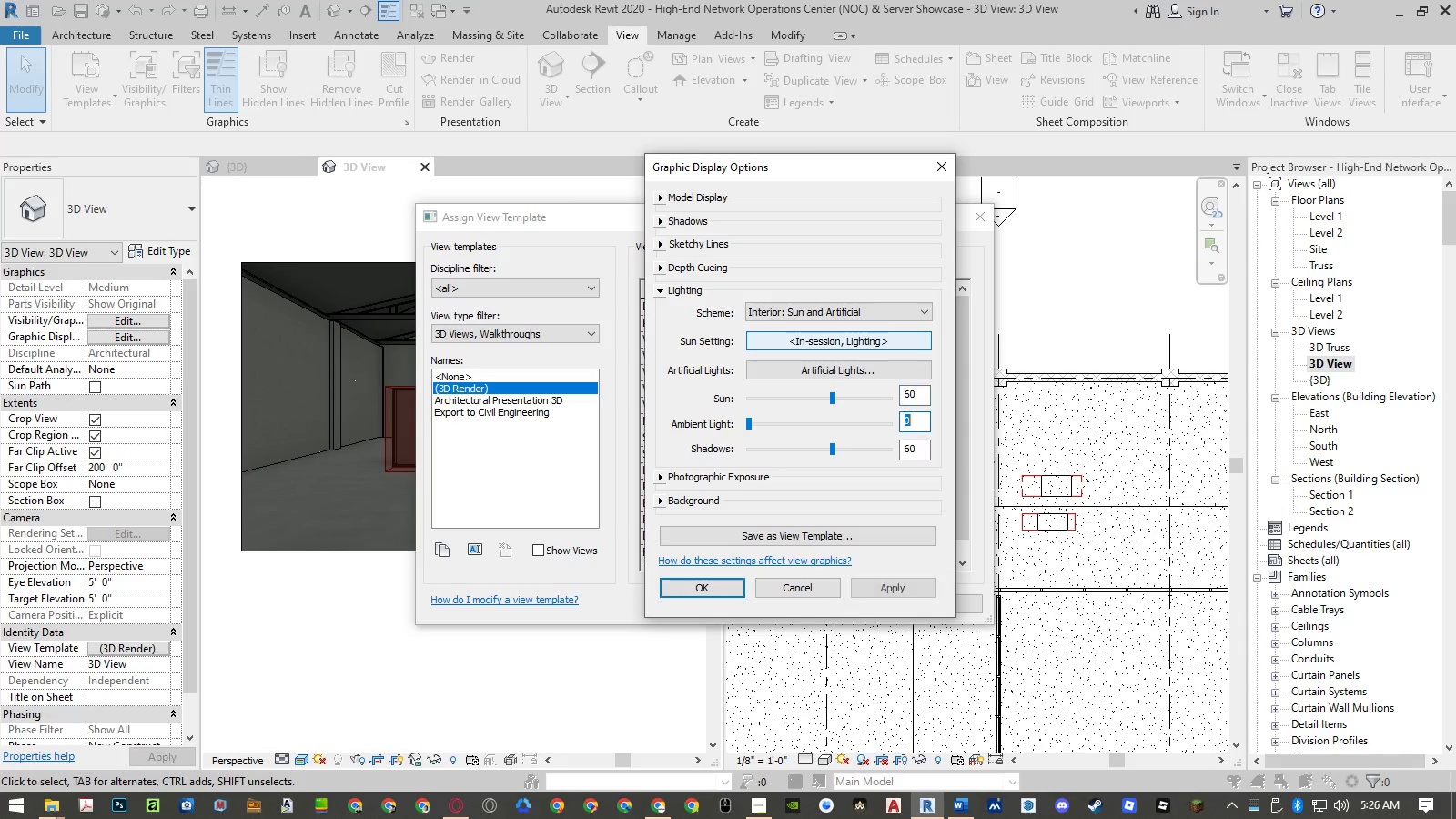 
key(Numpad4)
 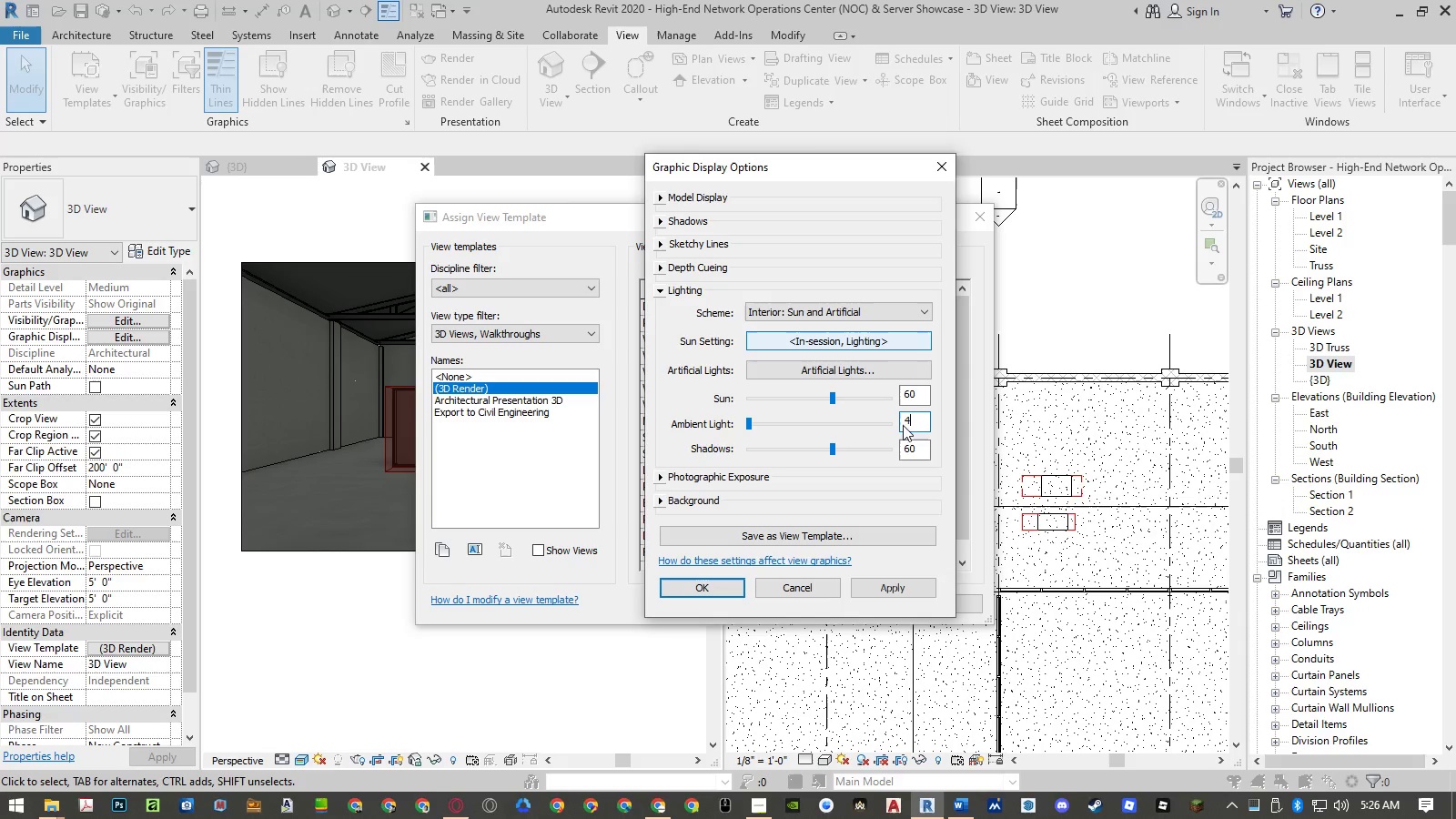 
key(Numpad0)
 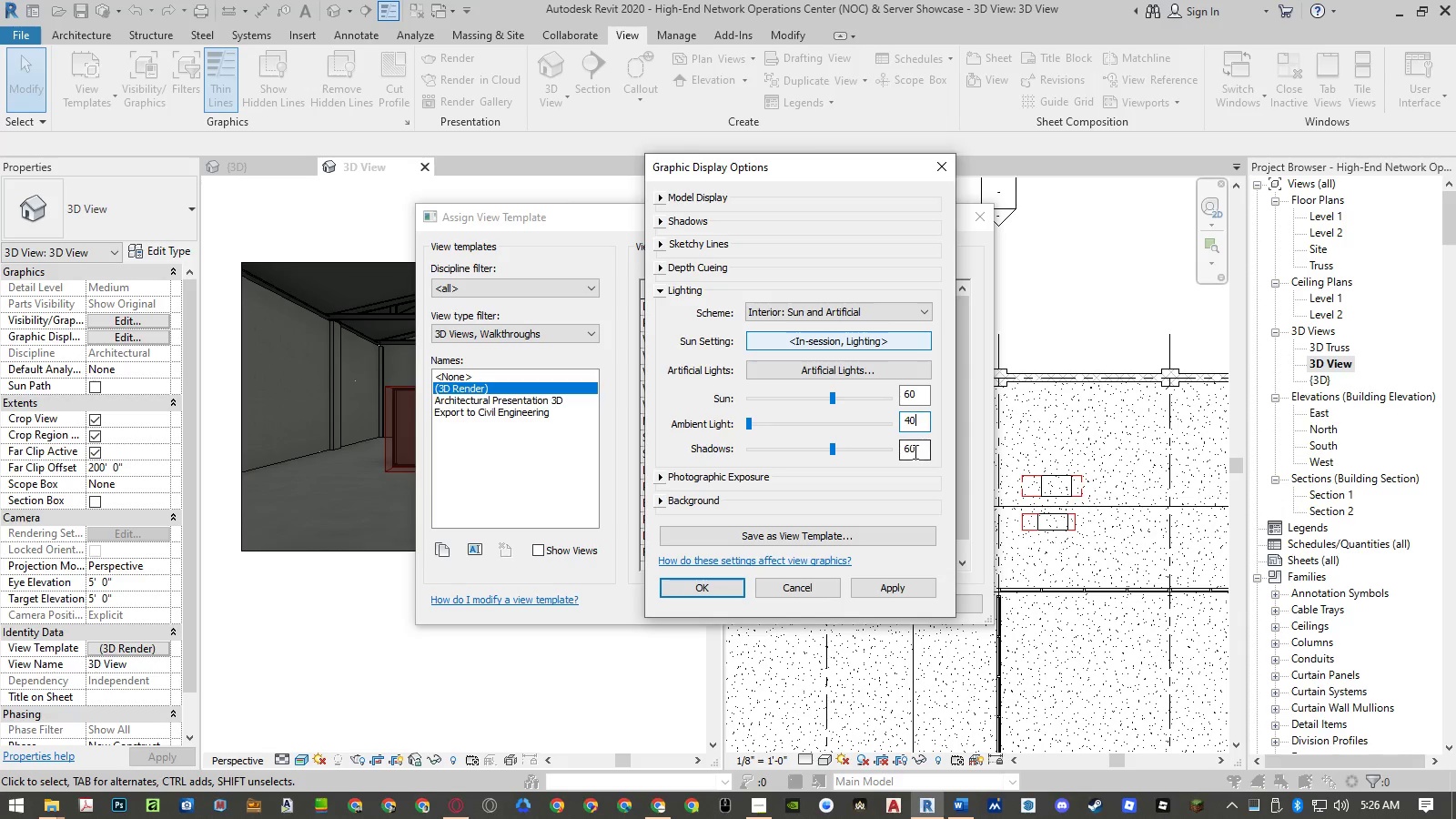 
double_click([914, 451])
 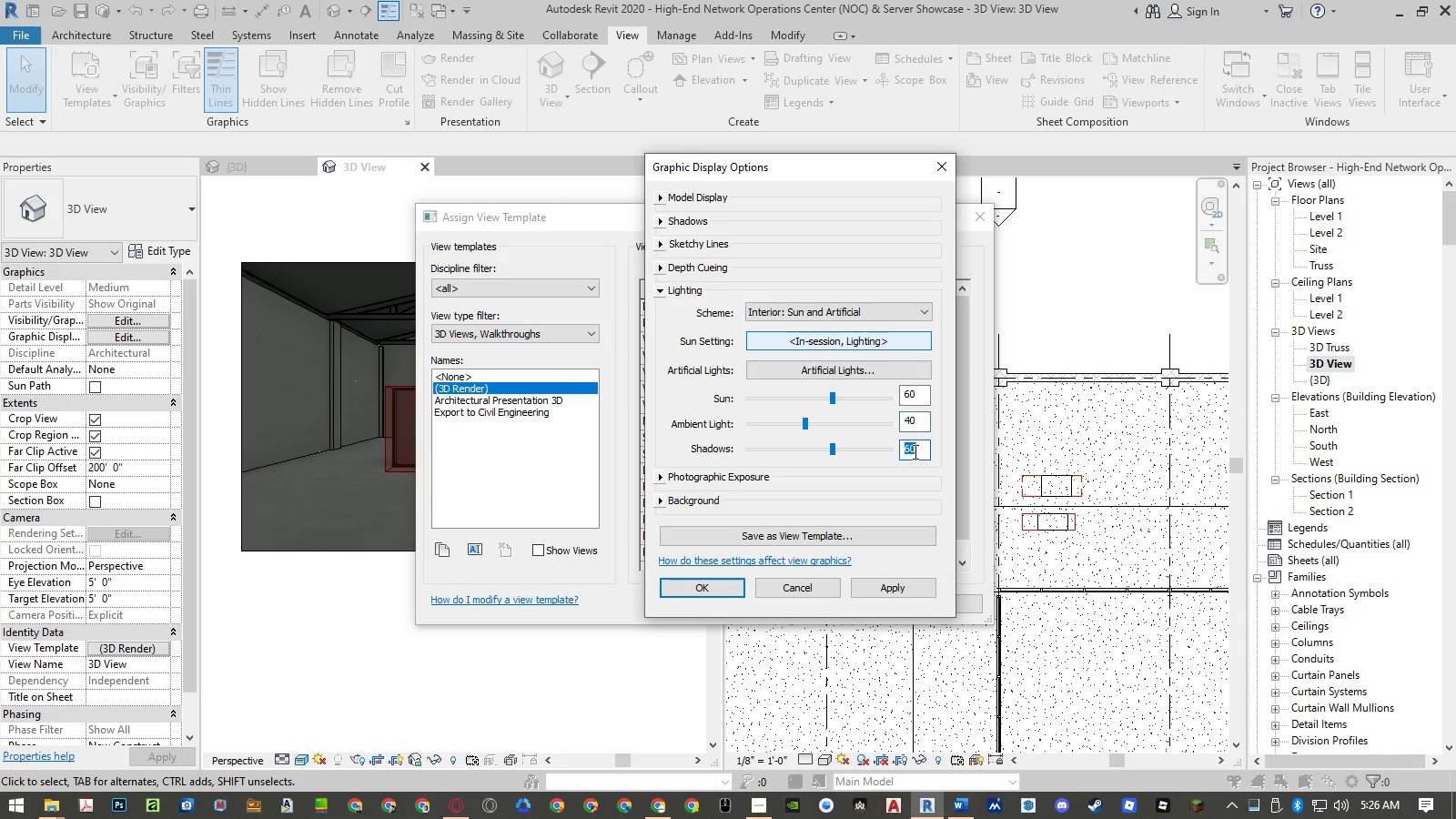 
key(Numpad2)
 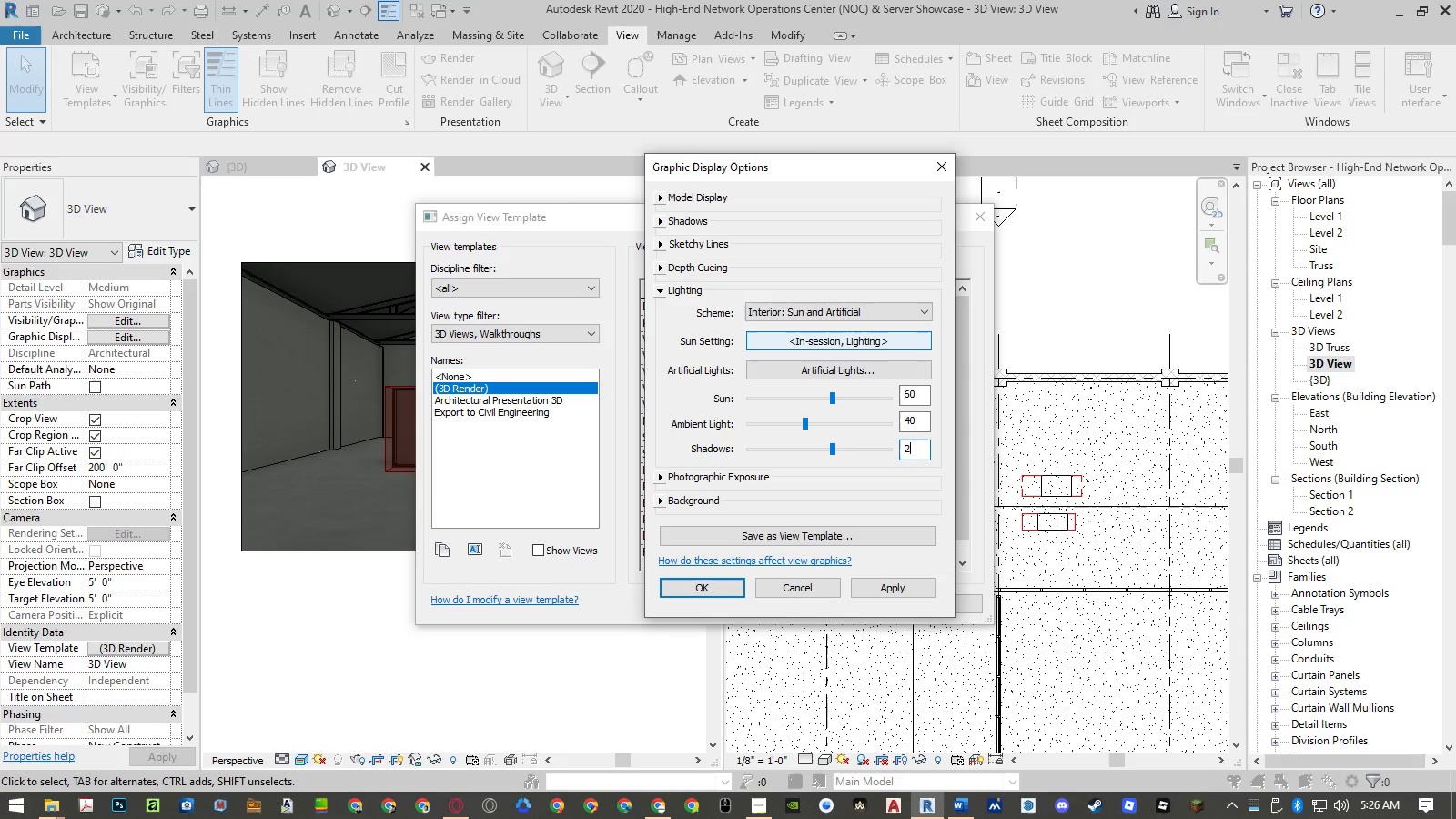 
key(Numpad0)
 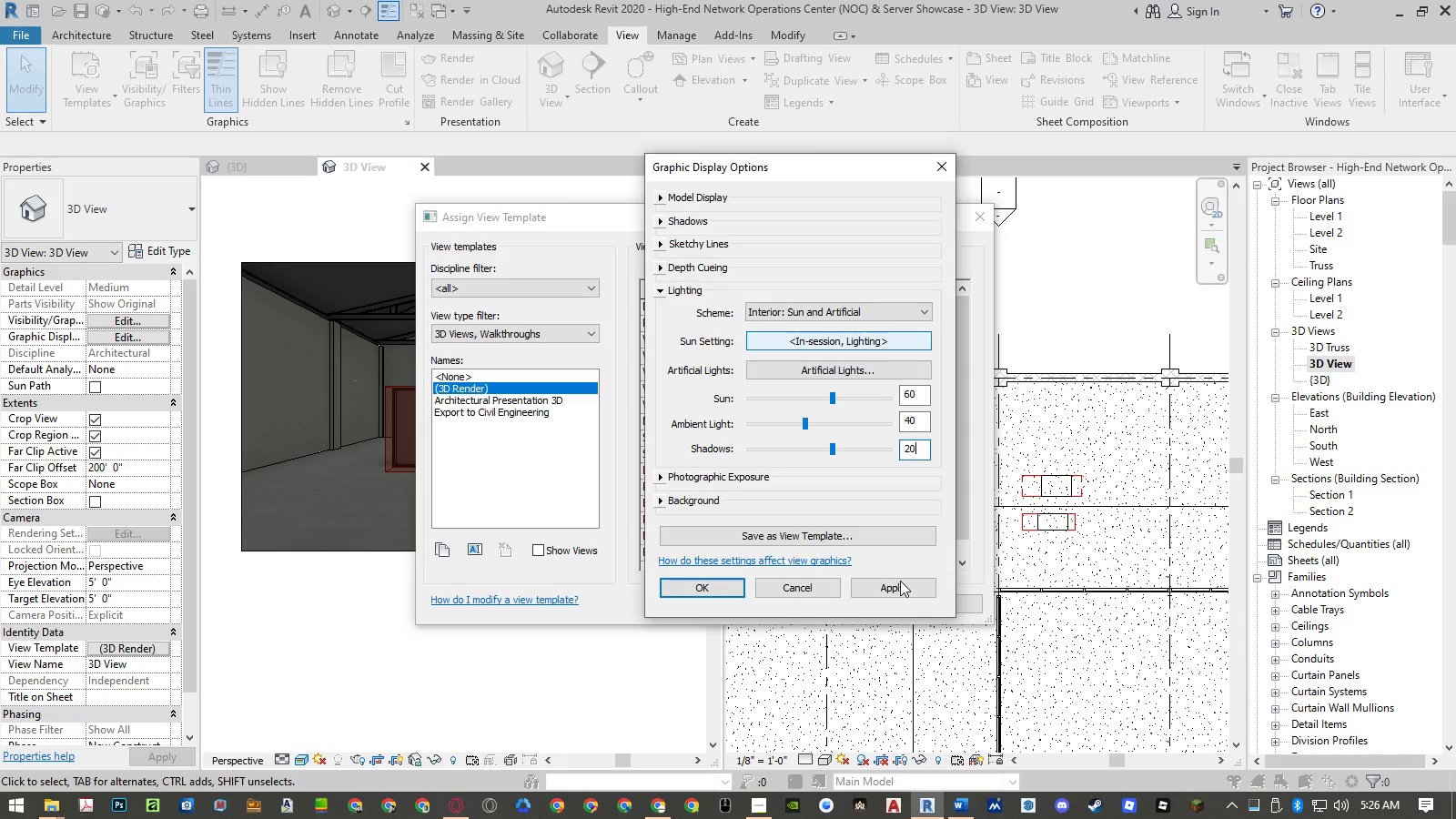 
left_click([897, 587])
 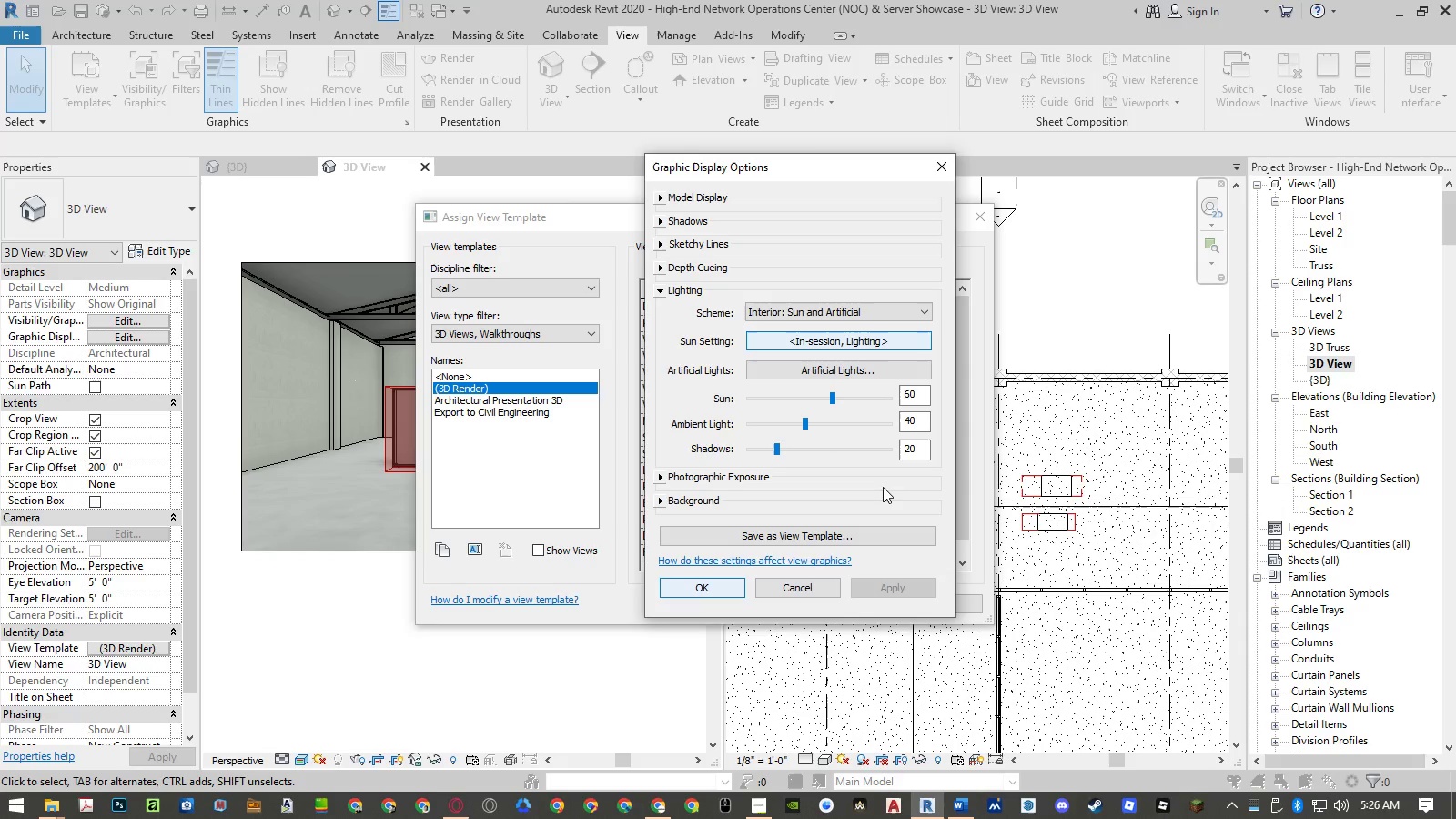 
double_click([907, 450])
 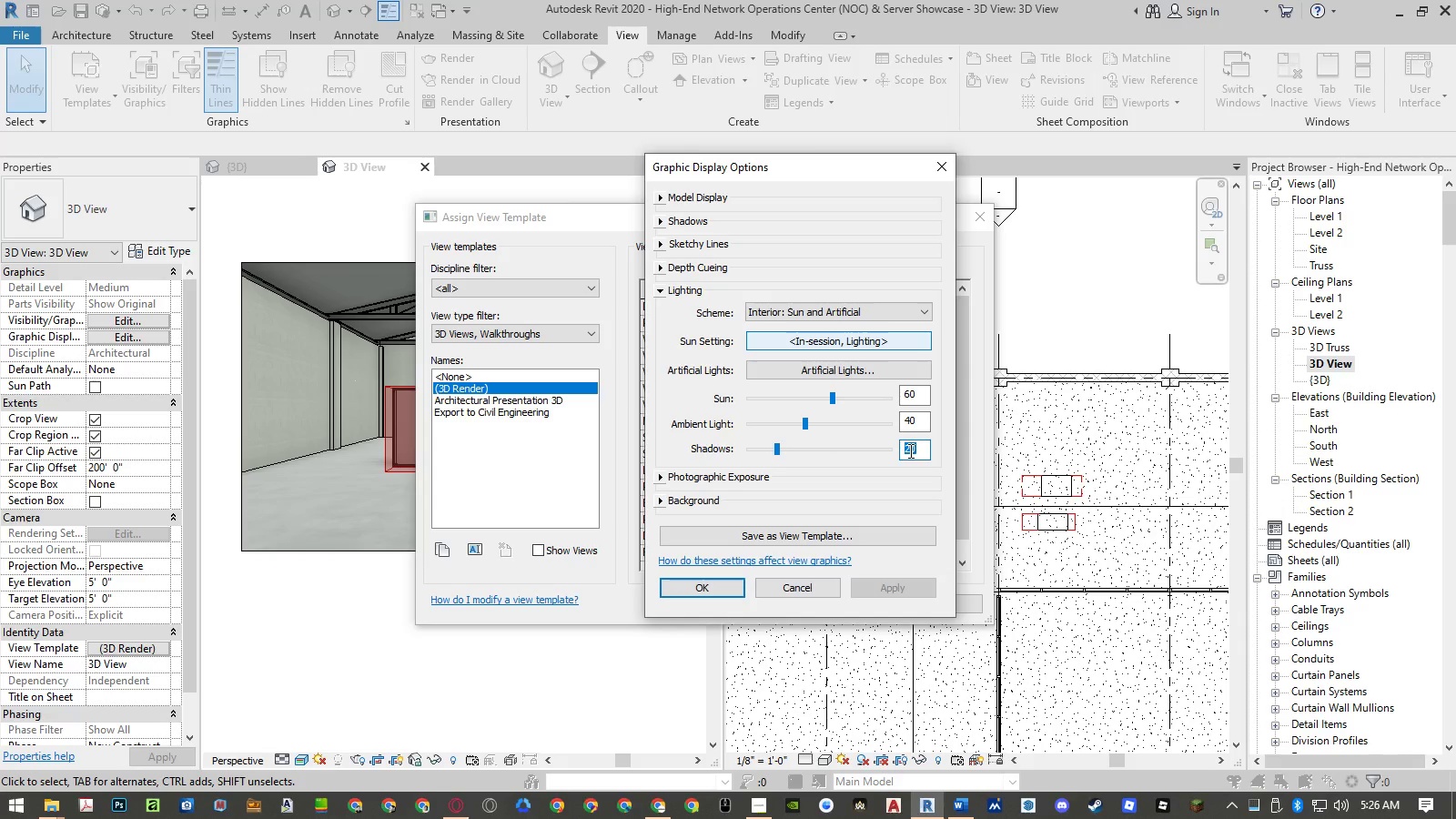 
key(Numpad4)
 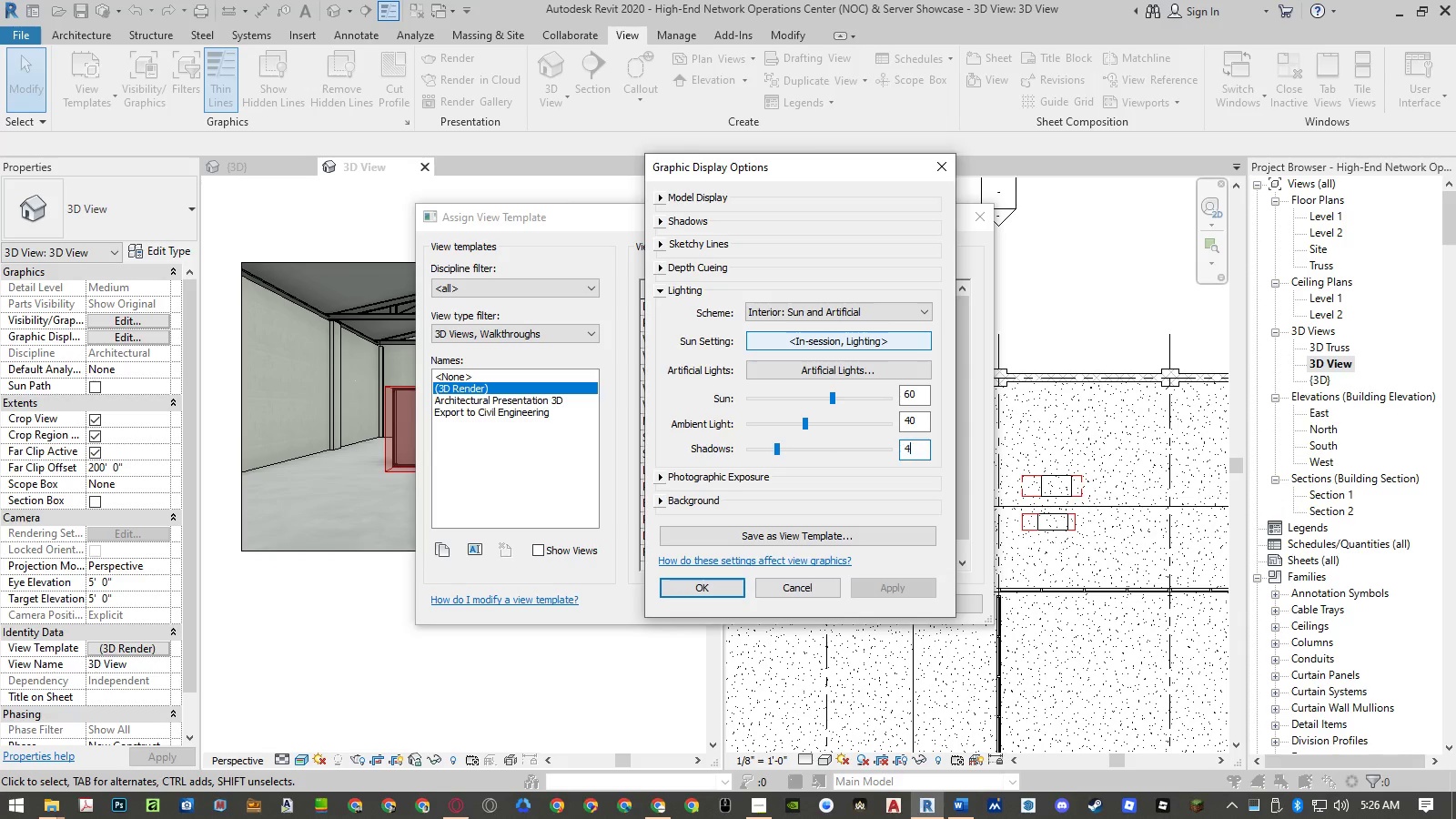 
key(Numpad0)
 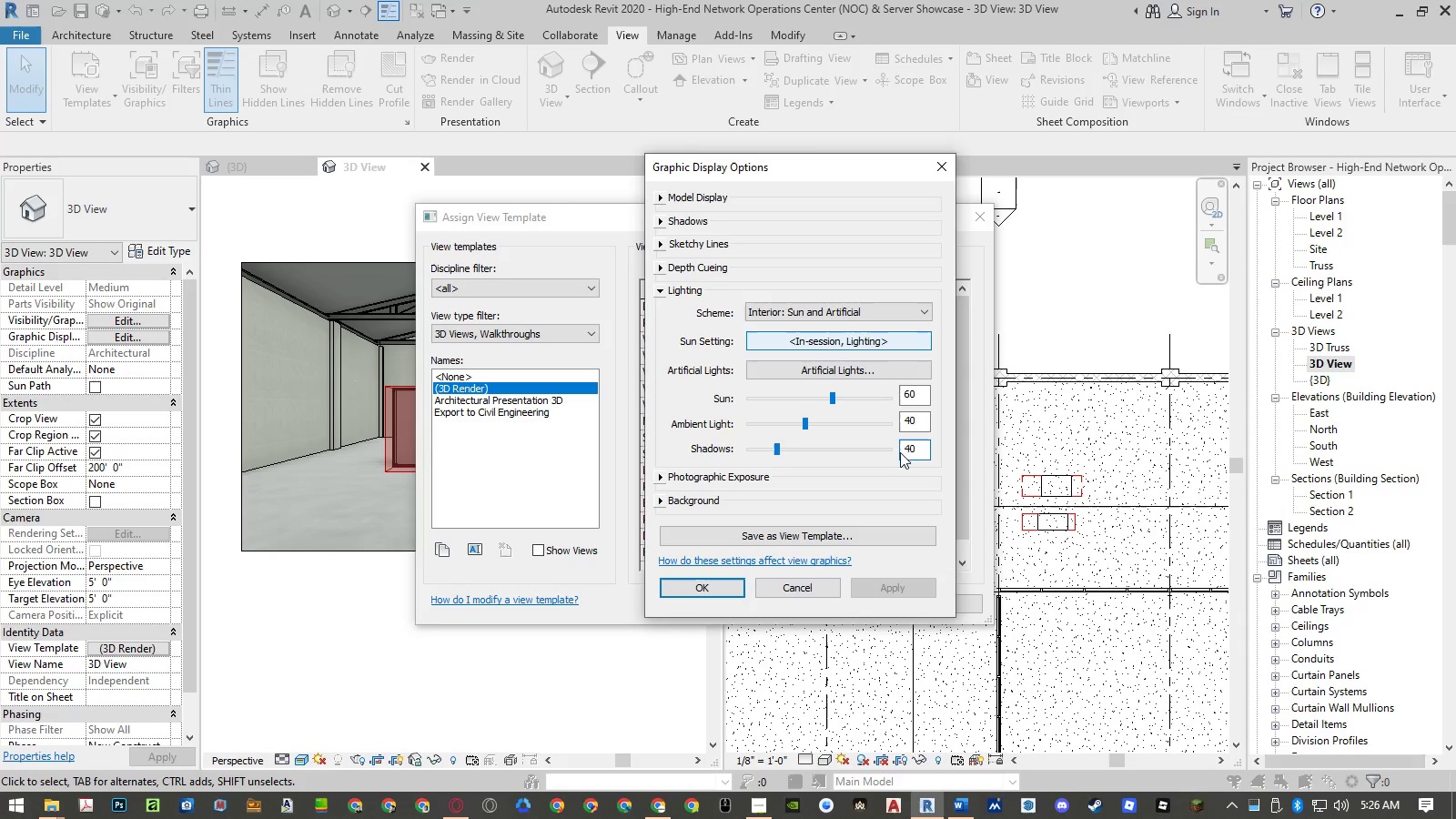 
left_click([910, 420])
 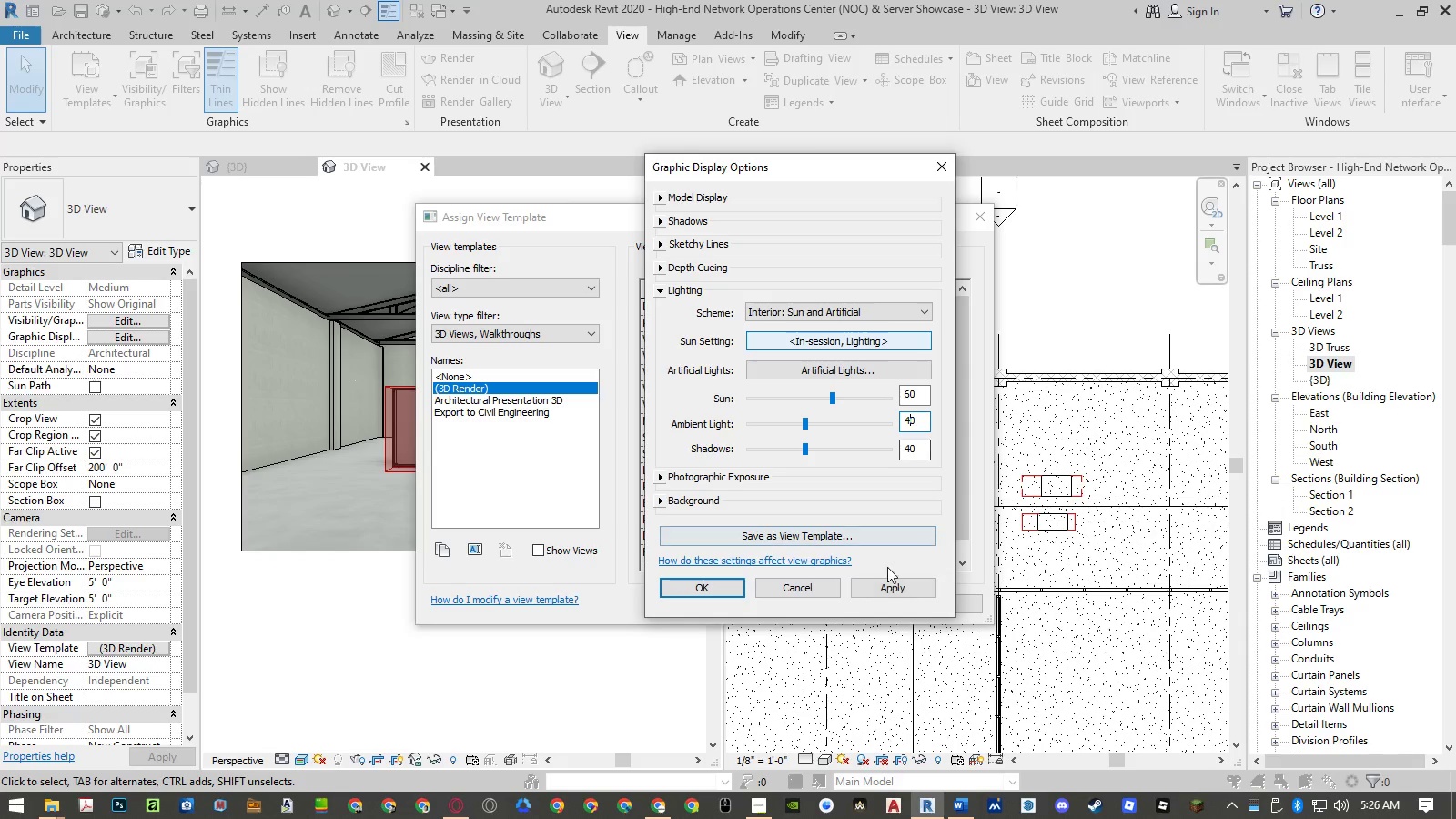 
left_click([889, 586])
 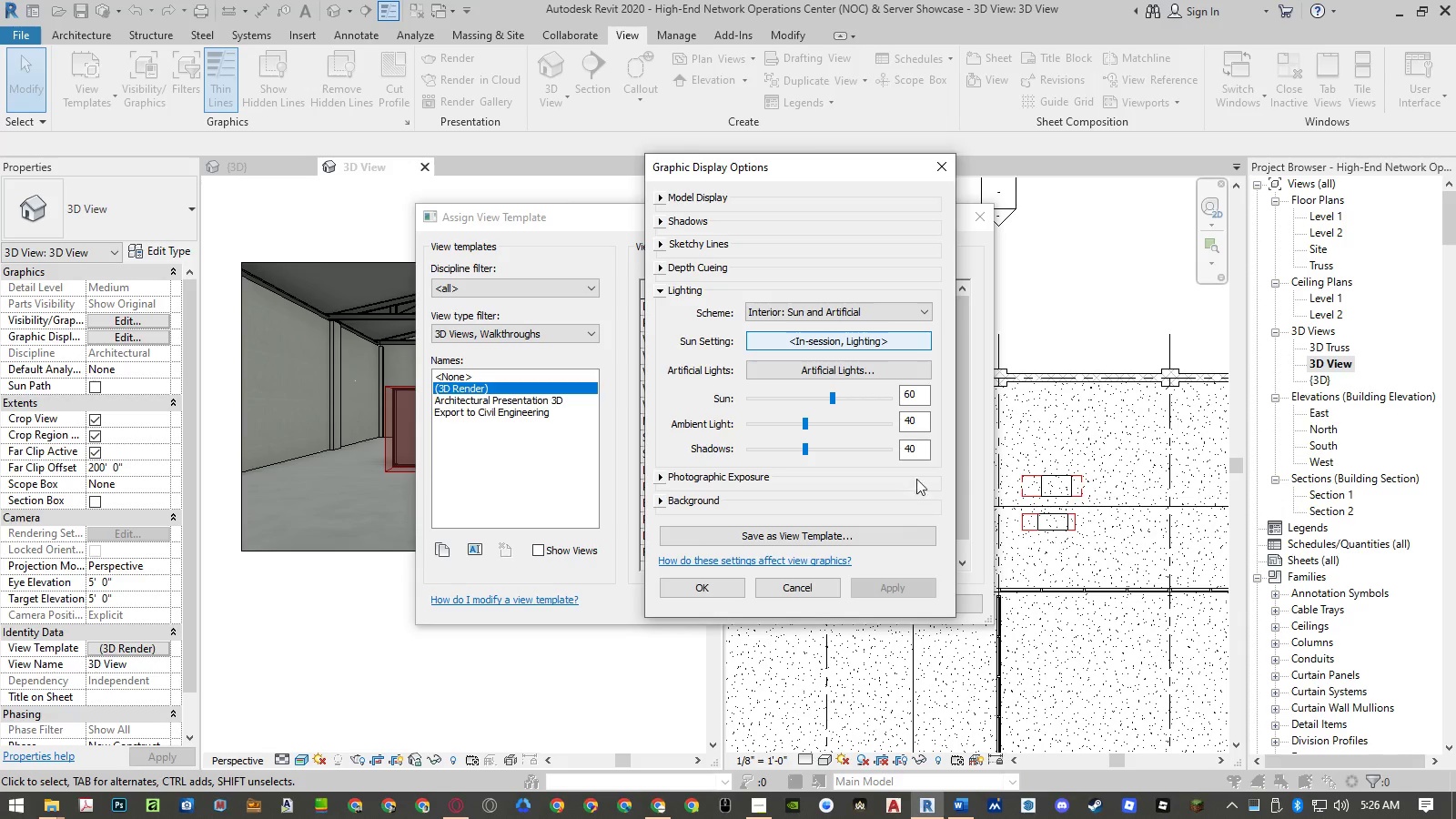 
double_click([913, 452])
 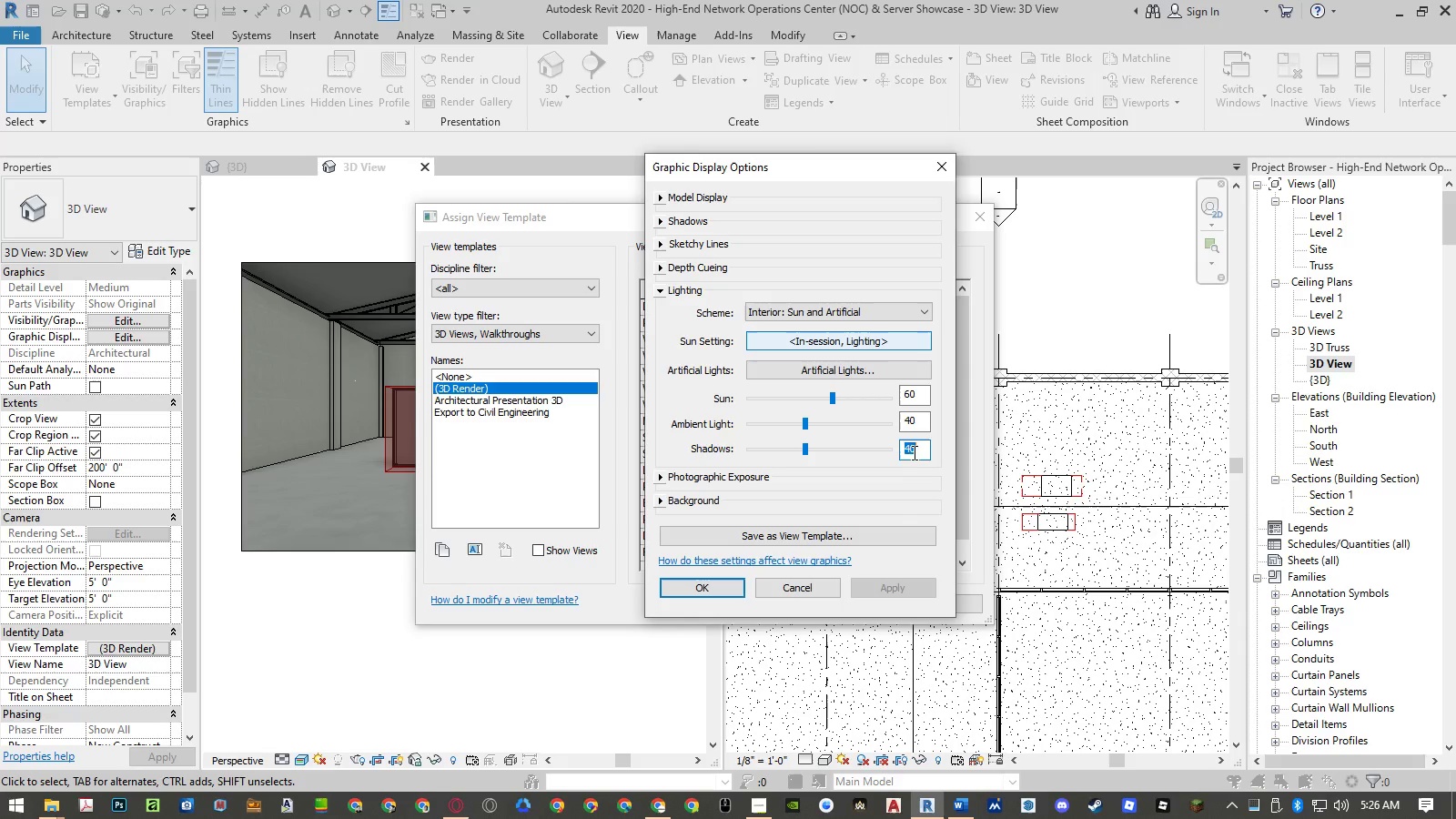 
key(Numpad2)
 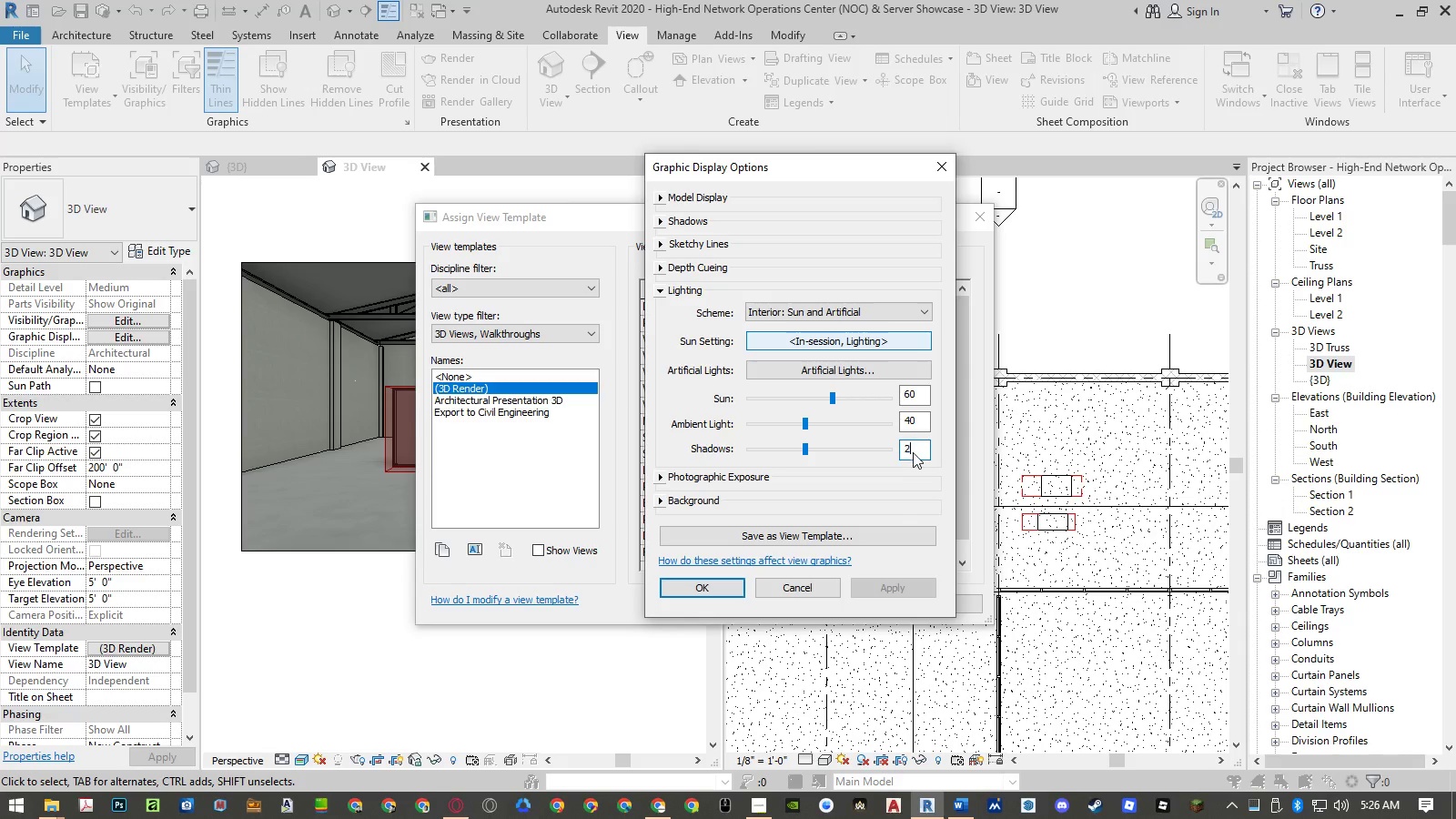 
key(Numpad0)
 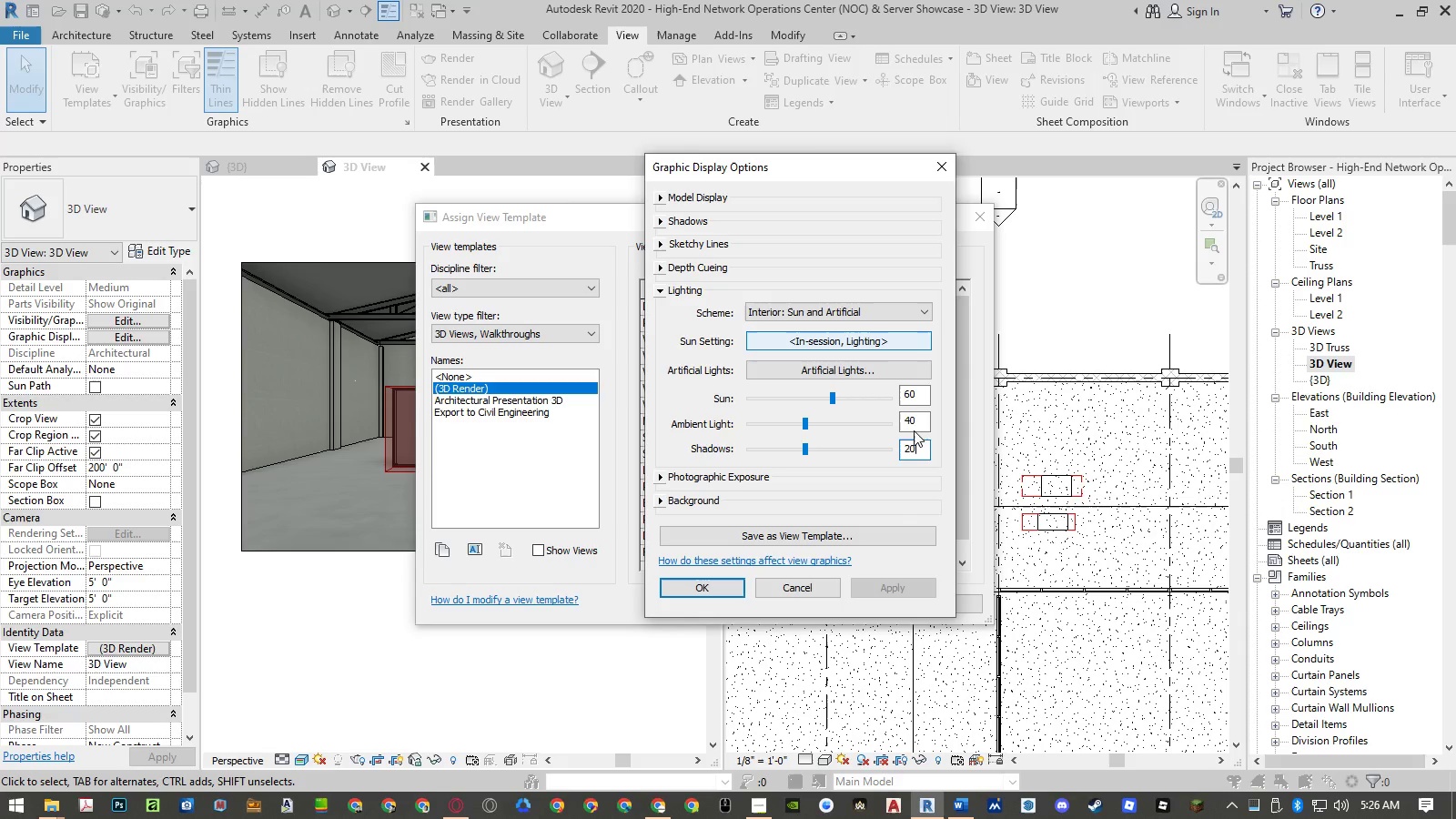 
left_click([914, 427])
 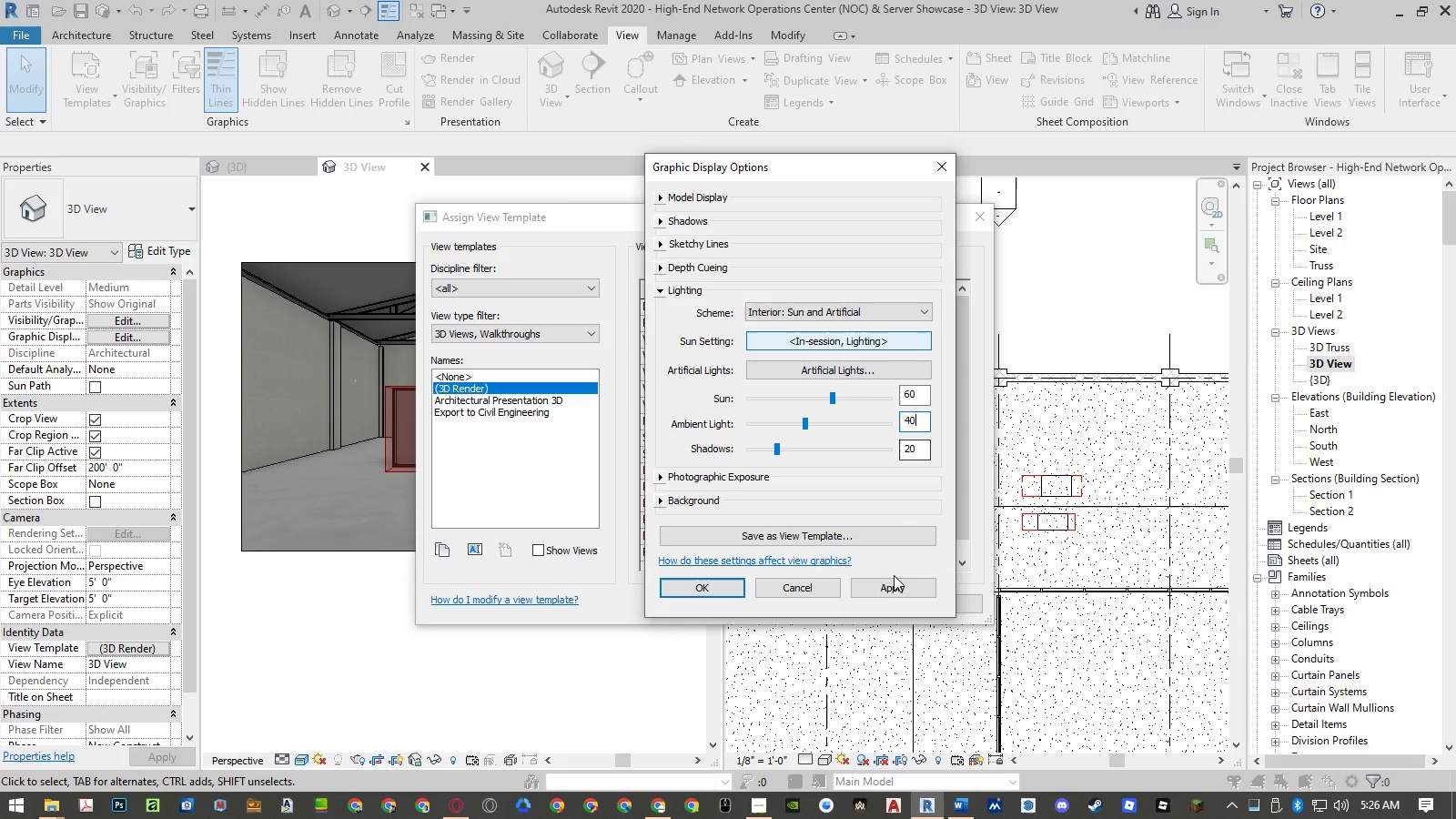 
left_click([893, 581])
 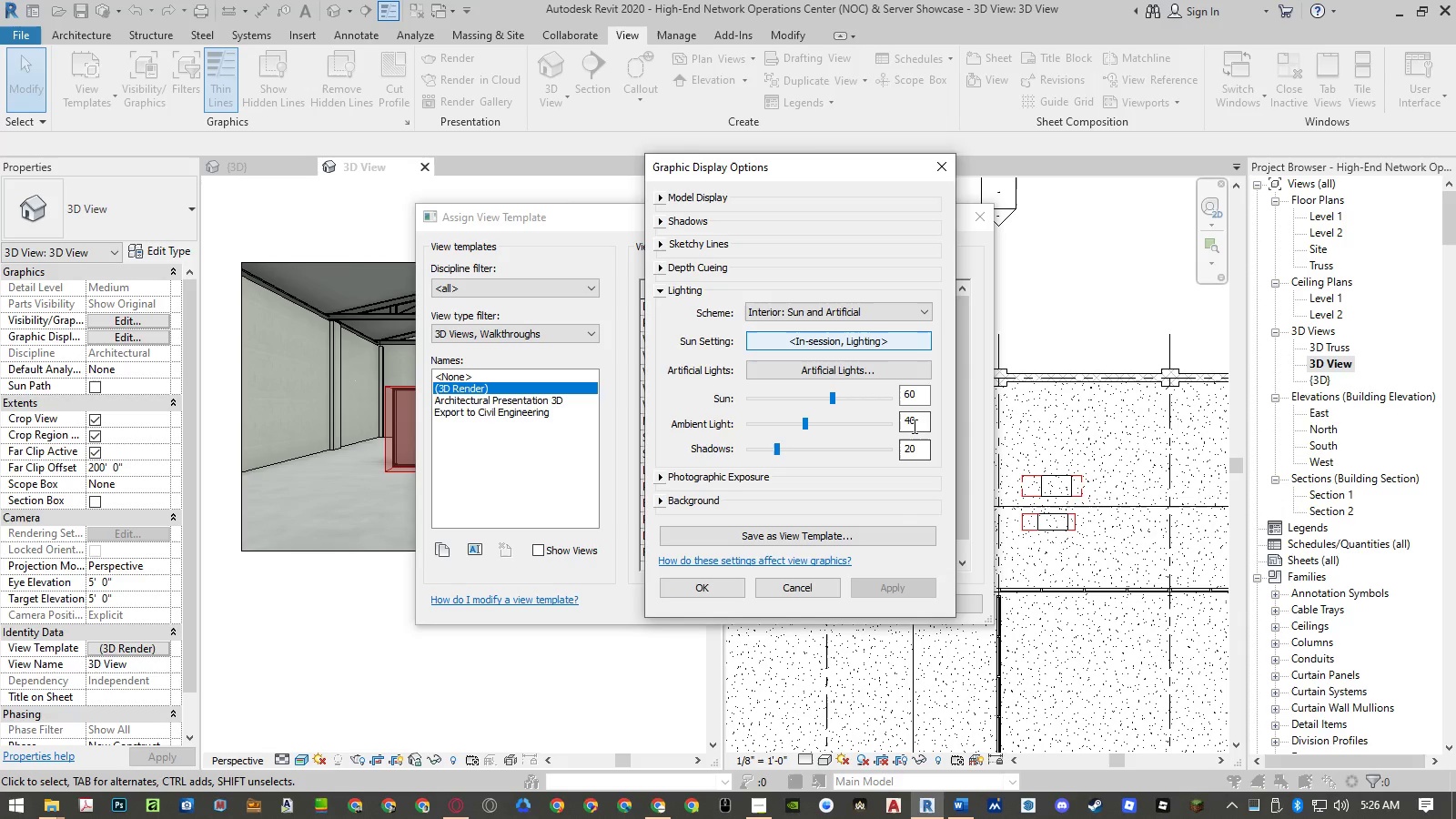 
double_click([913, 426])
 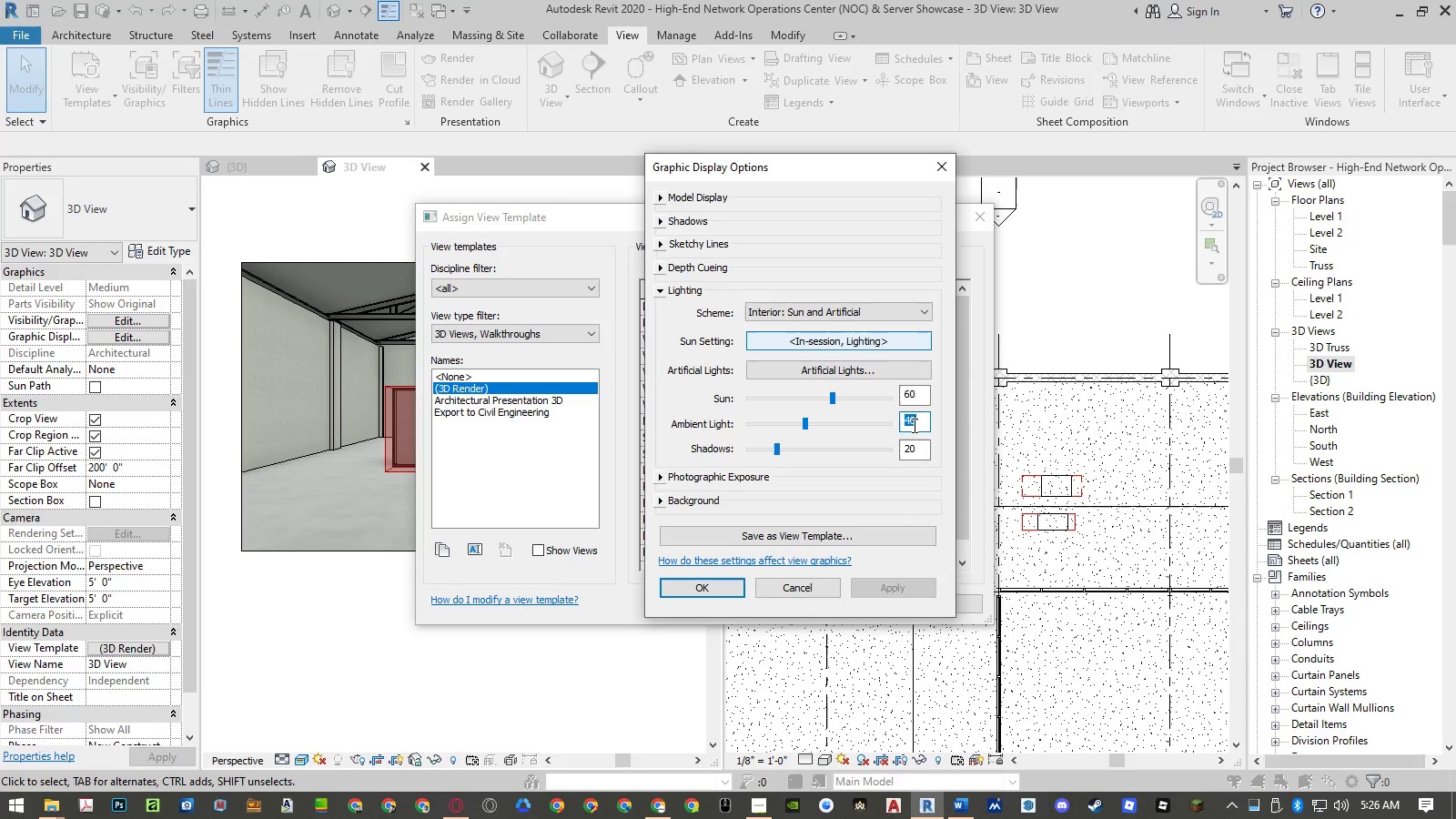 
key(Numpad6)
 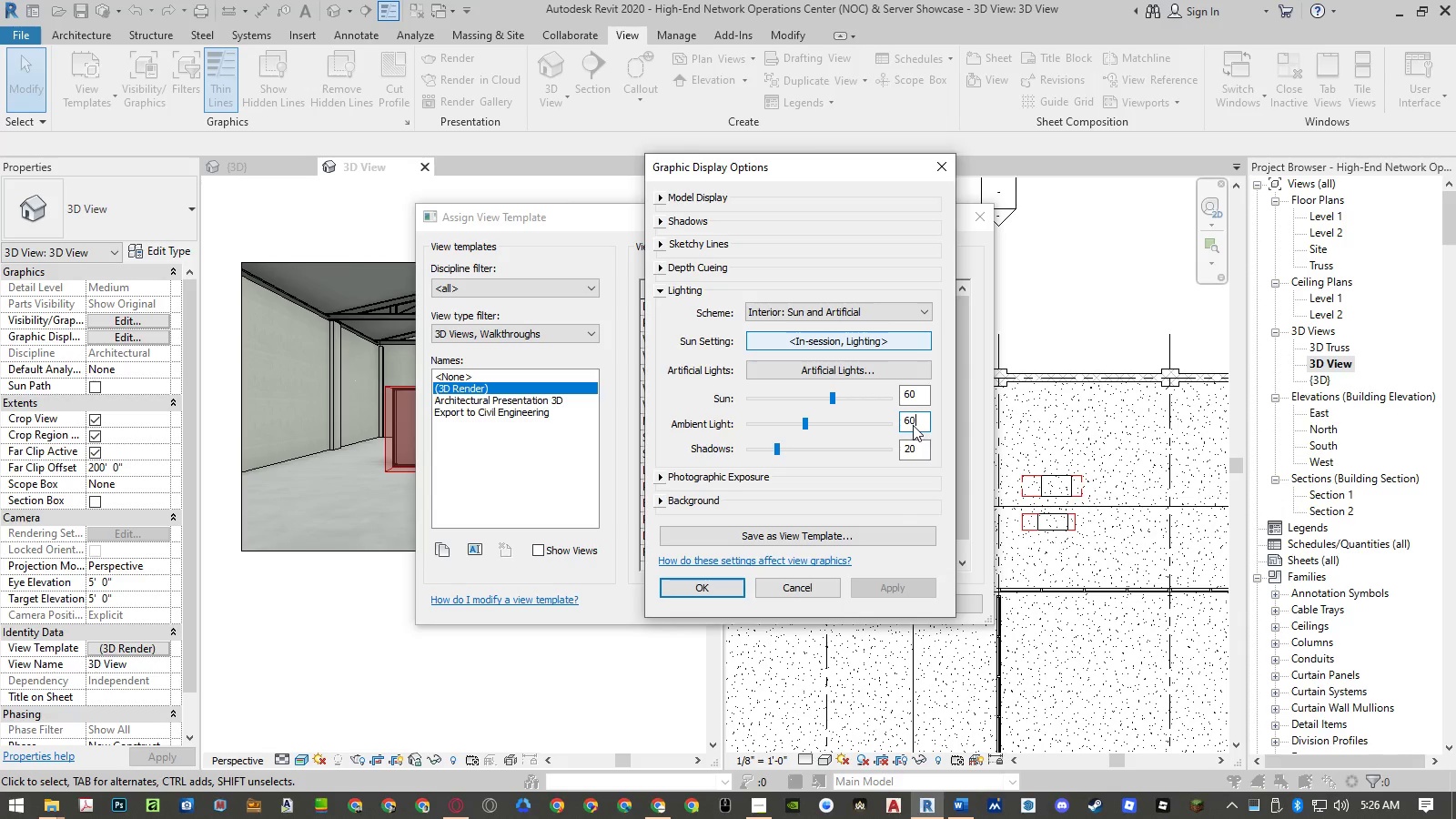 
key(Numpad0)
 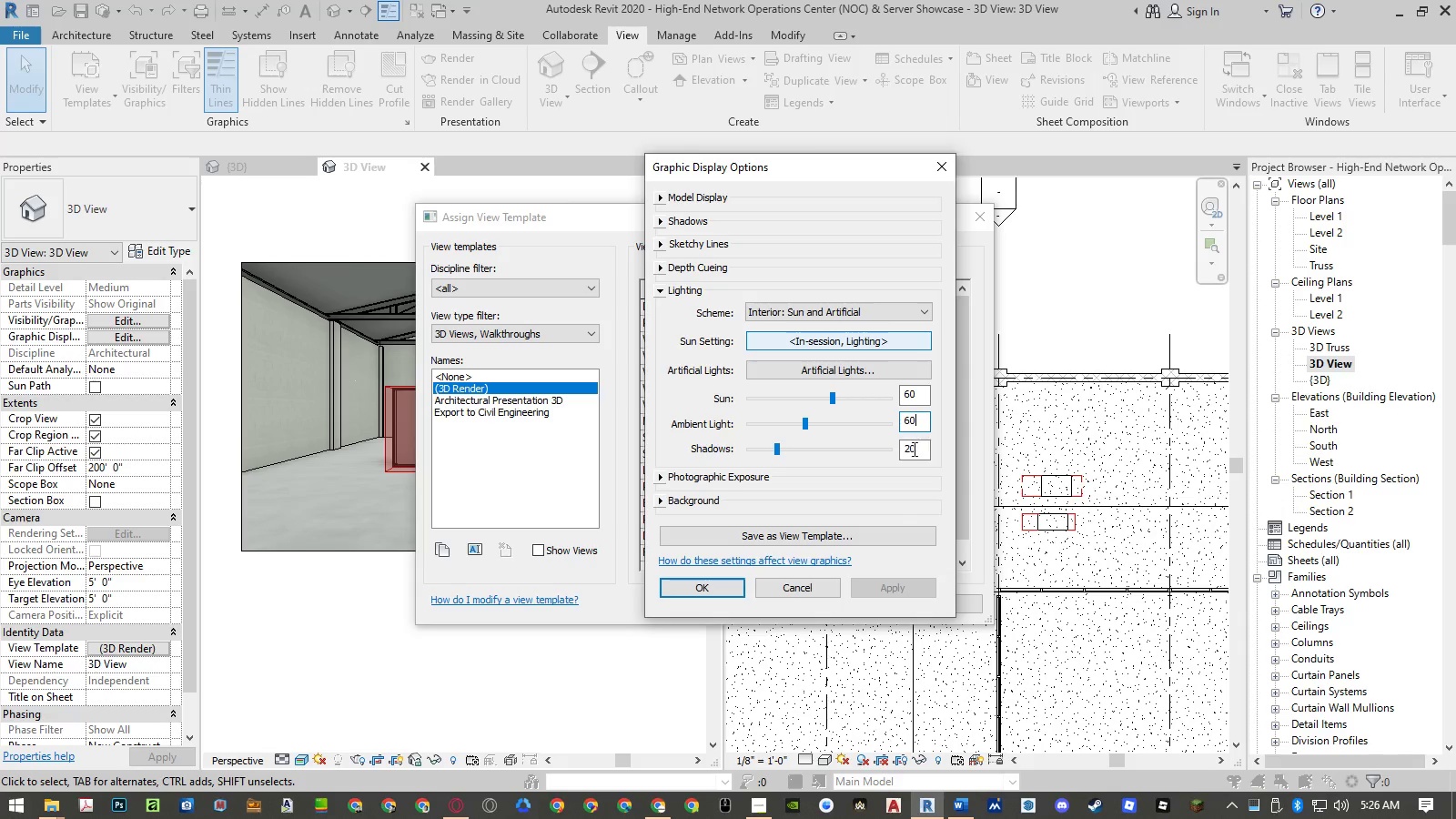 
left_click([913, 450])
 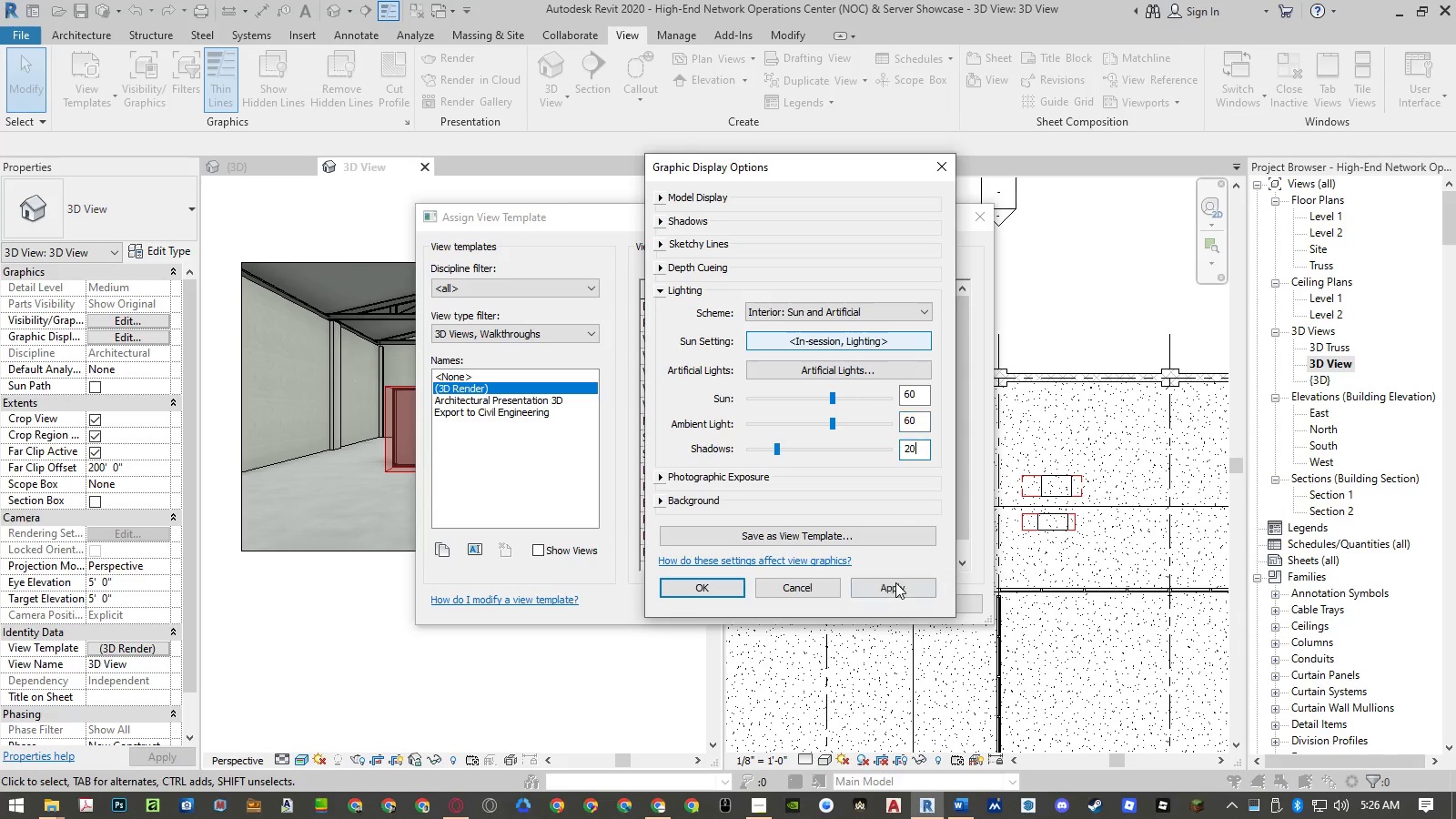 
left_click([895, 582])
 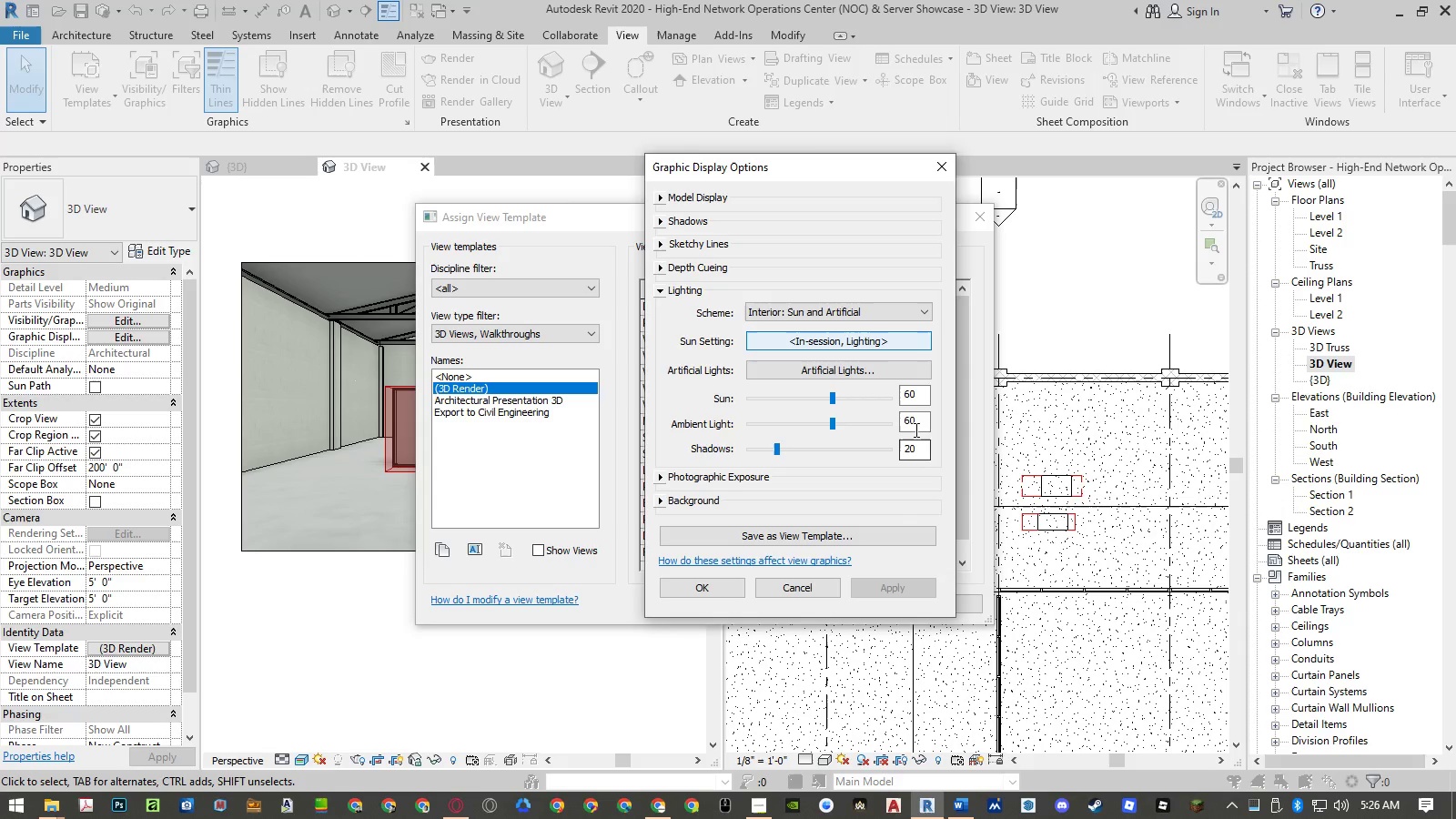 
double_click([914, 422])
 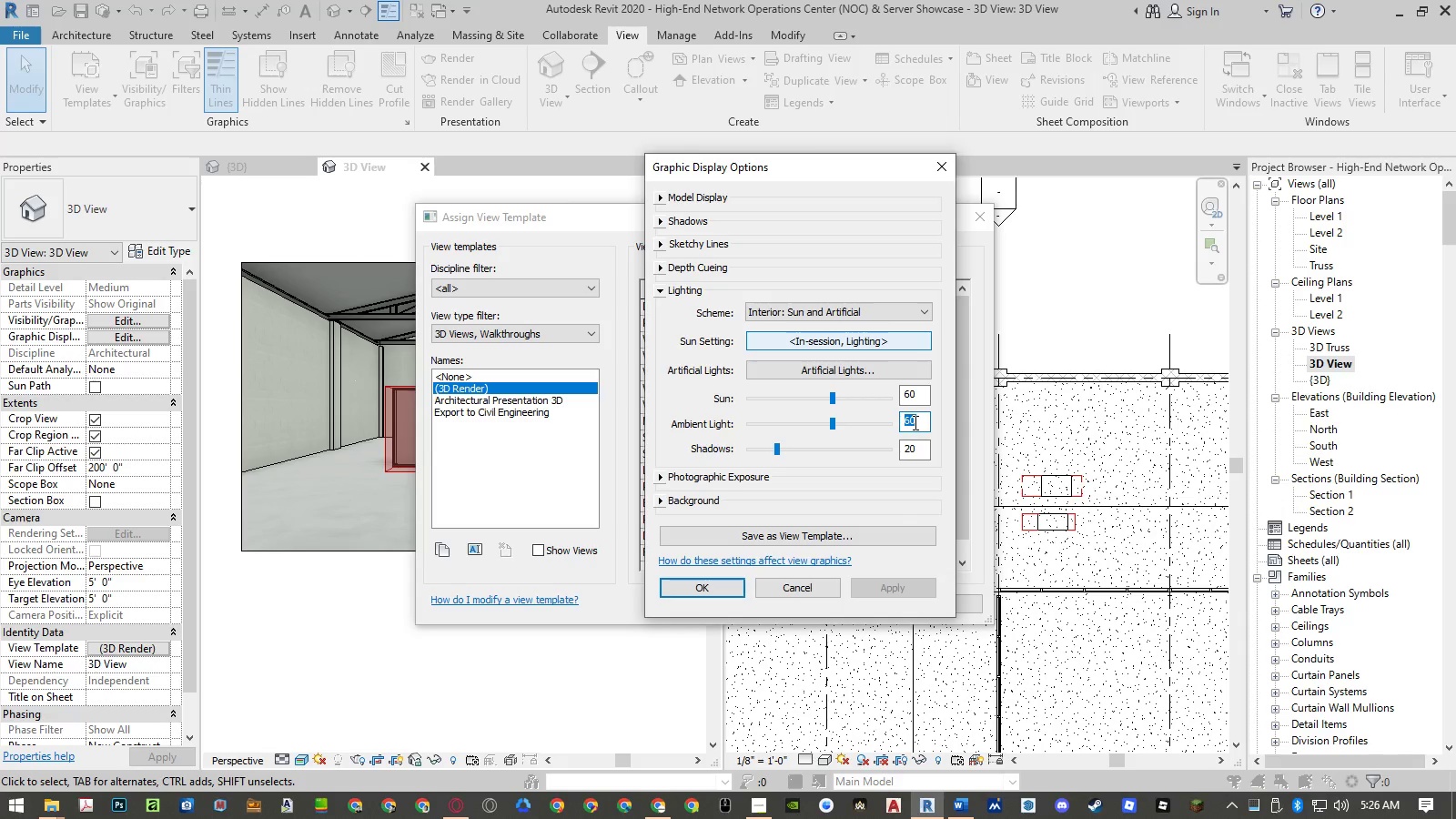 
key(Numpad2)
 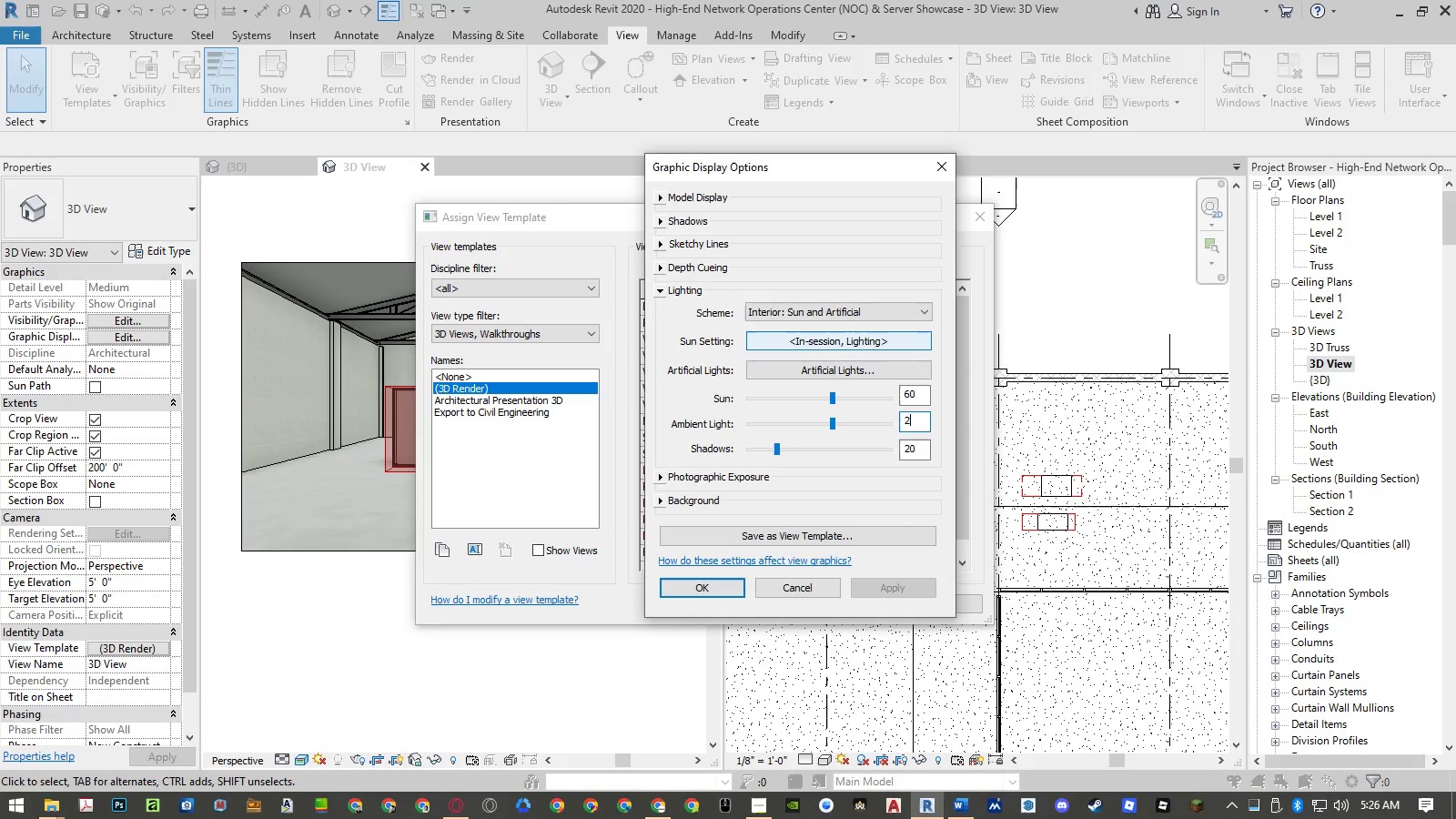 
key(Numpad0)
 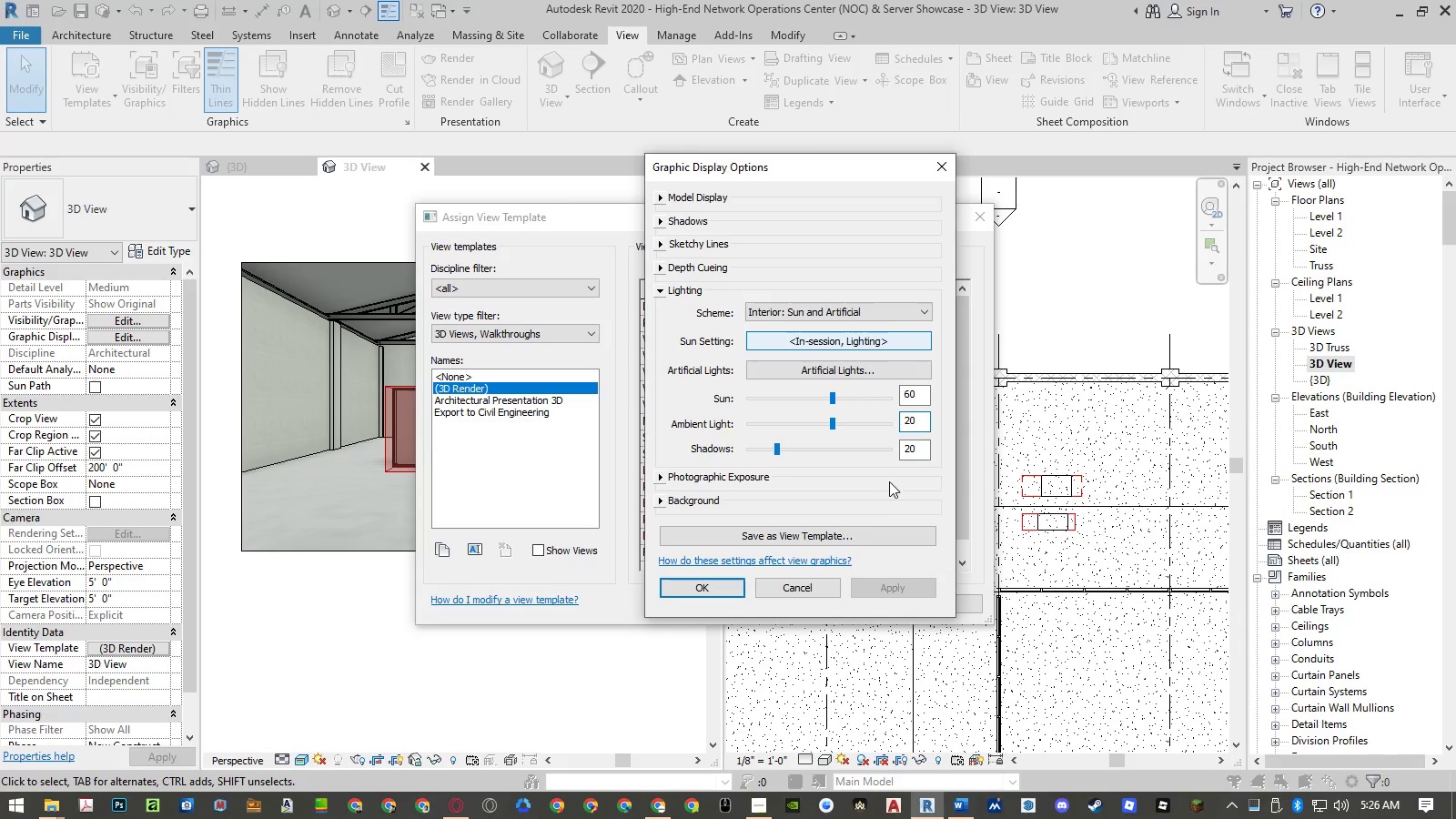 
left_click([912, 451])
 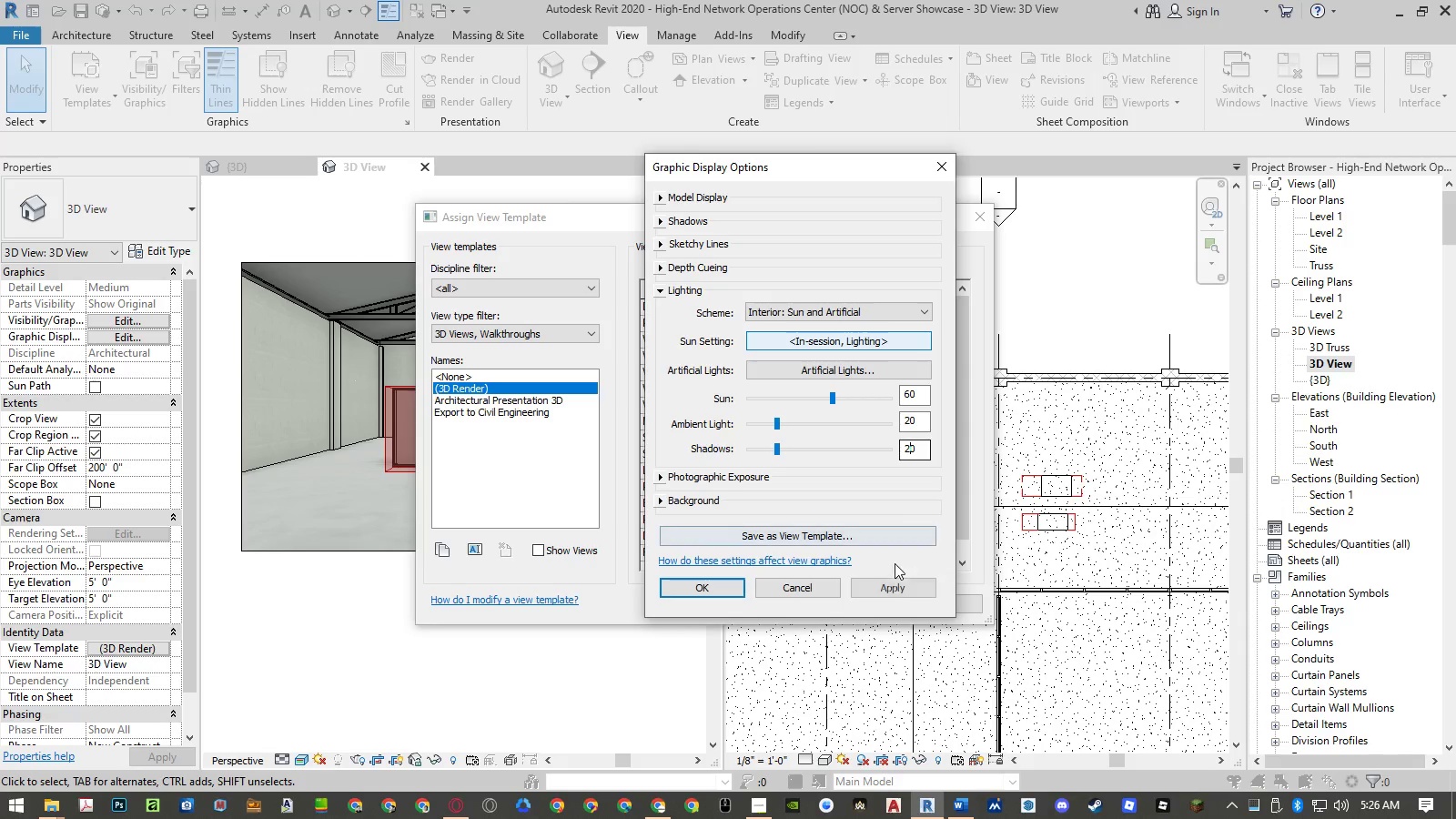 
left_click([893, 584])
 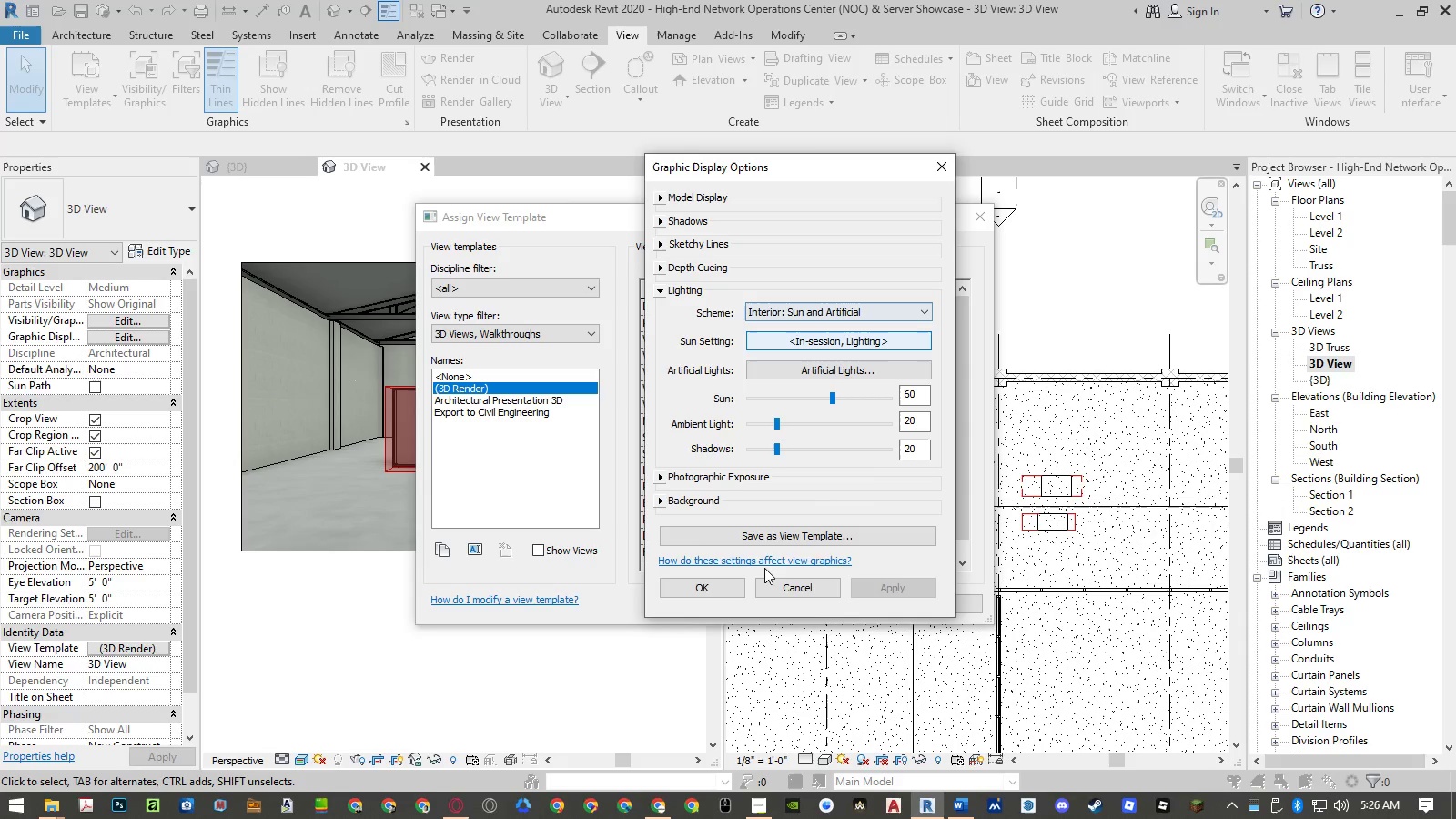 
double_click([908, 415])
 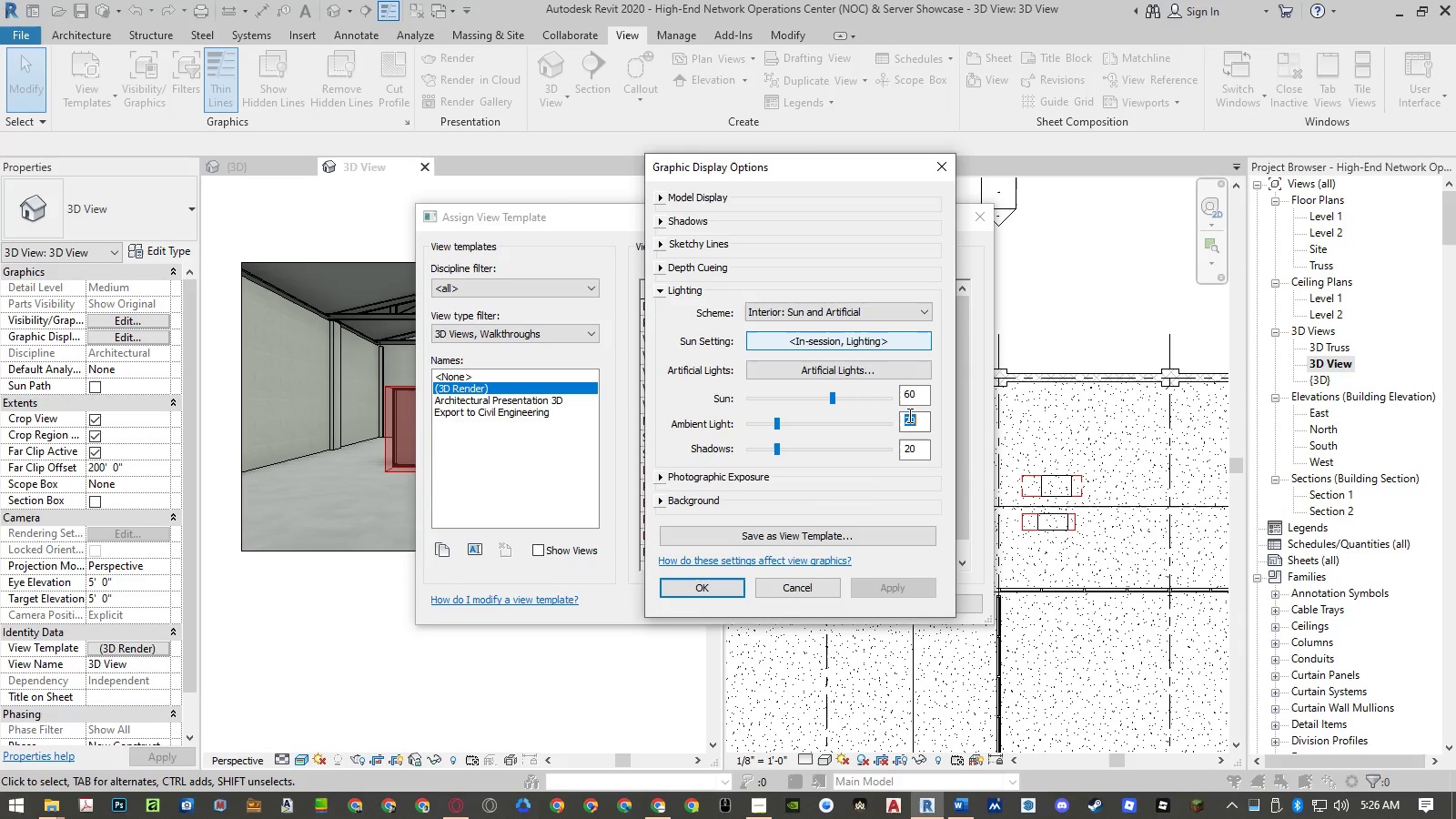 
key(Numpad4)
 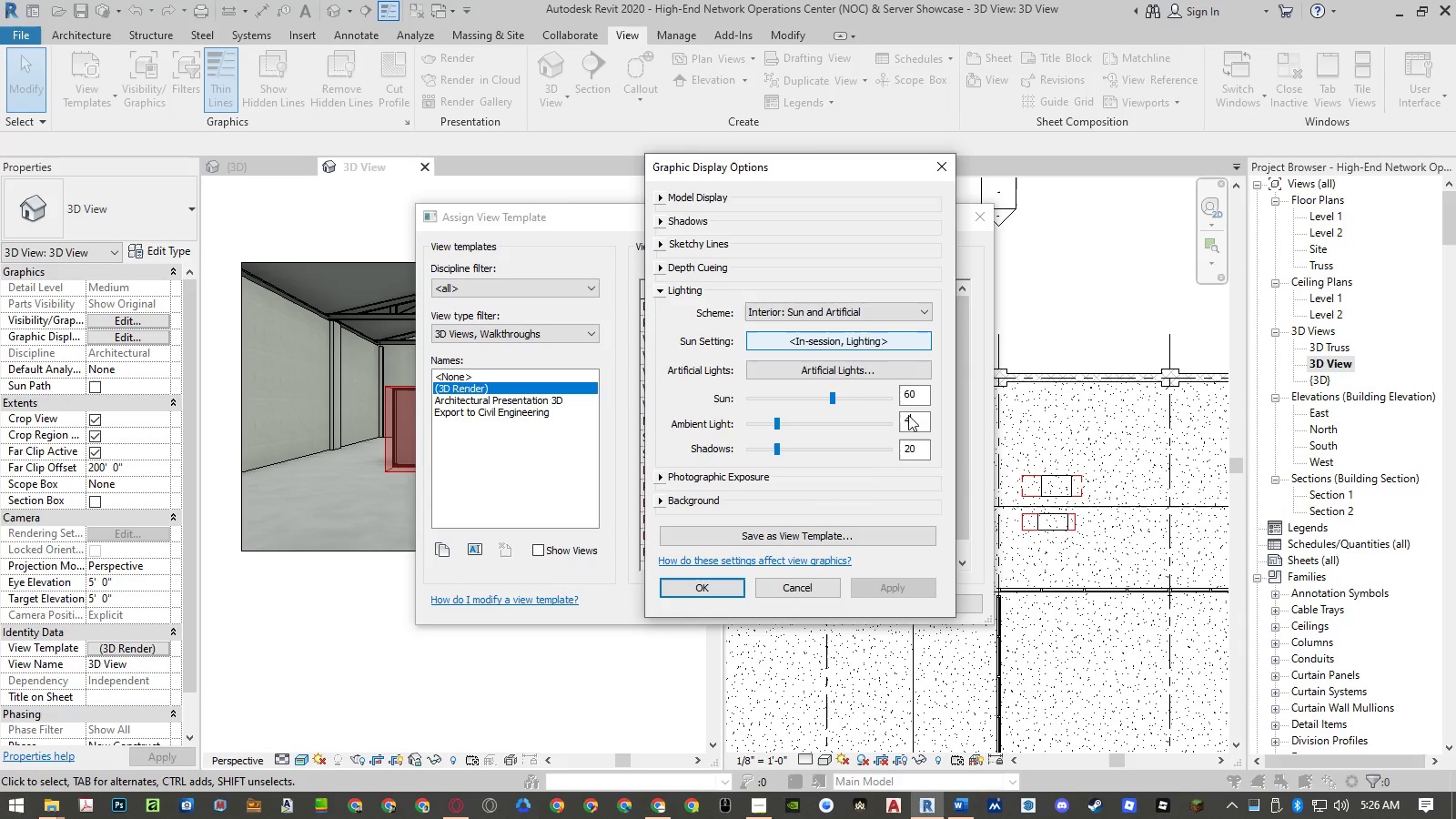 
key(Numpad0)
 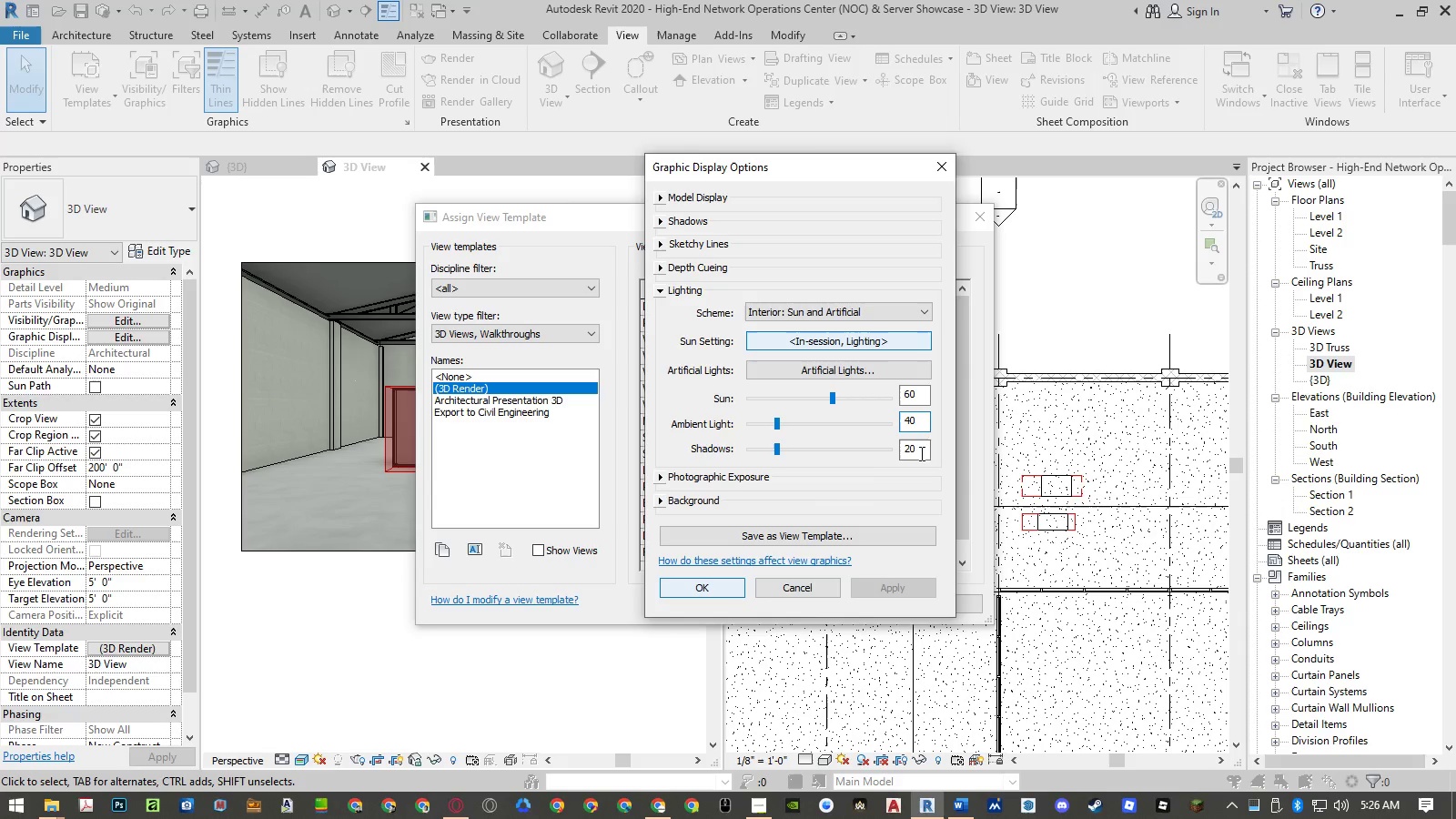 
left_click([918, 402])
 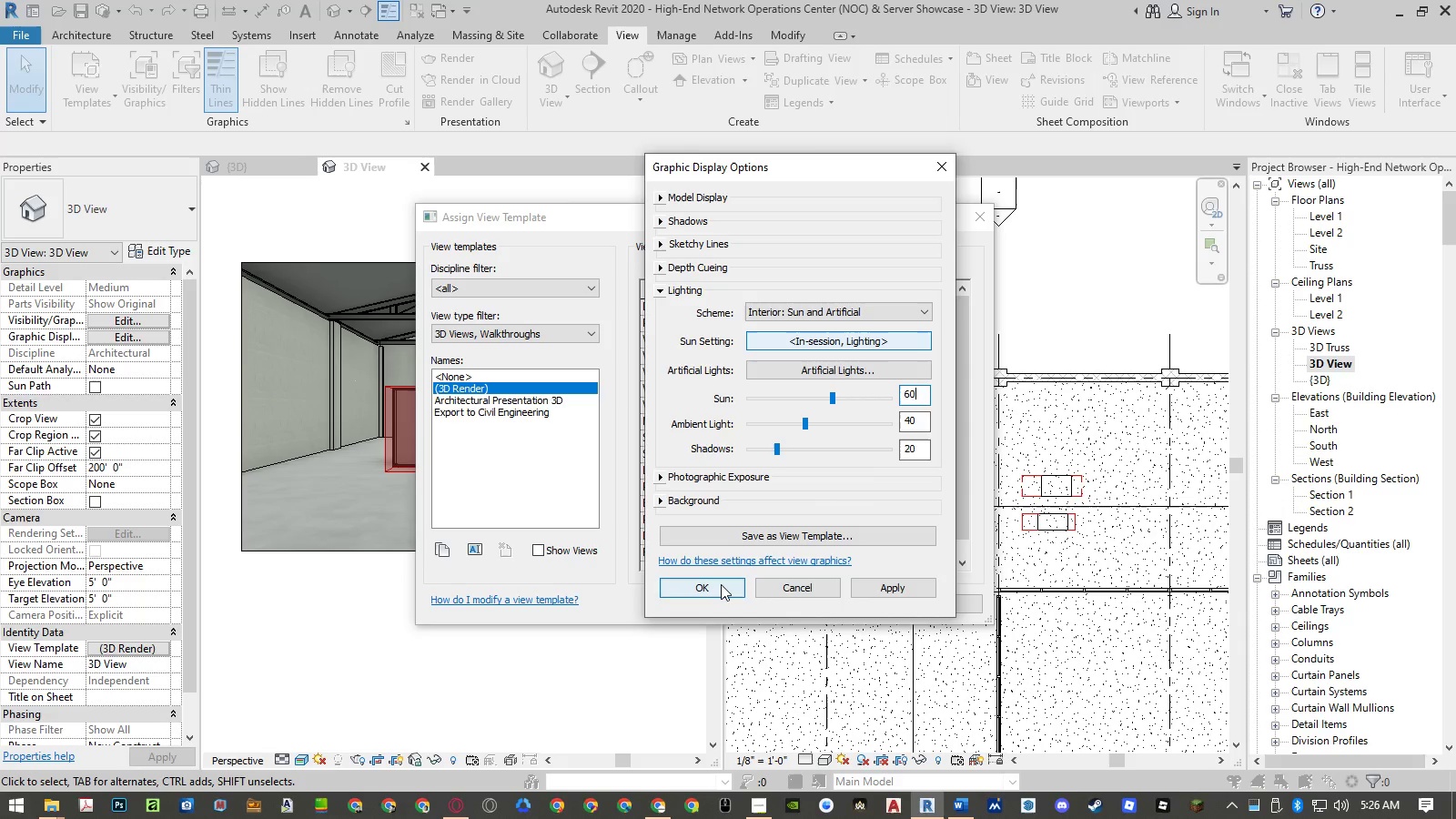 
left_click([721, 584])
 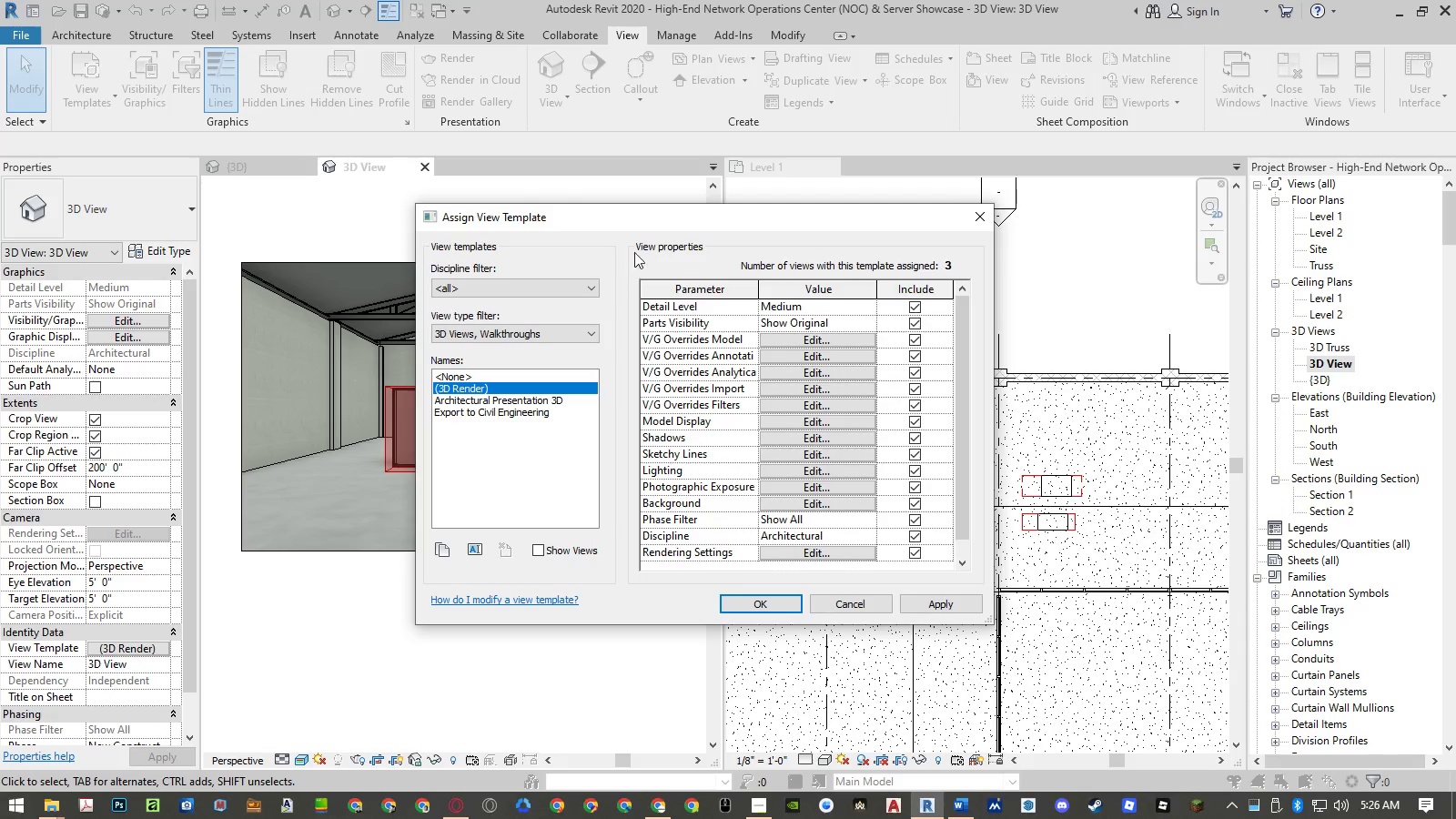 
left_click_drag(start_coordinate=[646, 221], to_coordinate=[847, 218])
 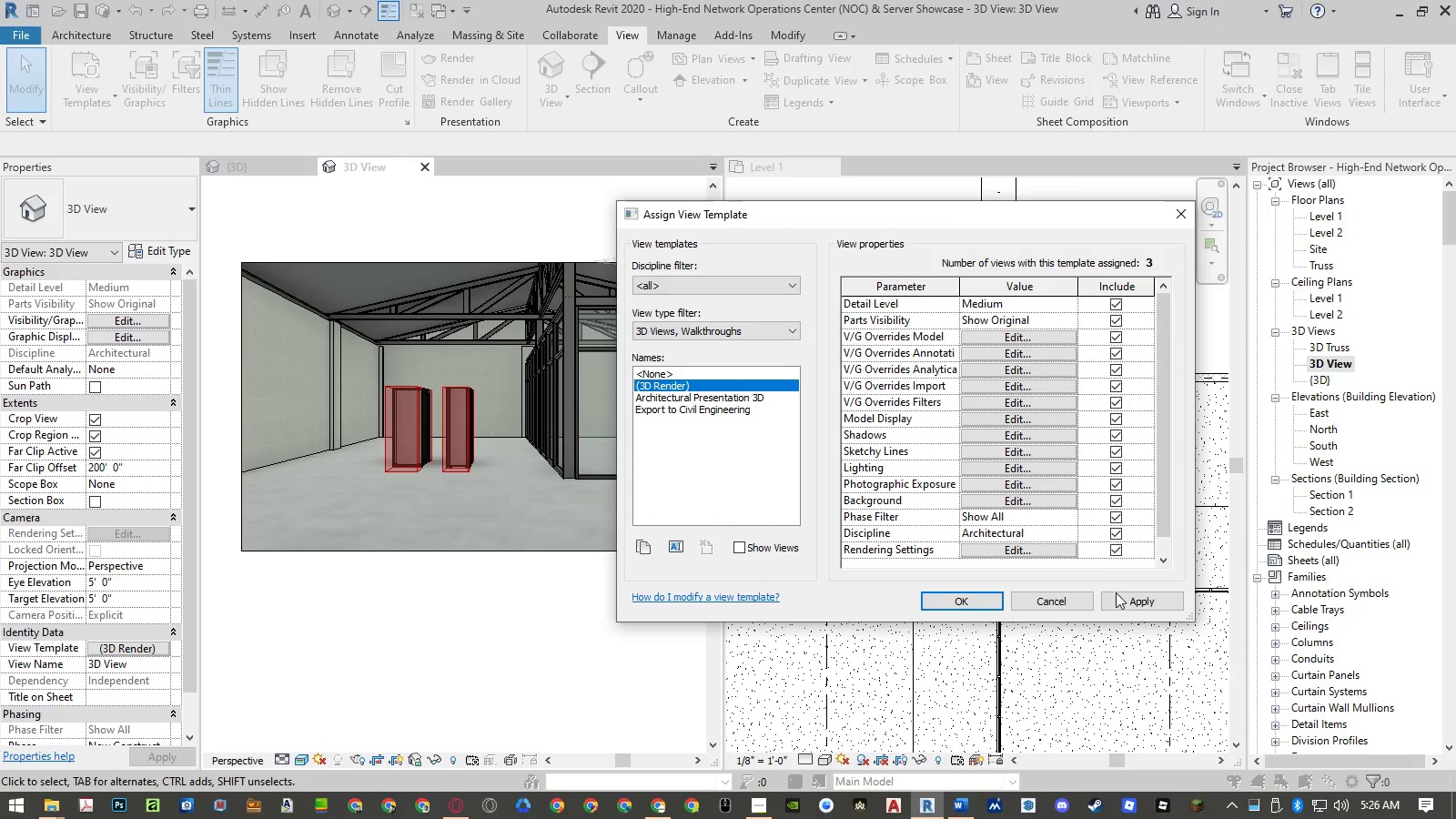 
left_click([1117, 593])
 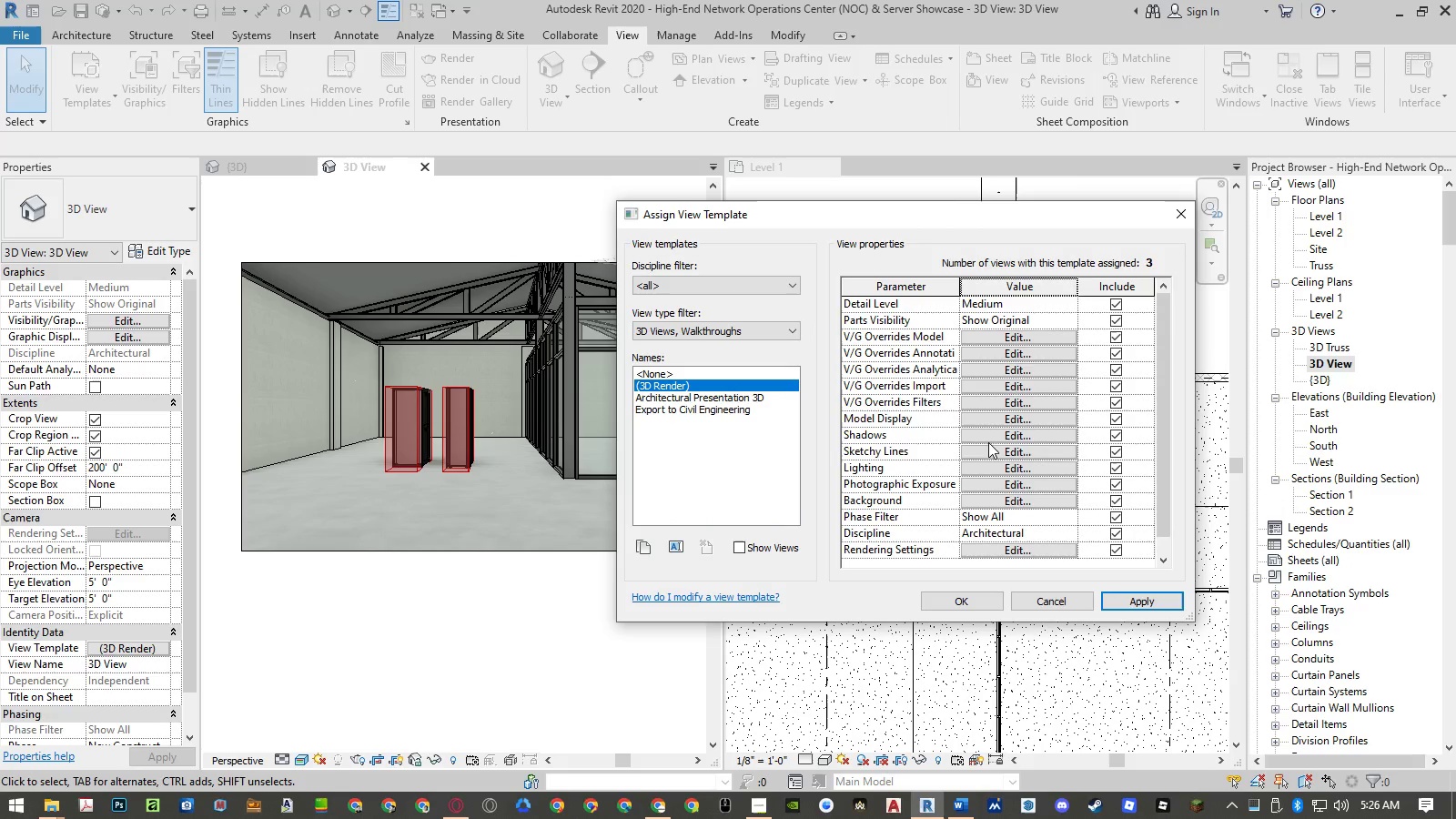 
left_click([990, 470])
 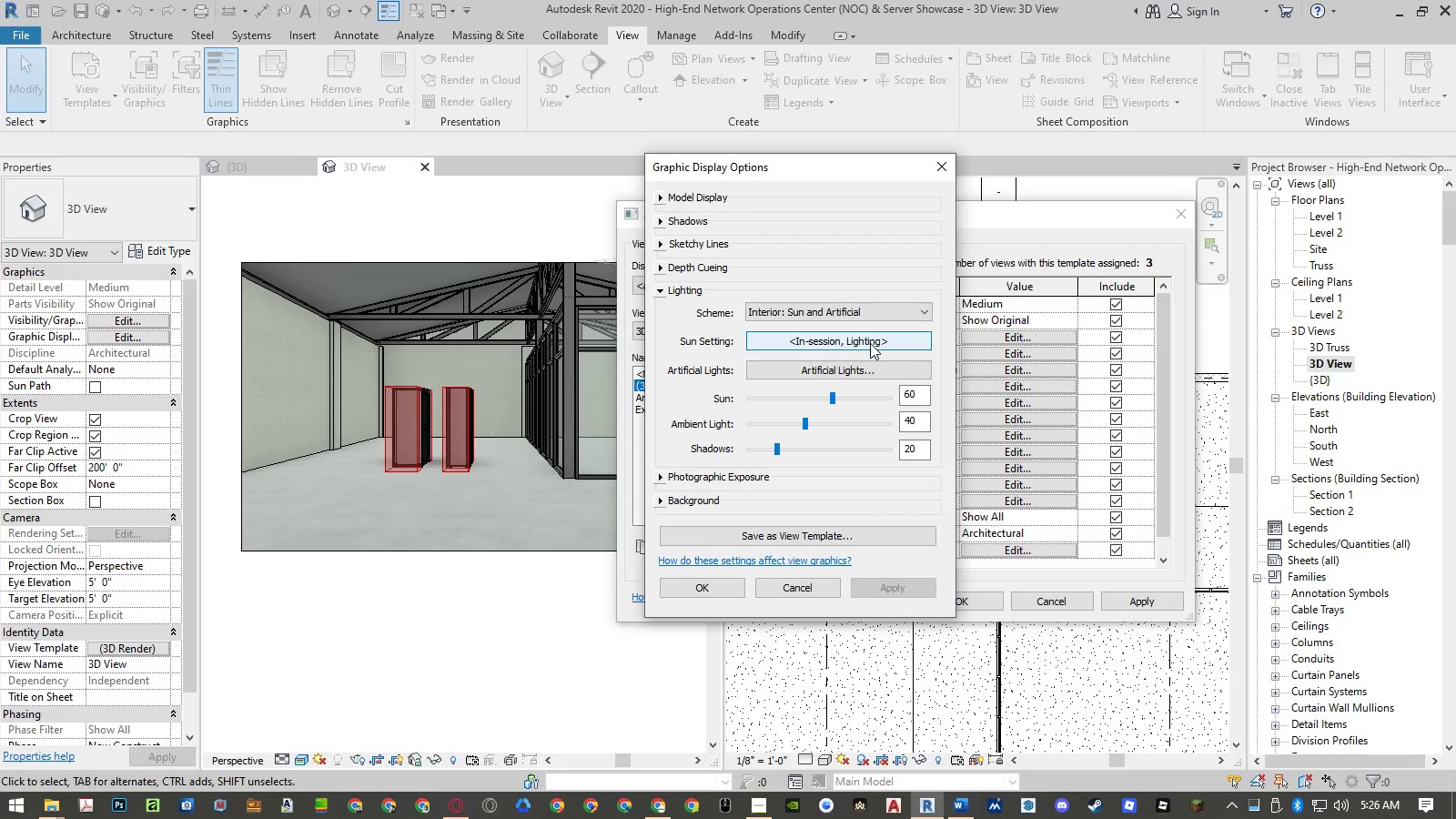 
left_click([870, 343])
 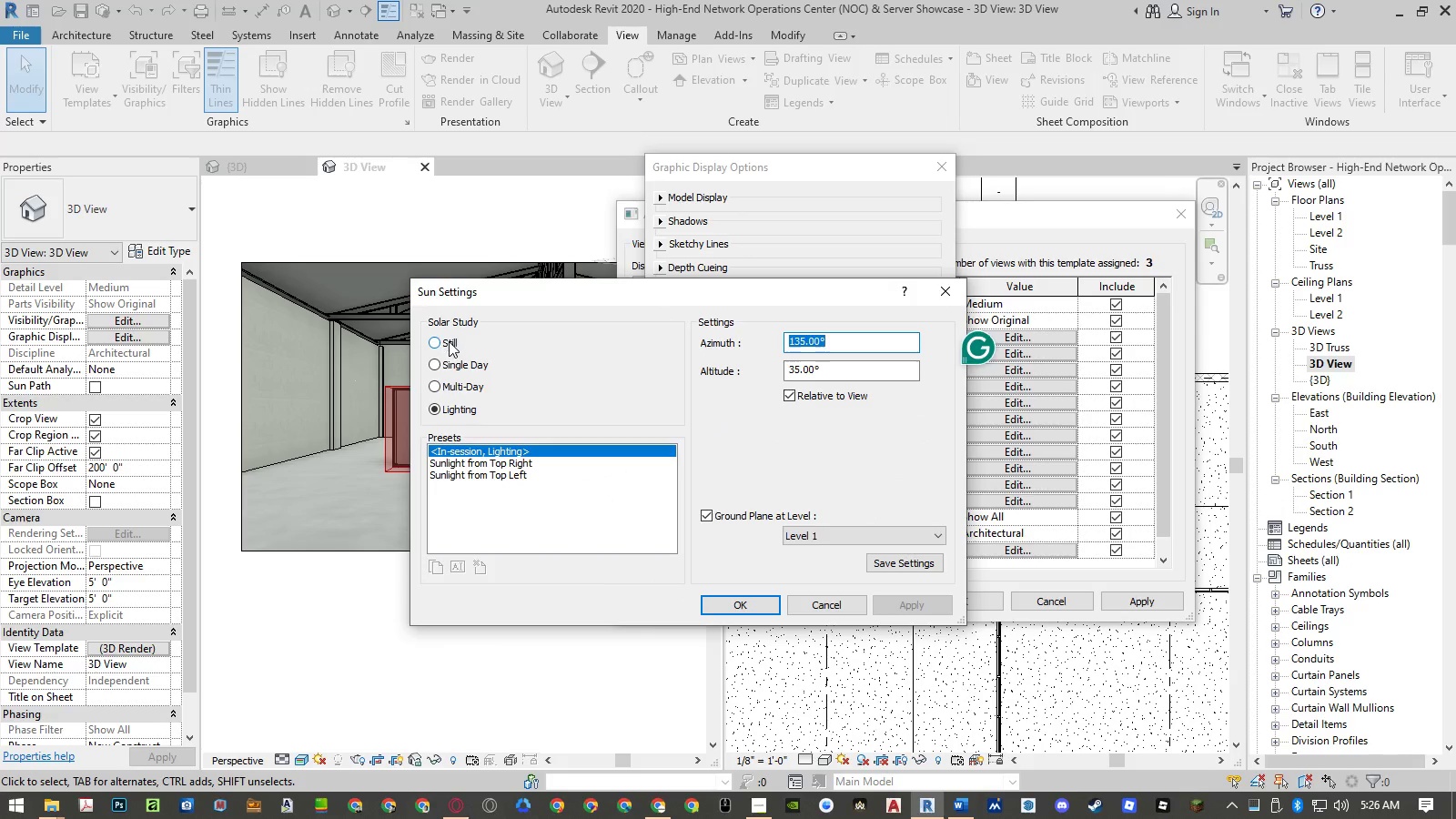 
left_click([456, 360])
 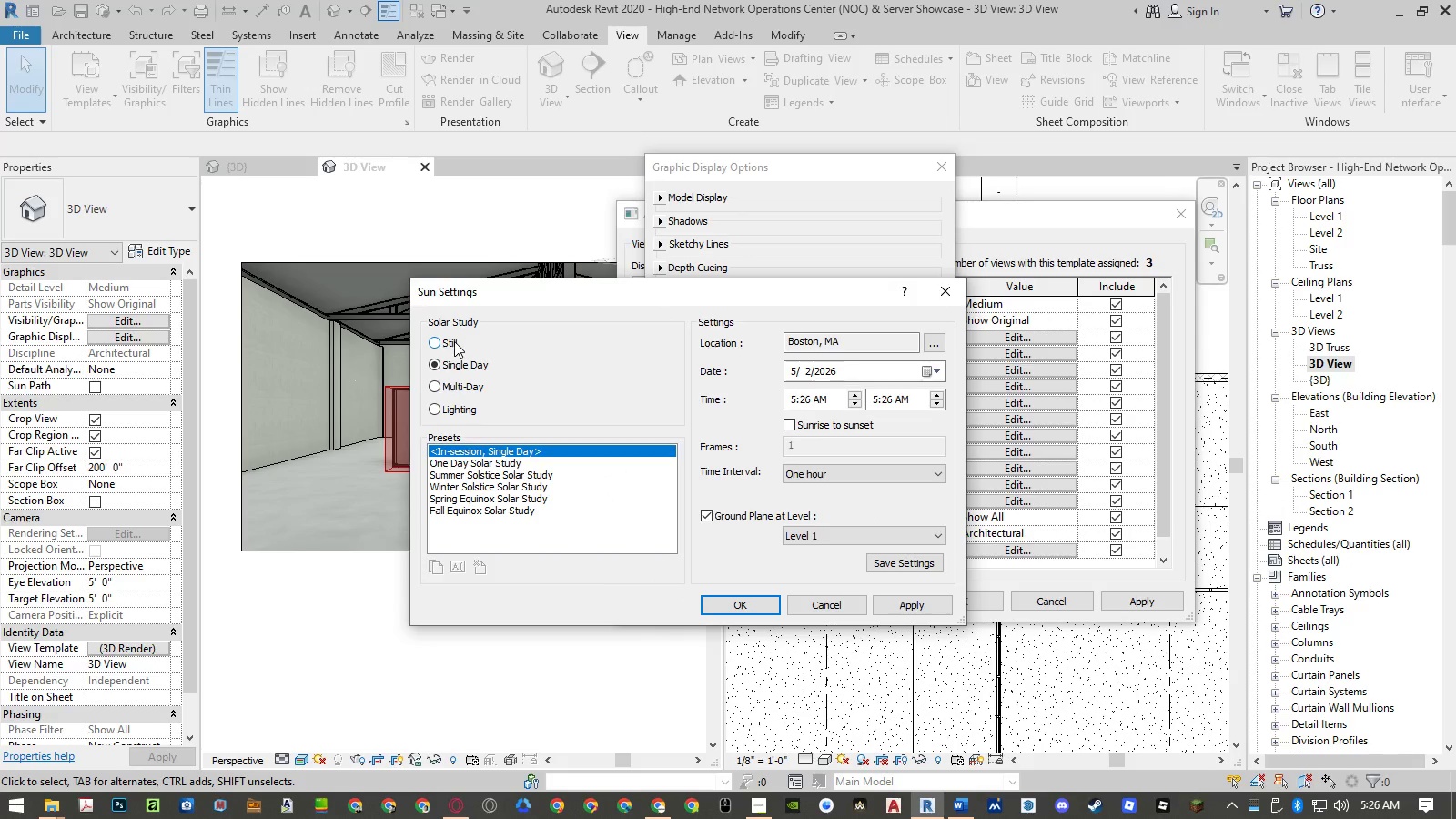 
left_click([454, 341])
 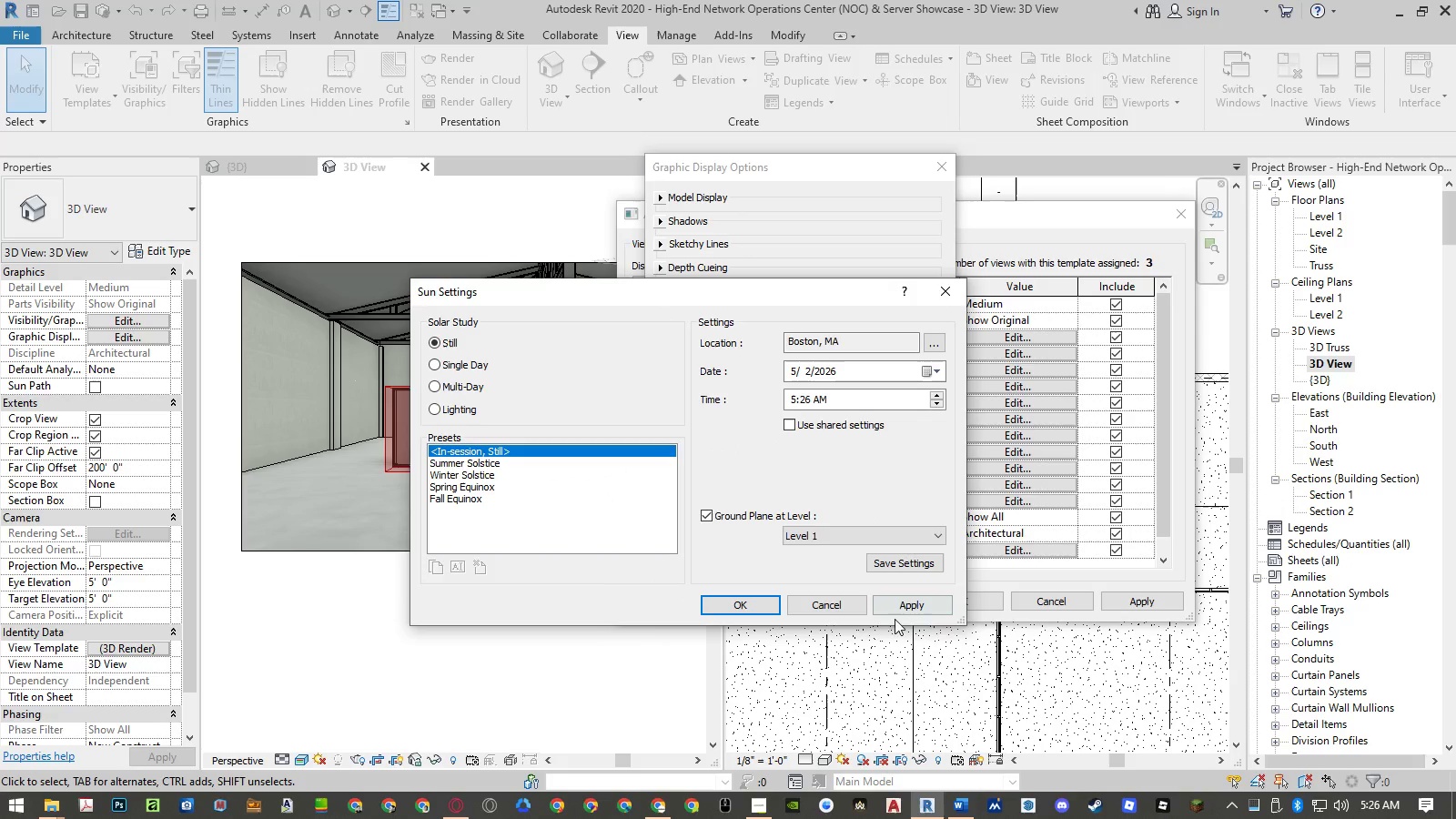 
left_click([846, 605])
 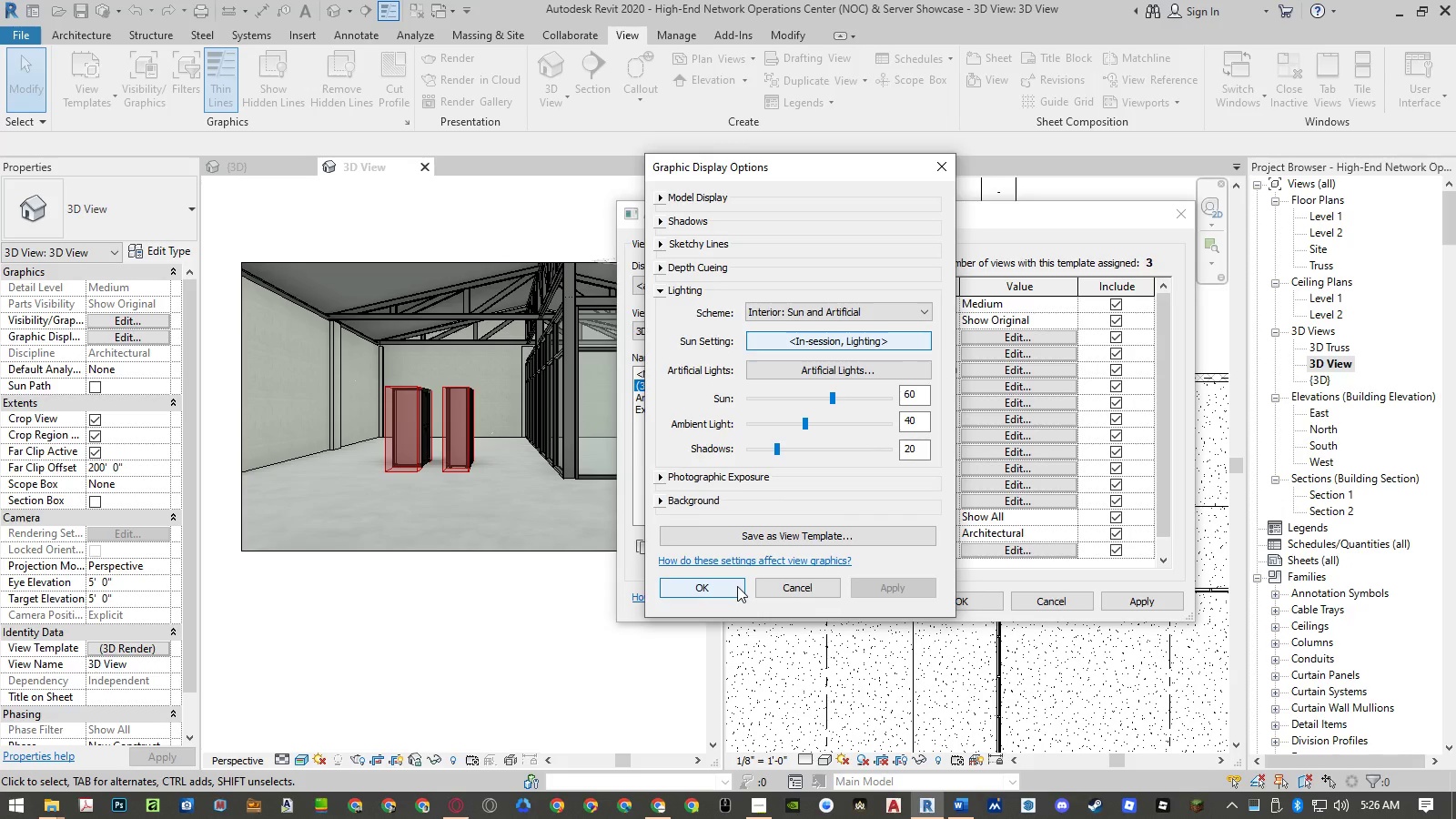 
wait(7.11)
 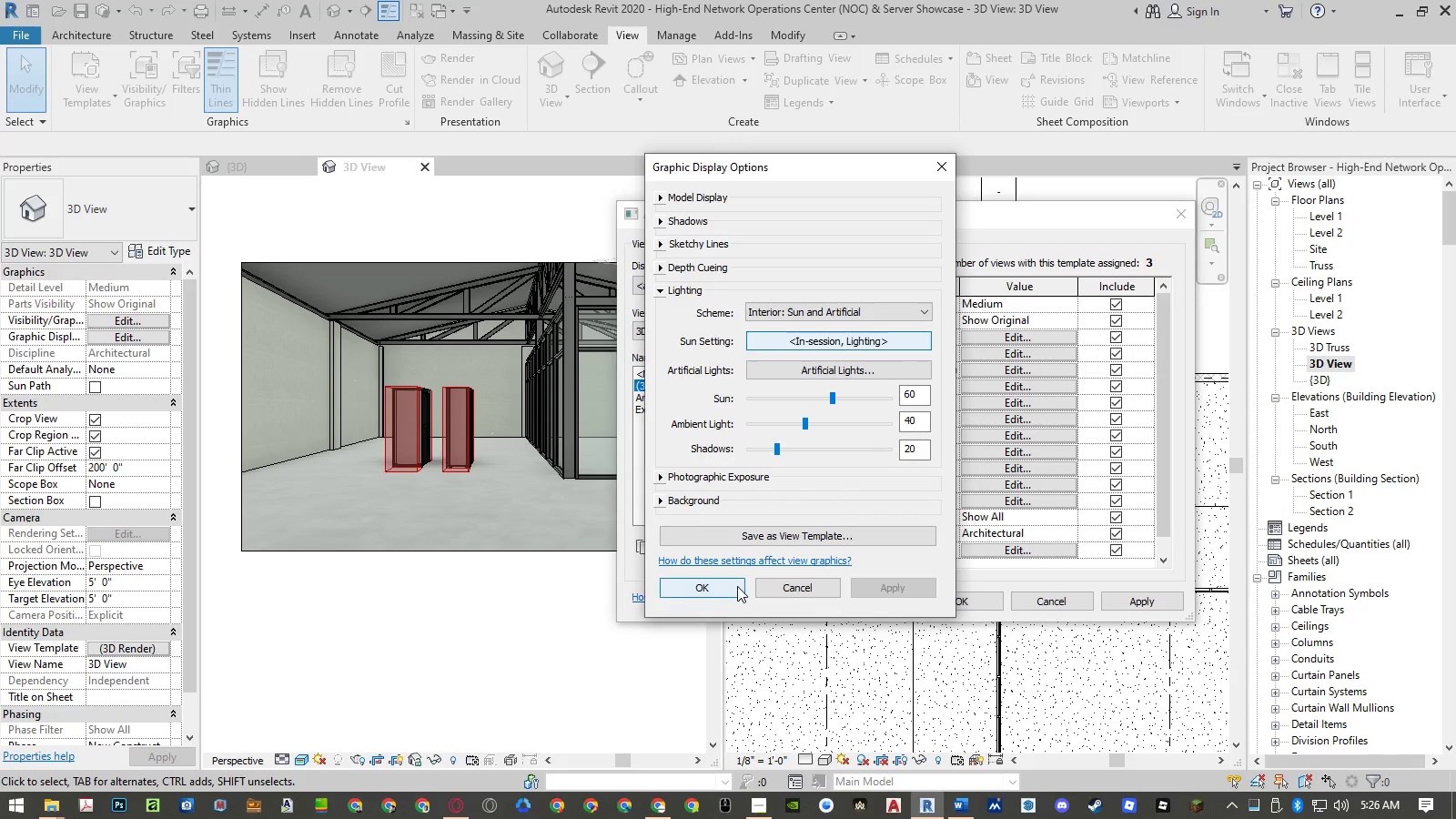 
left_click([737, 586])
 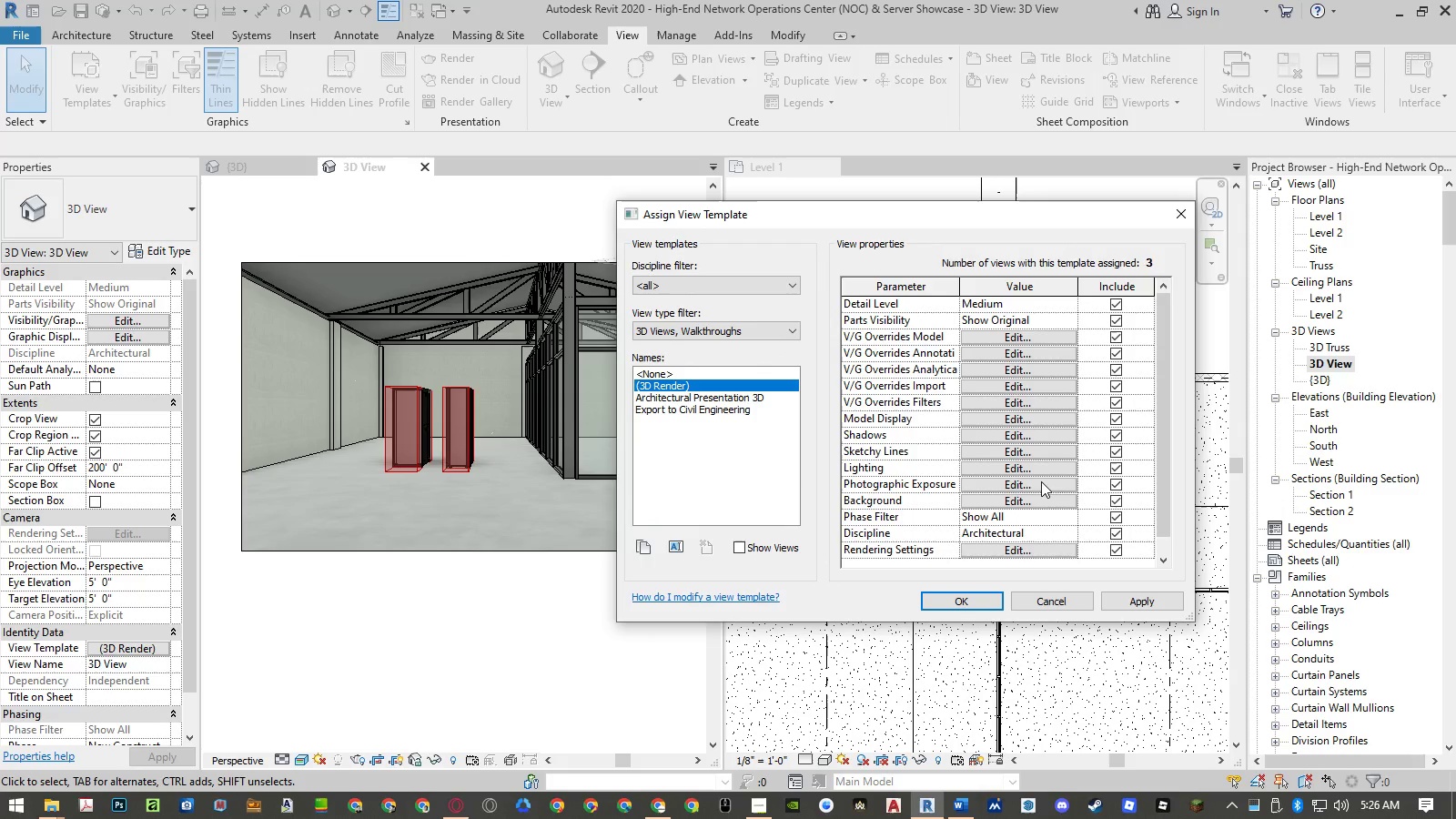 
left_click([1041, 494])
 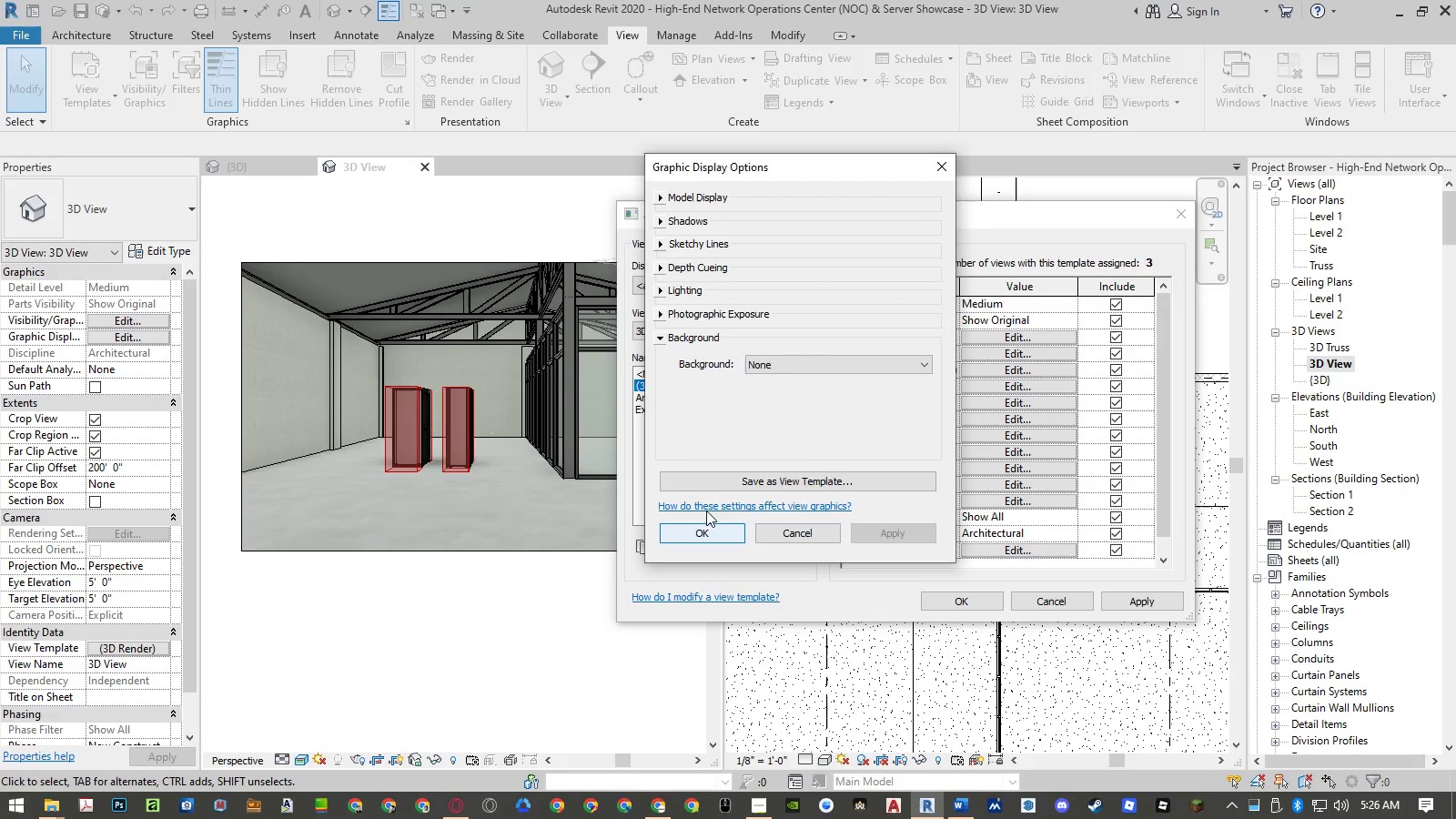 
left_click([763, 369])
 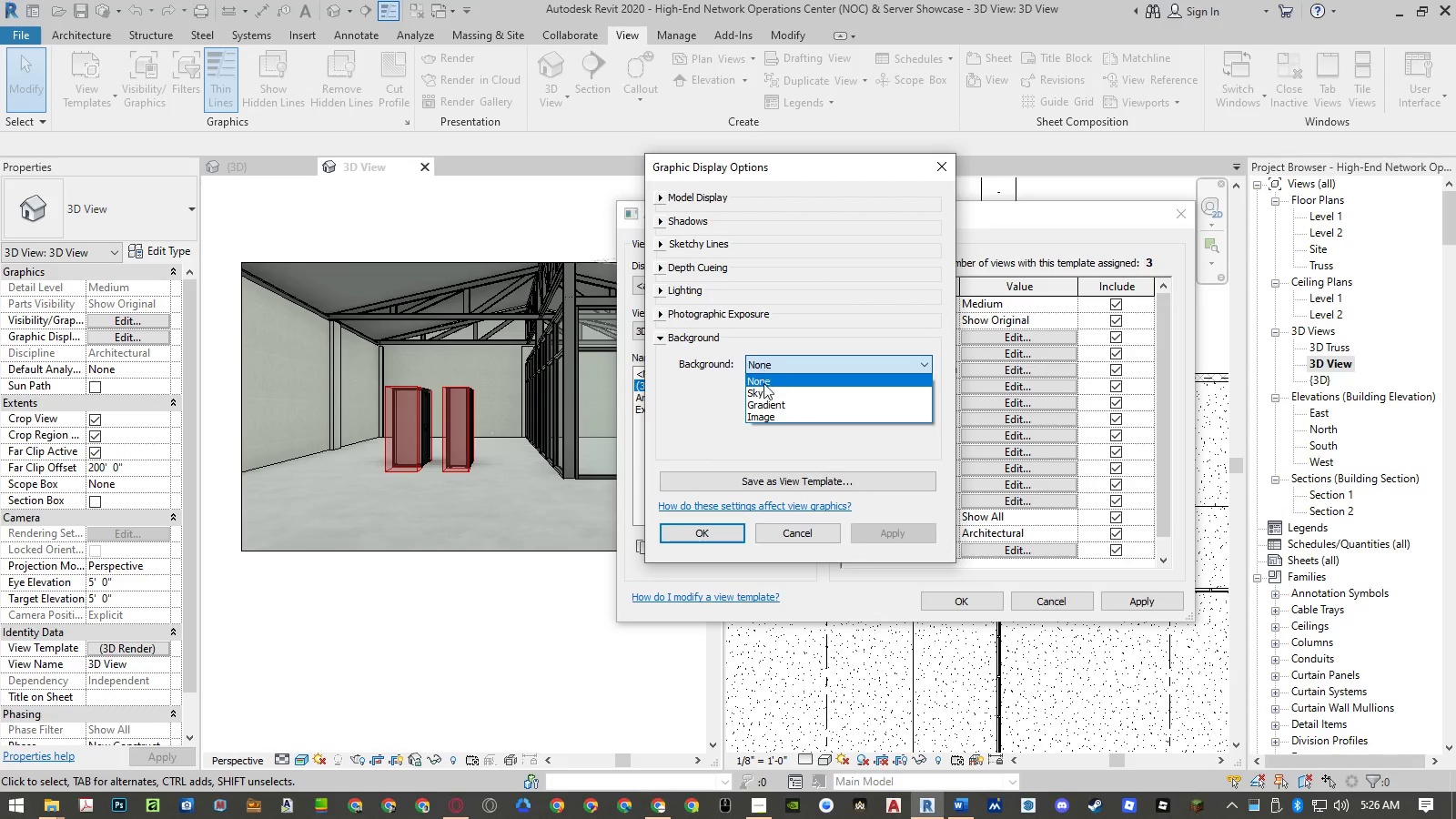 
left_click([763, 399])
 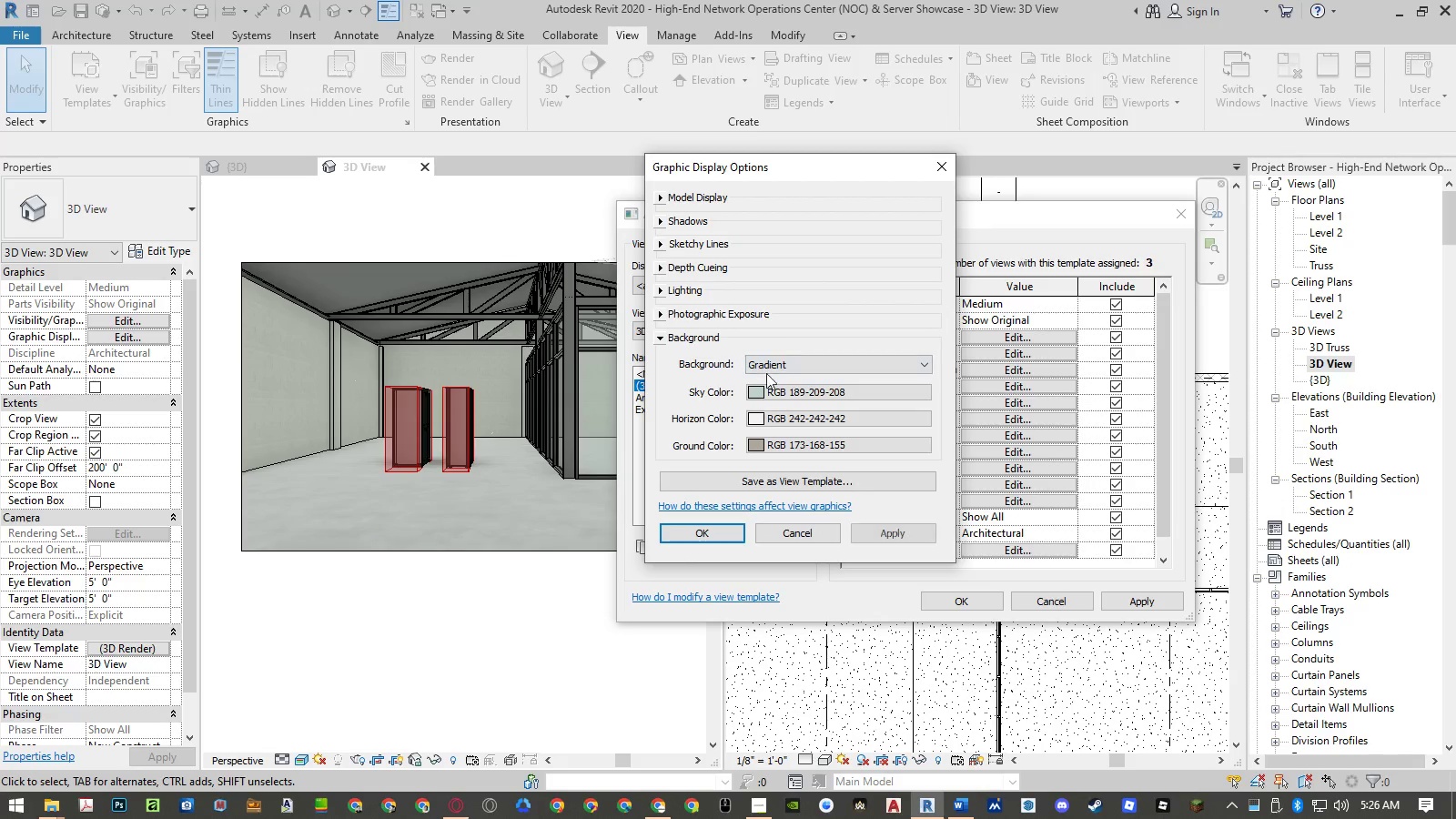 
left_click([767, 369])
 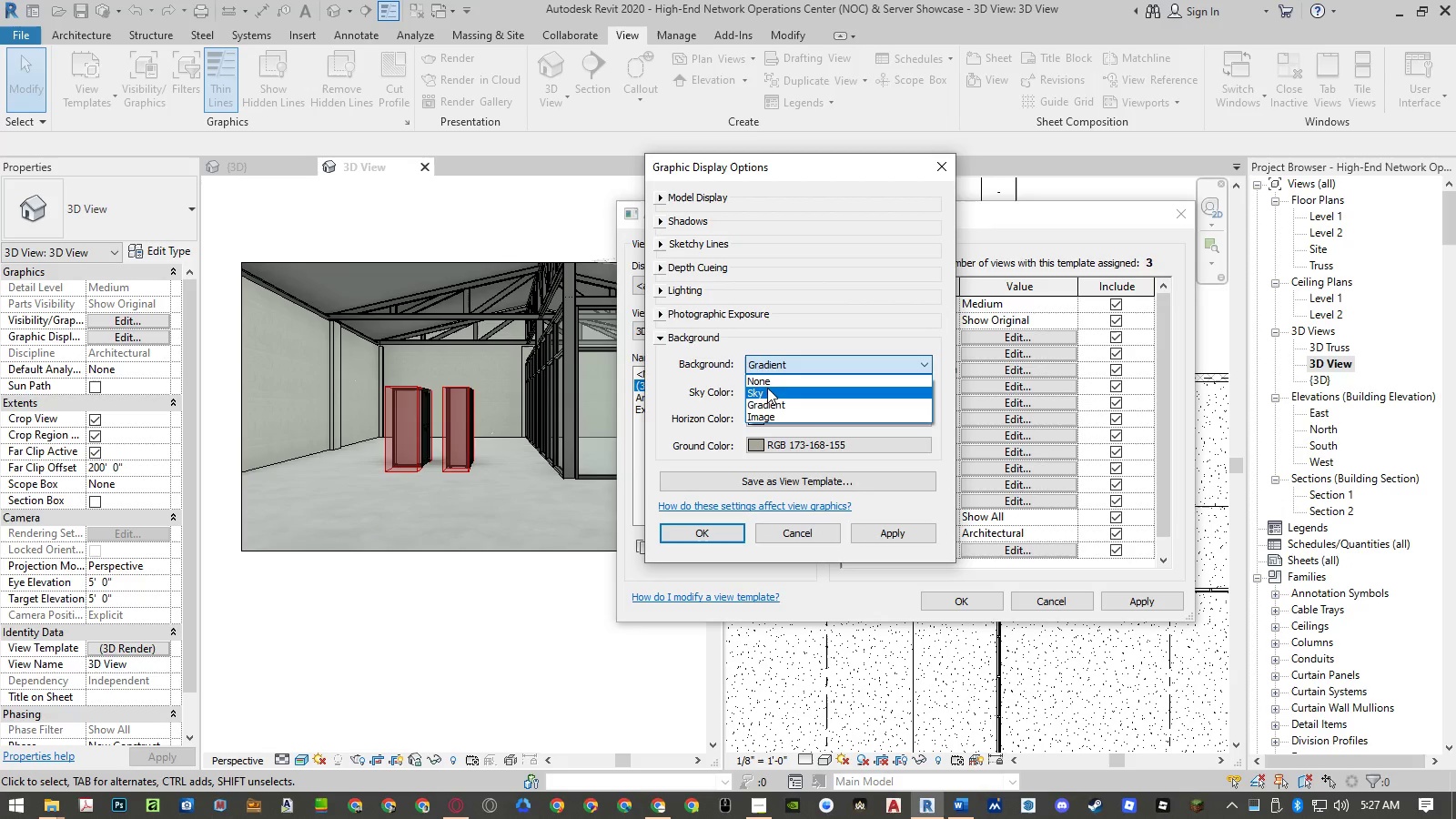 
left_click([767, 390])
 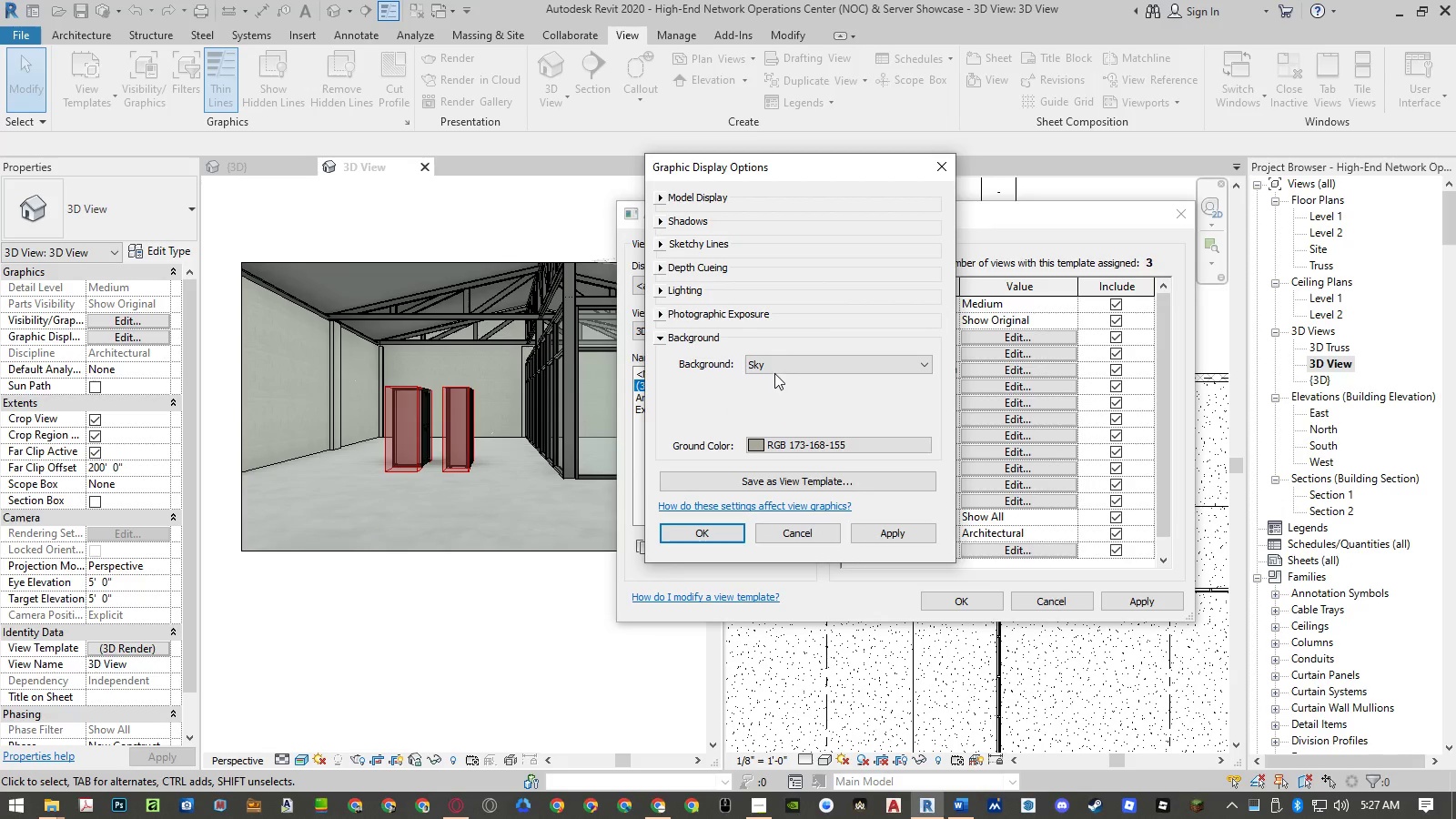 
left_click([775, 369])
 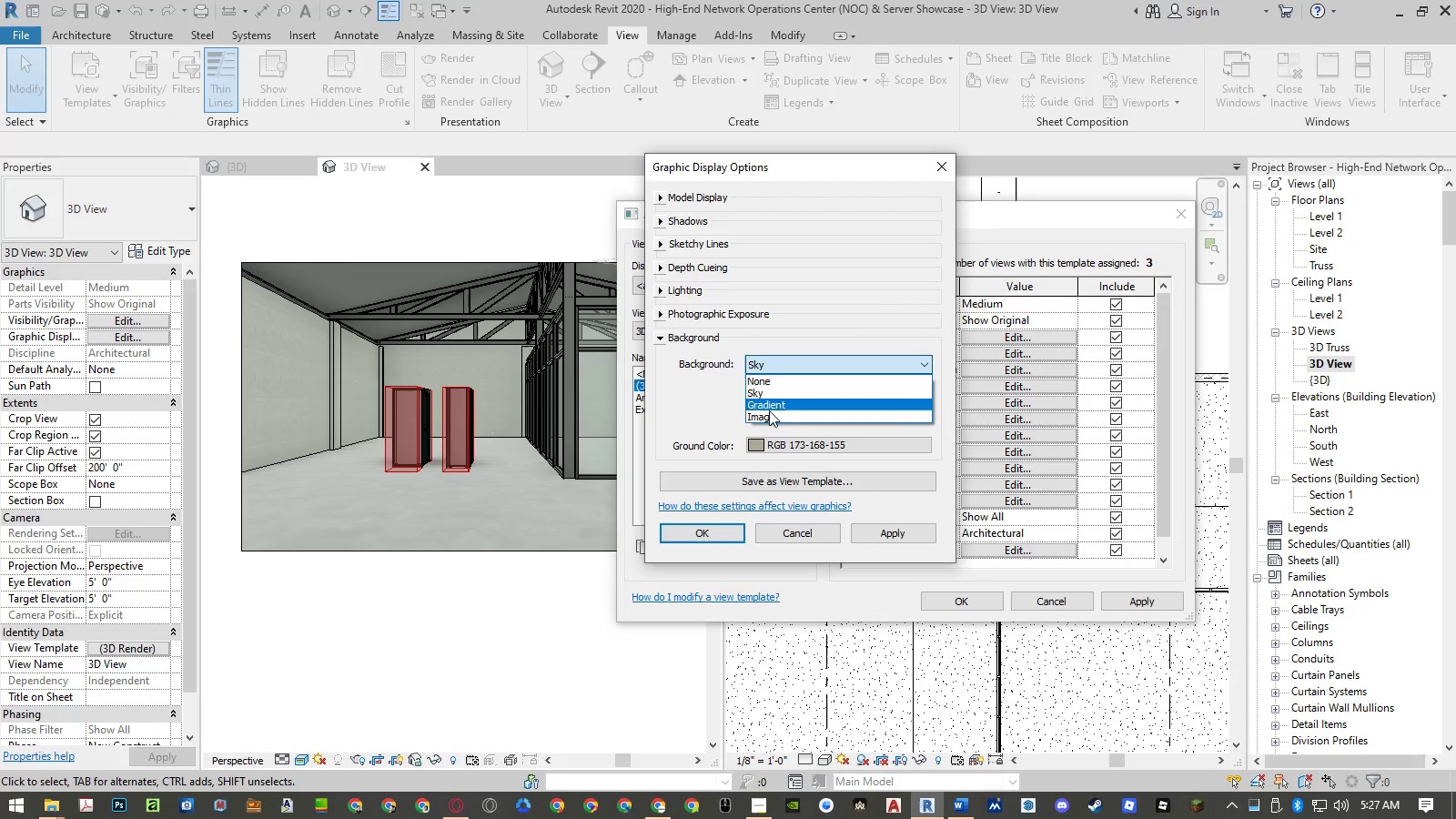 
left_click([768, 413])
 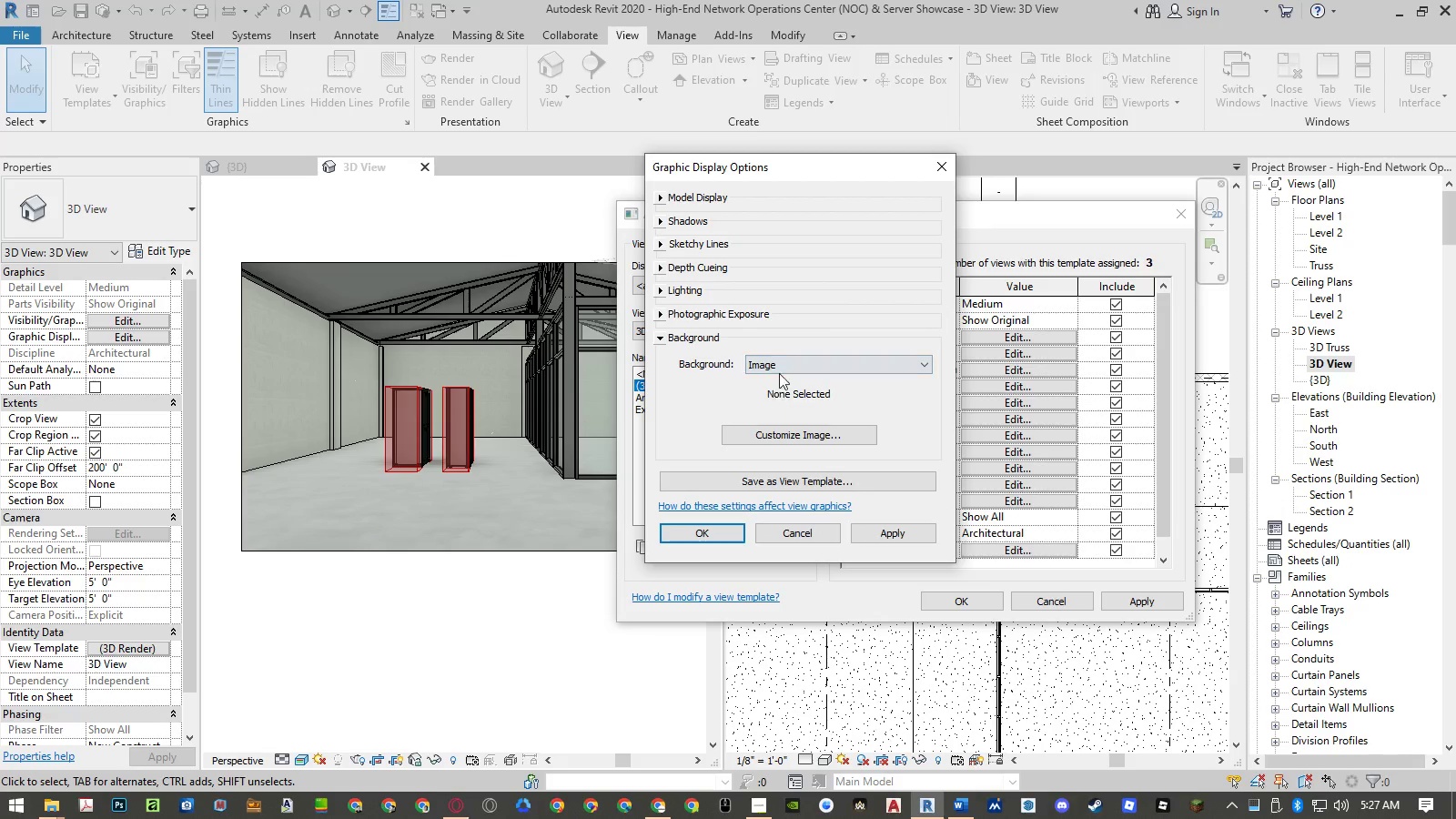 
double_click([781, 363])
 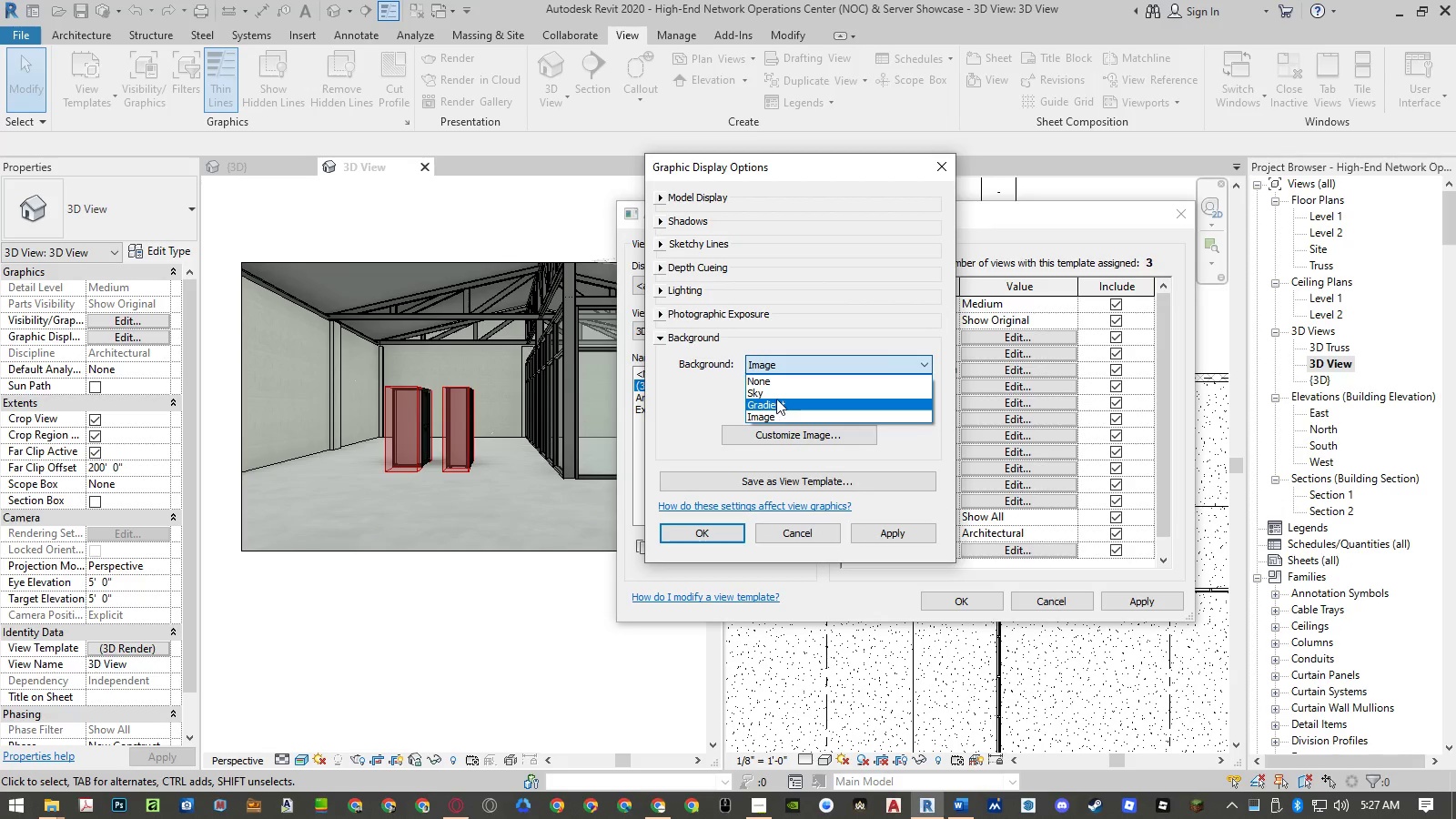 
left_click([776, 395])
 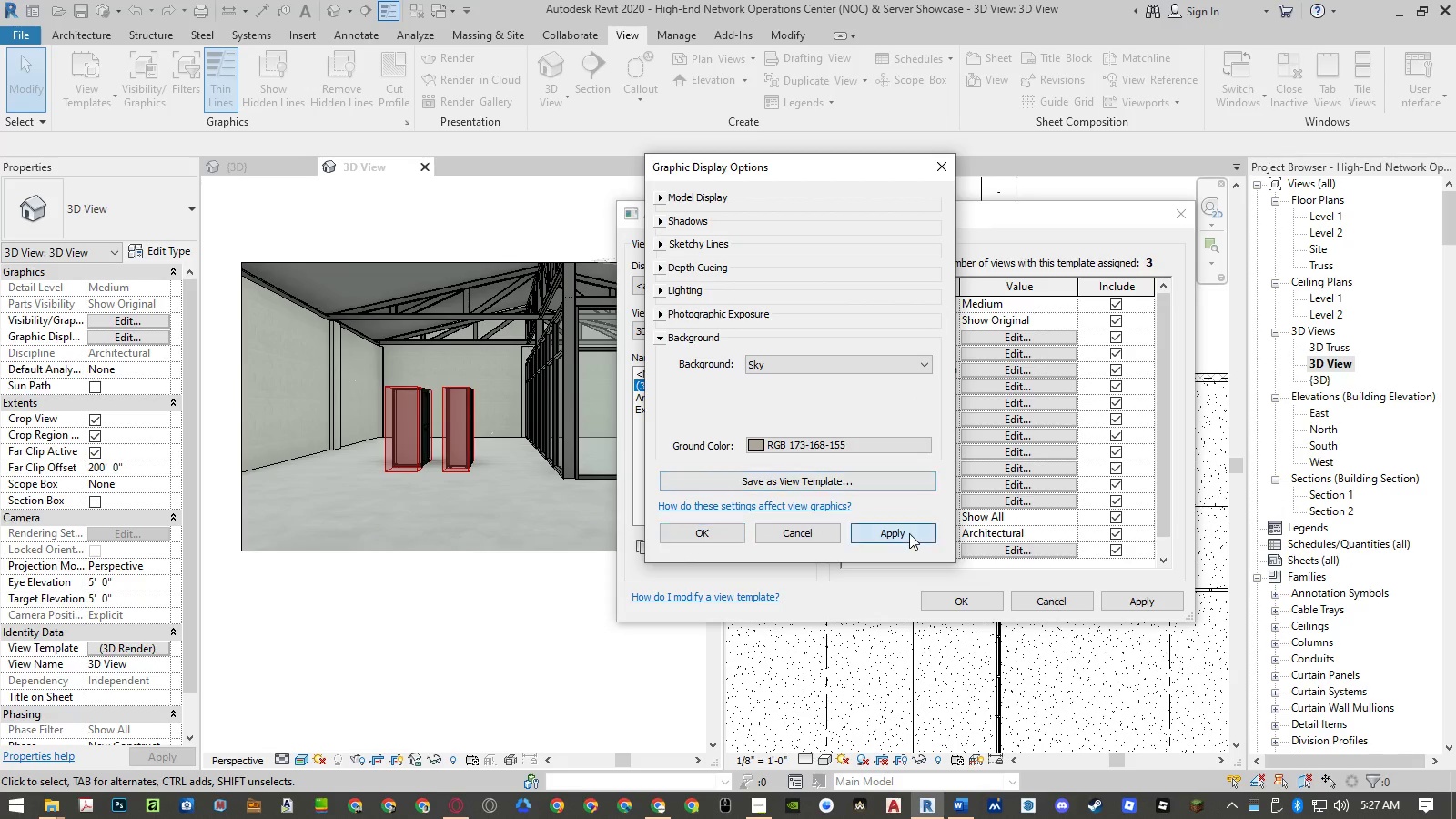 
double_click([710, 530])
 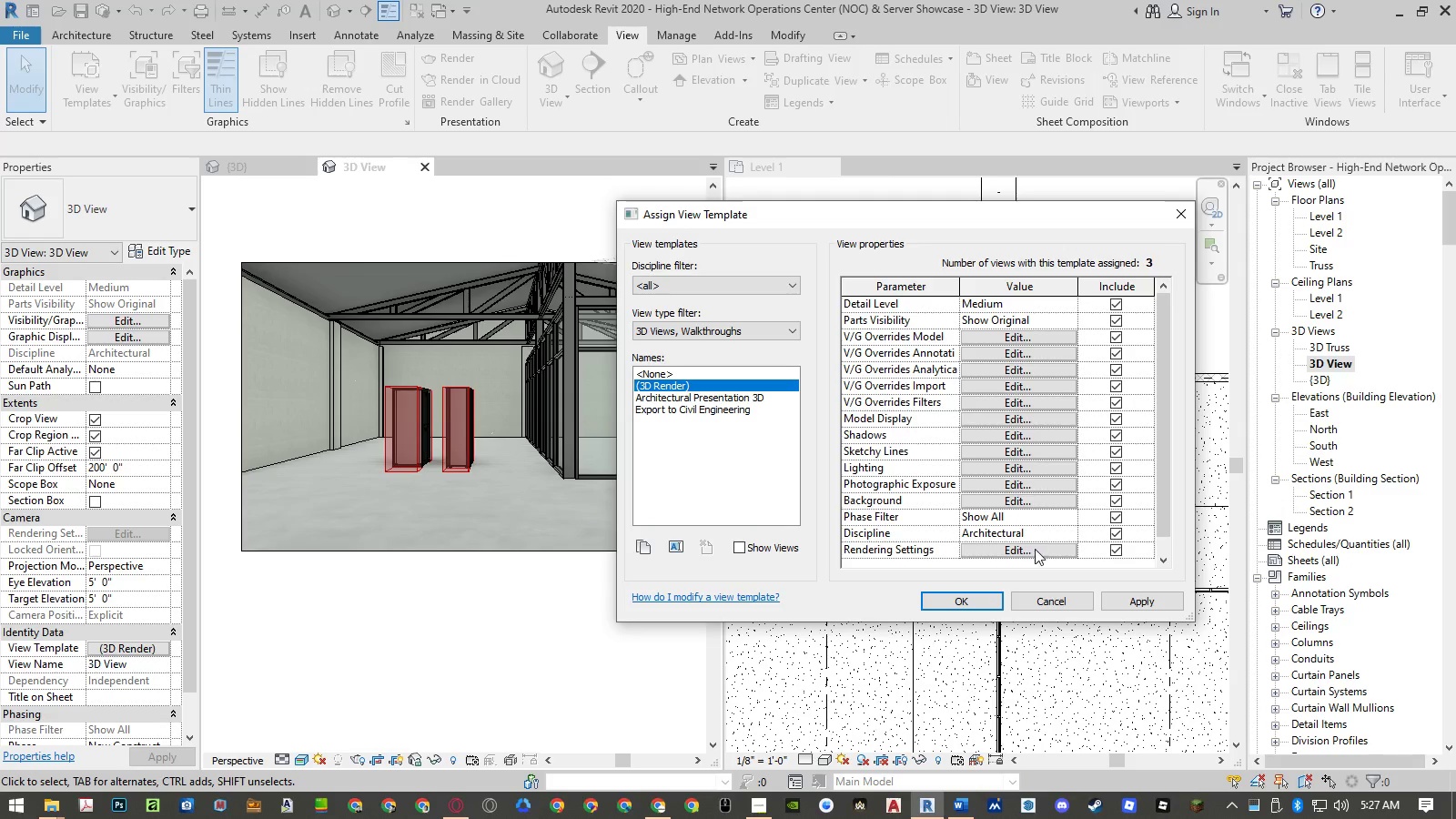 
left_click([1033, 551])
 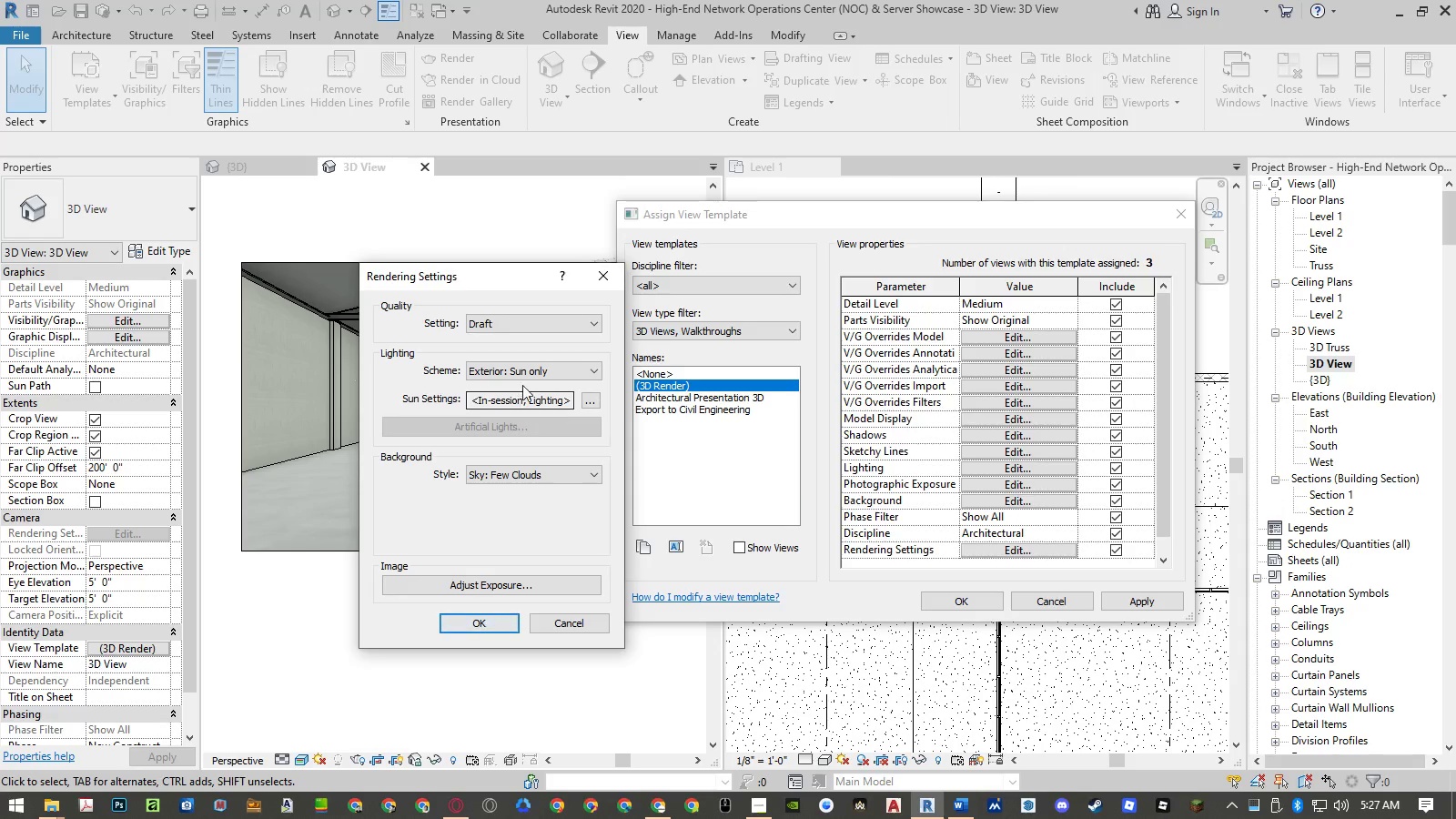 
left_click([524, 377])
 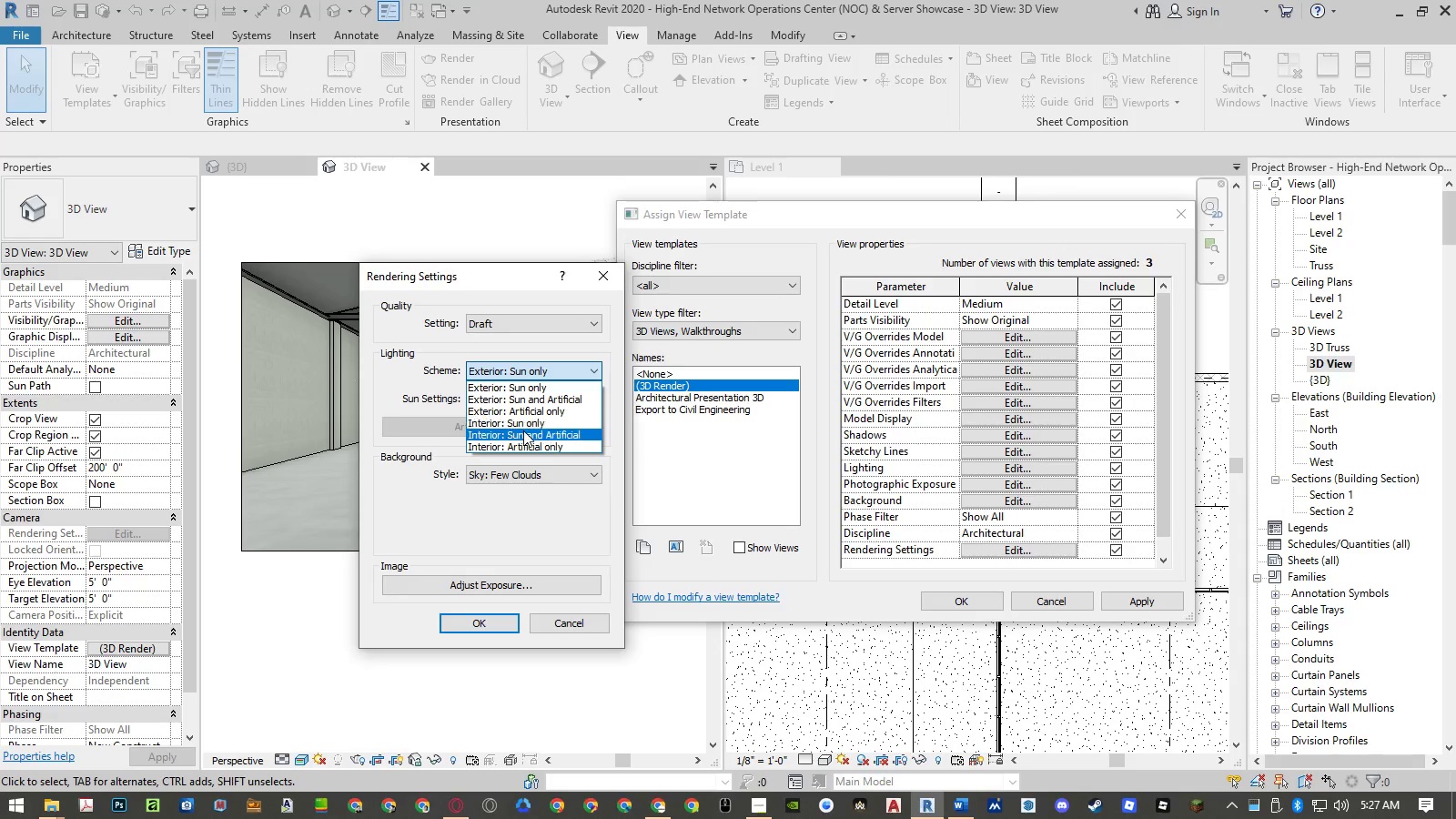 
left_click([523, 434])
 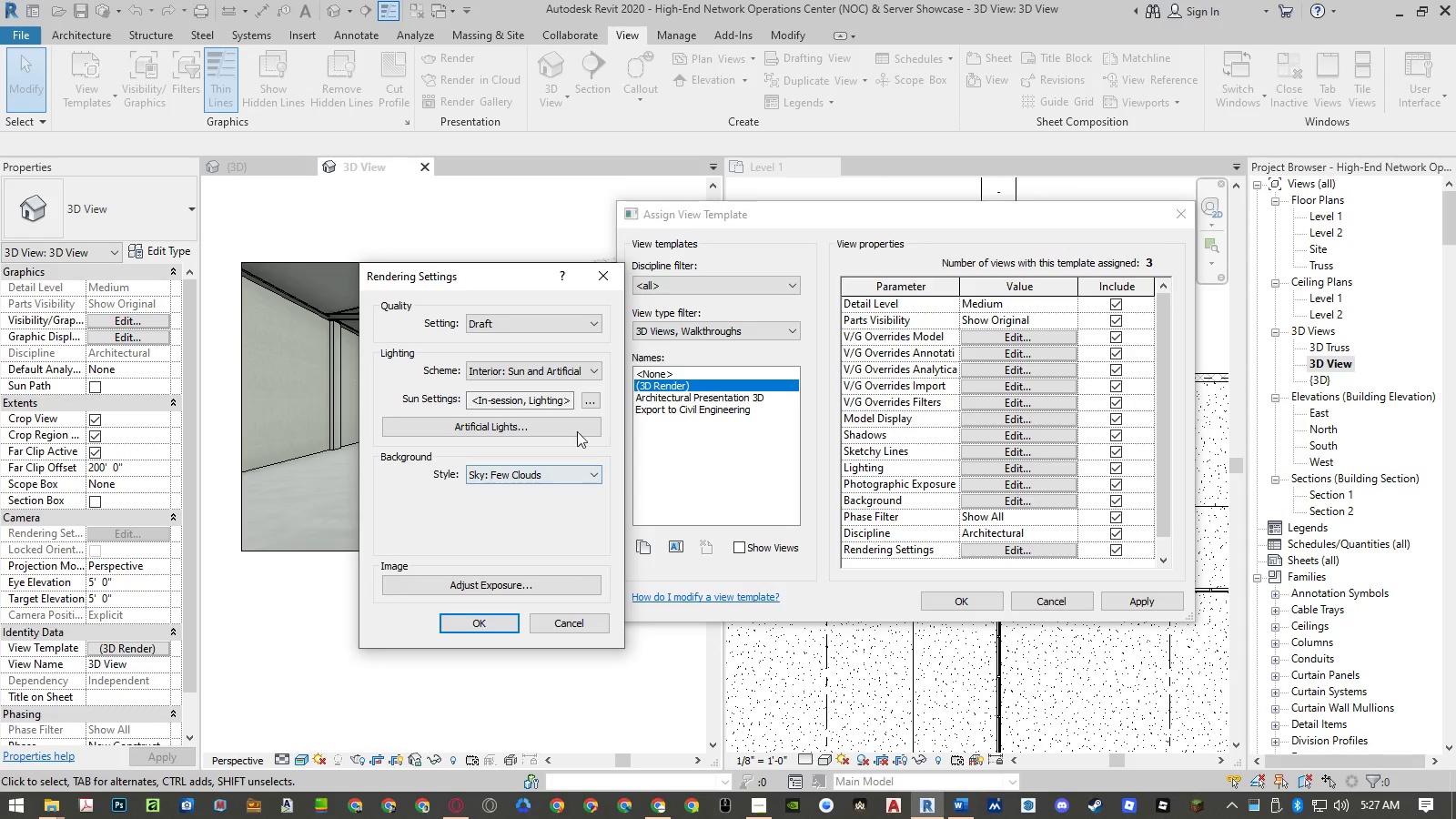 
left_click([586, 406])
 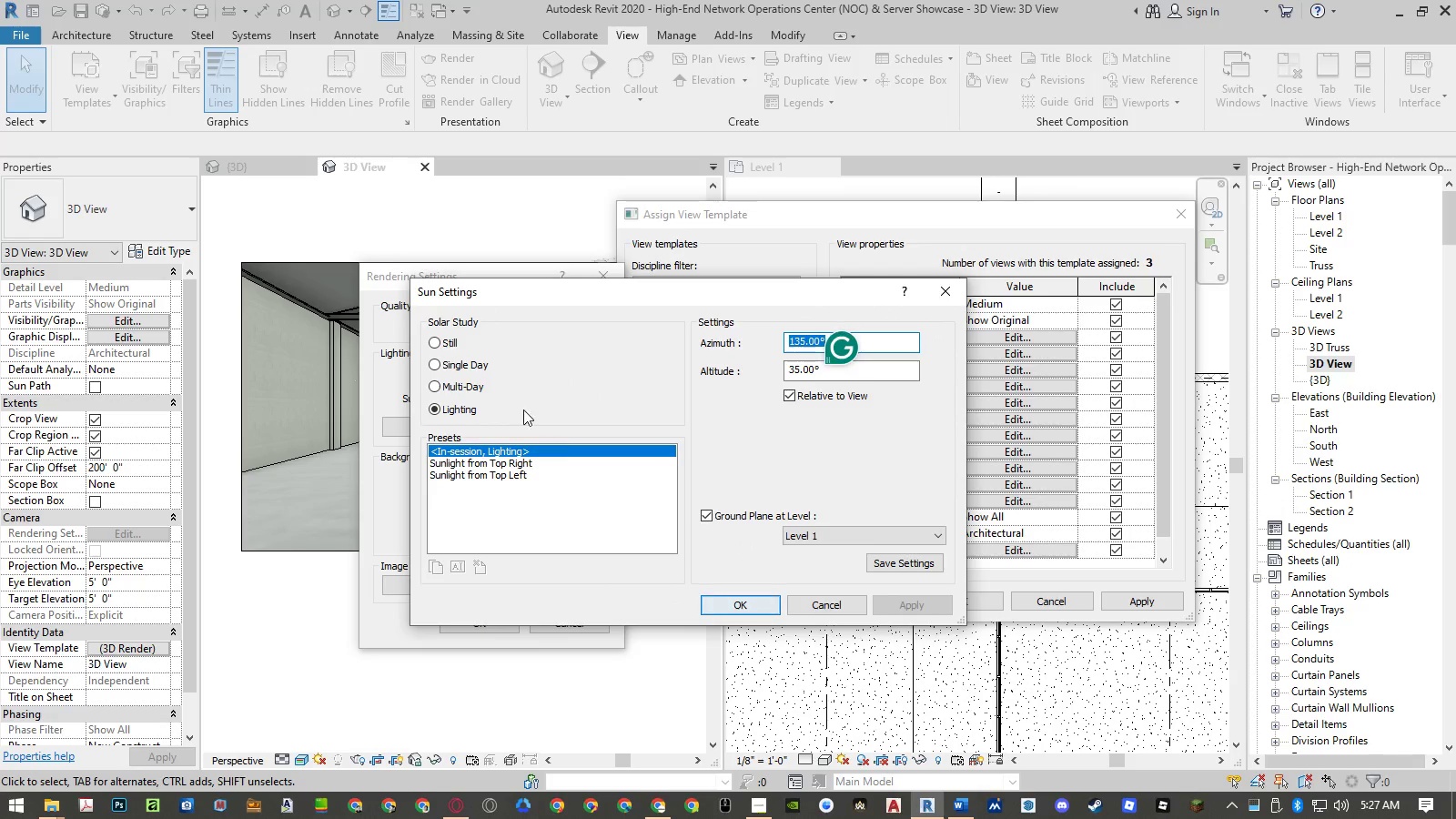 
left_click([450, 339])
 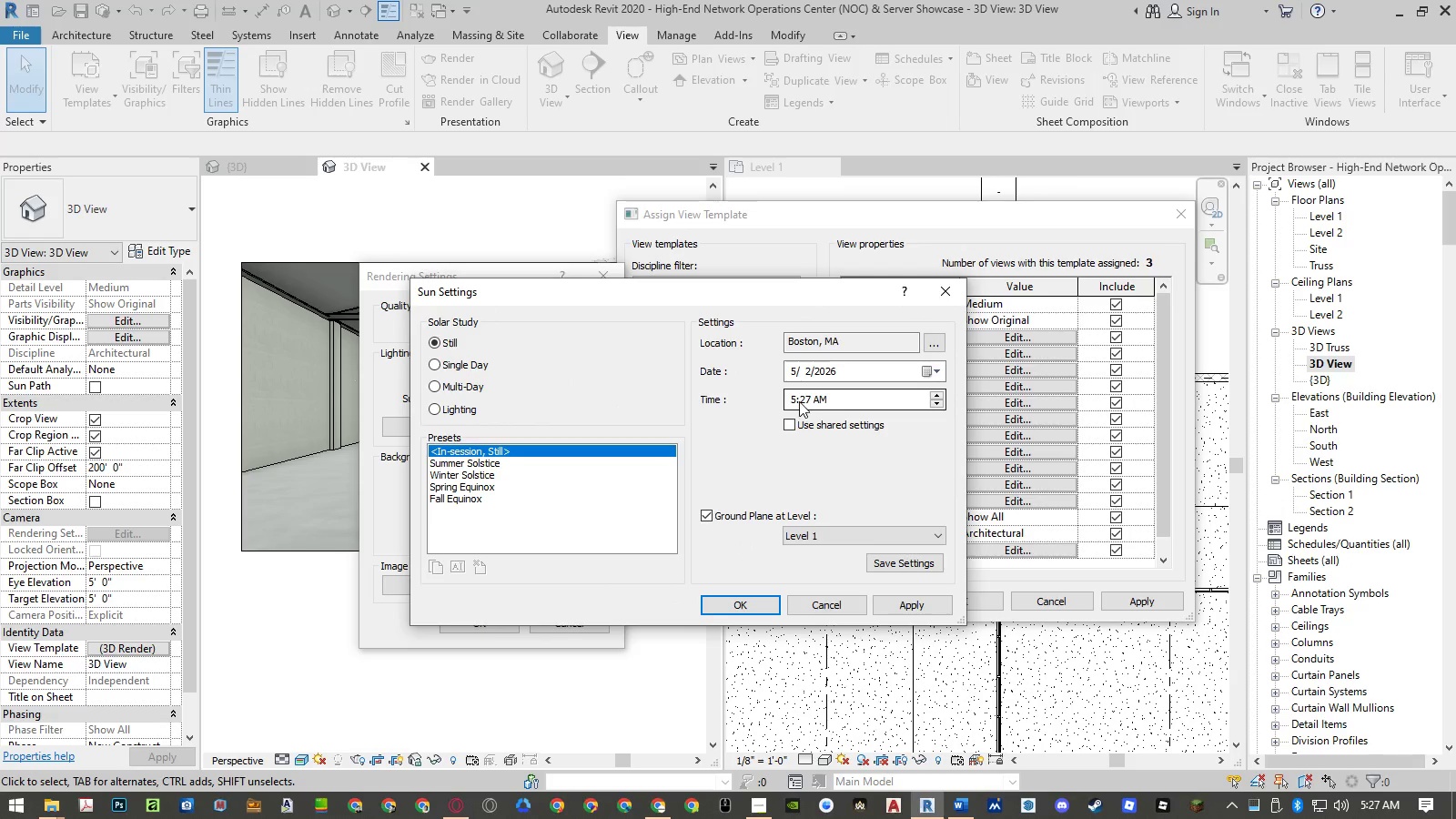 
left_click([794, 398])
 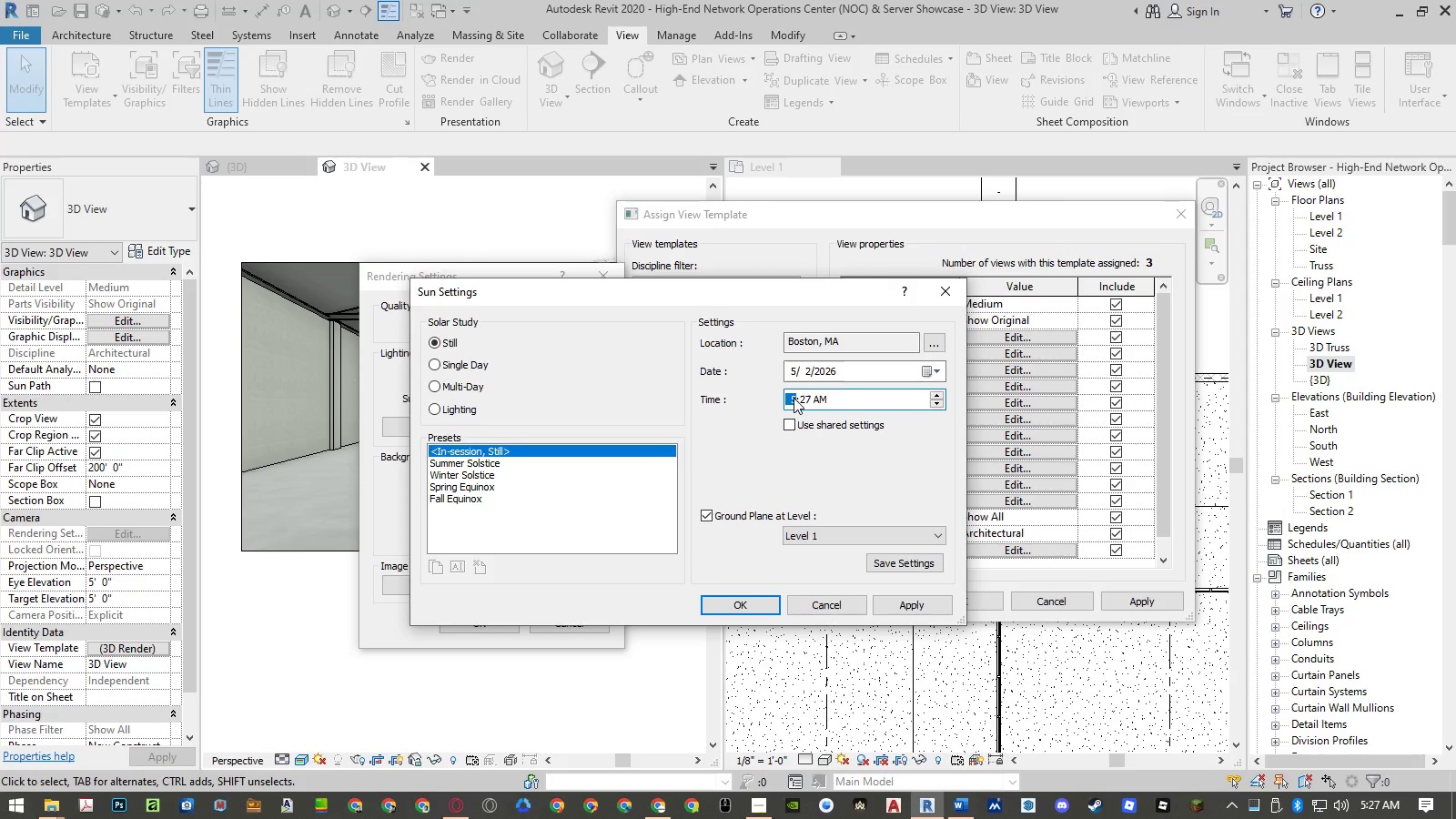 
key(Numpad6)
 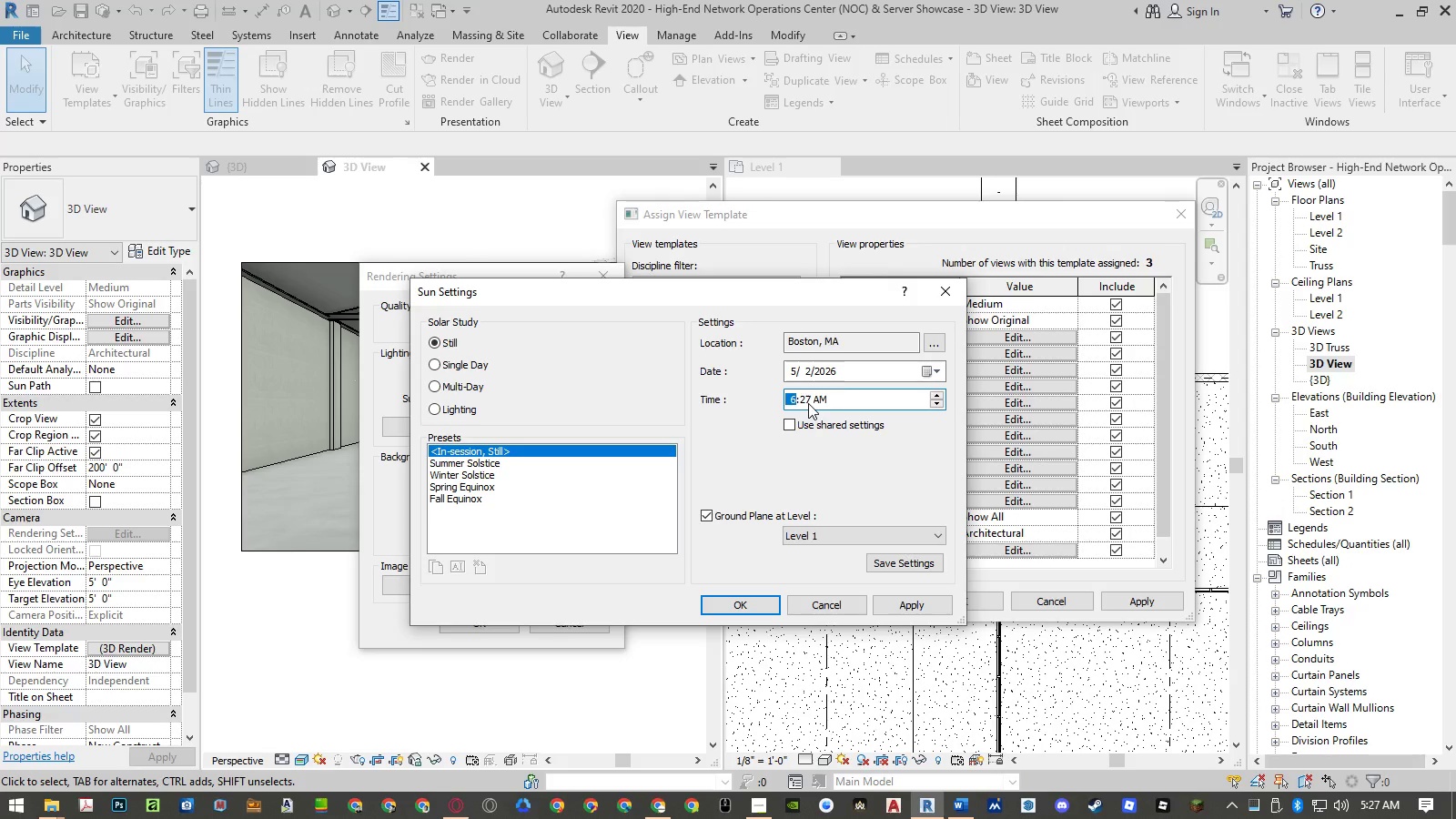 
left_click([808, 403])
 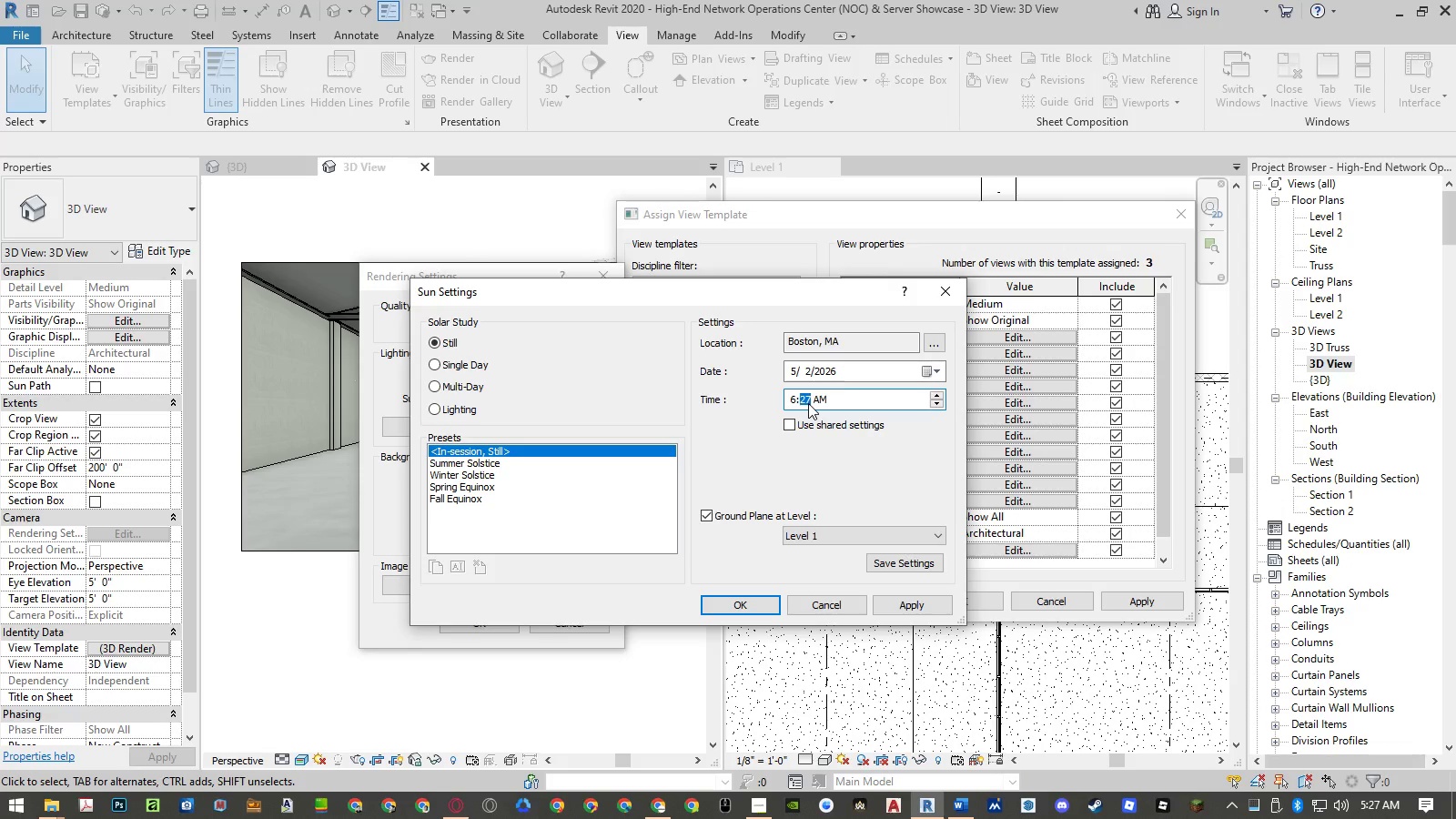 
key(Numpad3)
 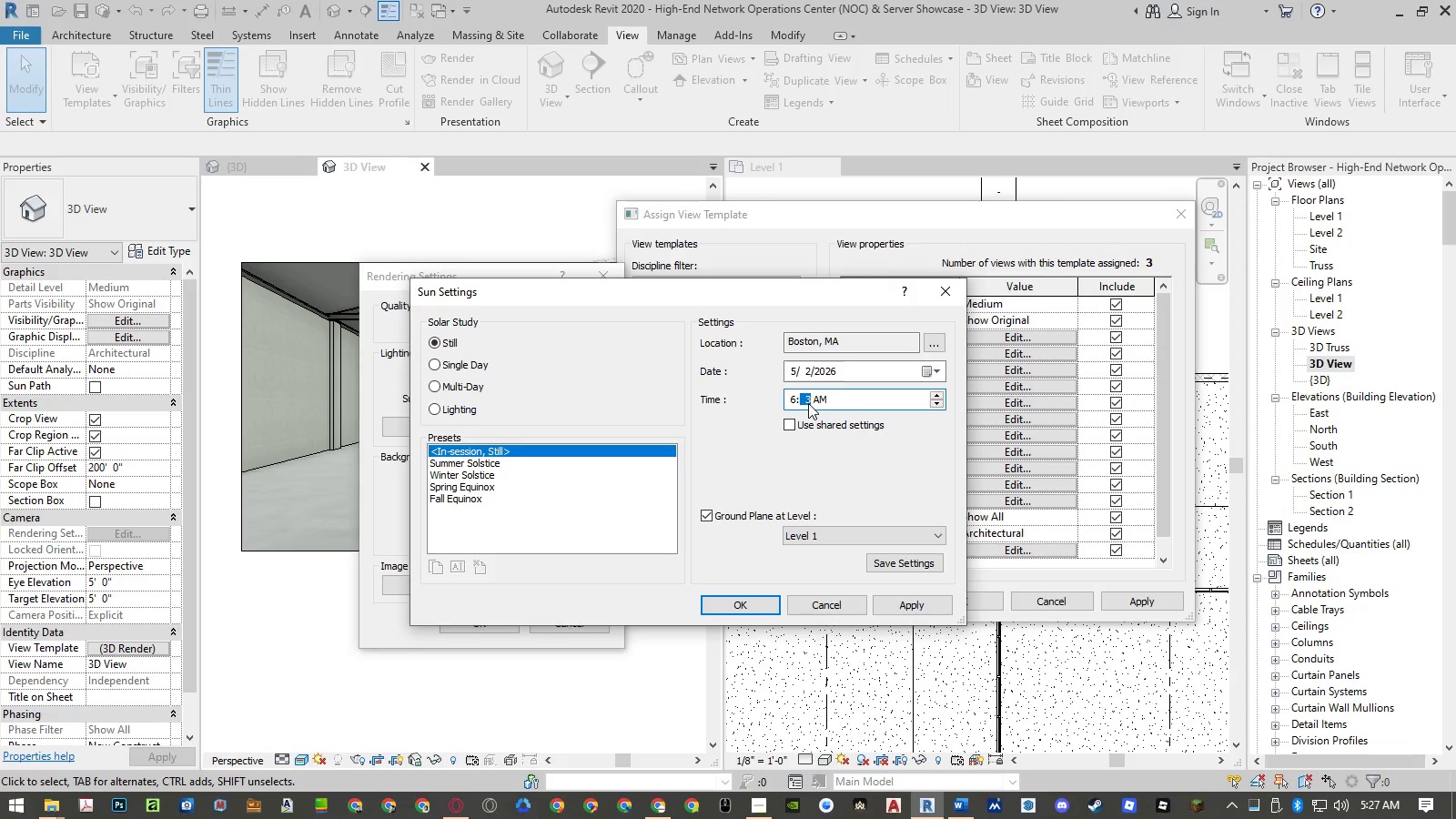 
key(Numpad0)
 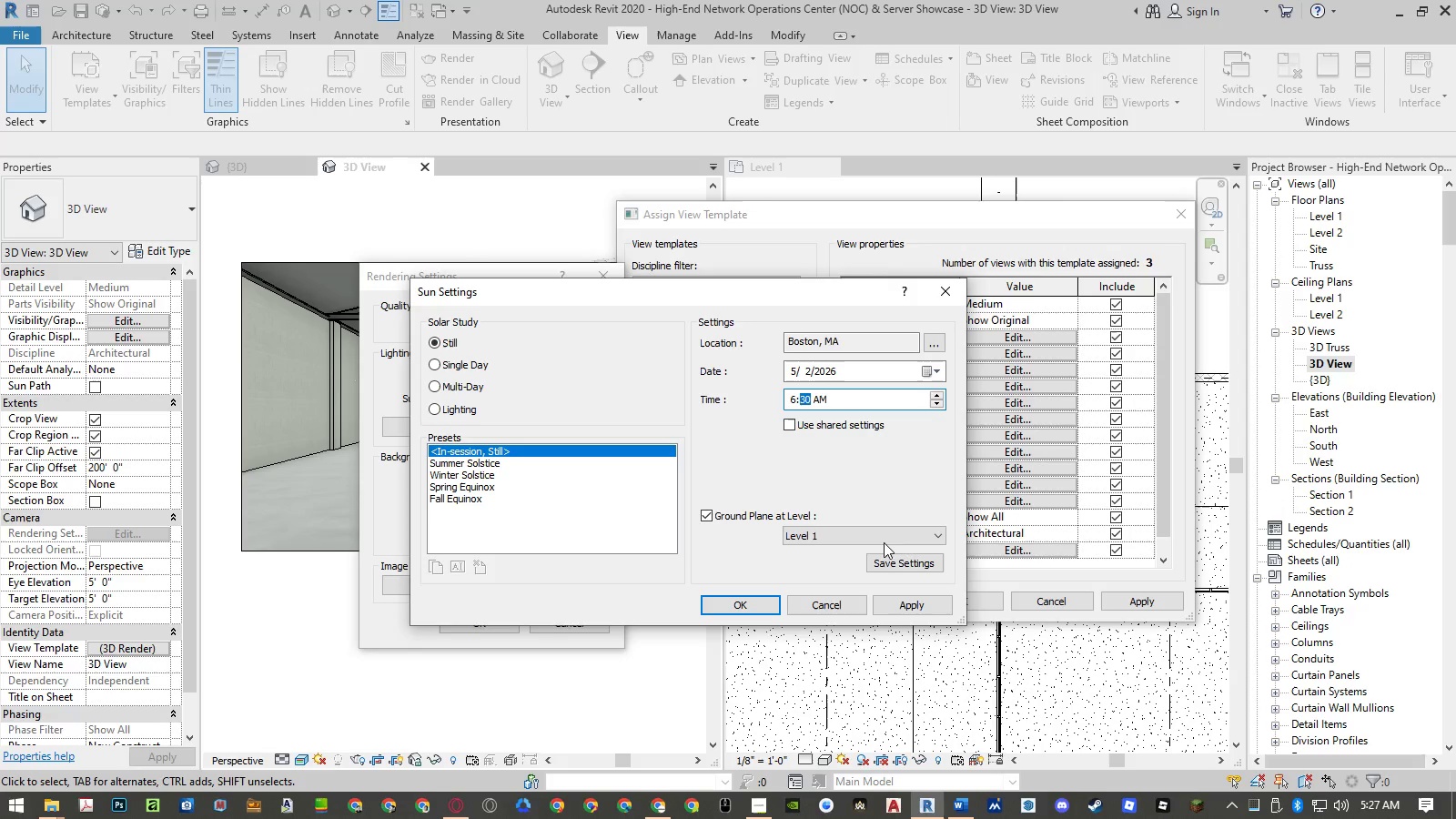 
left_click([892, 557])
 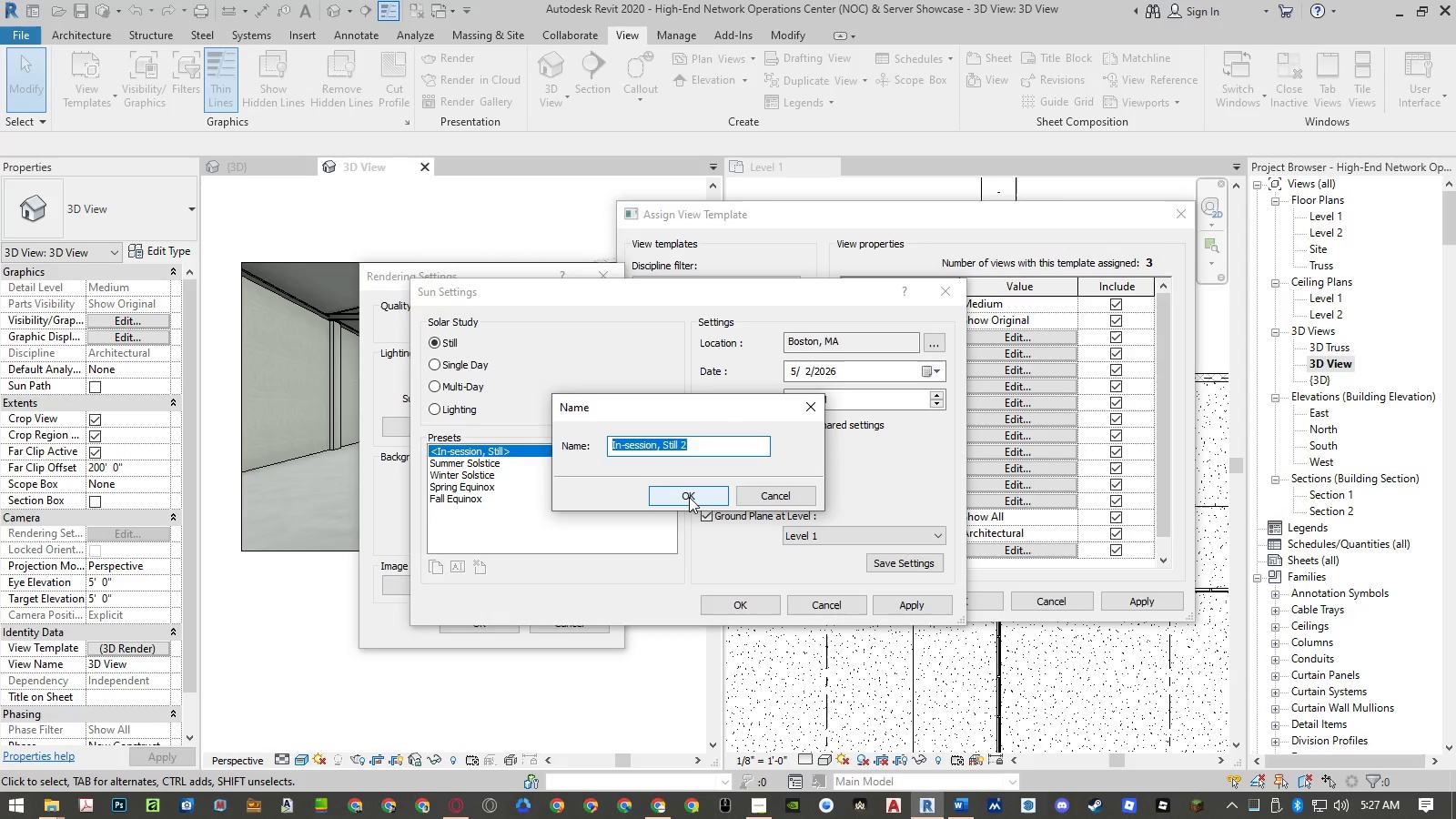 
type((render))
 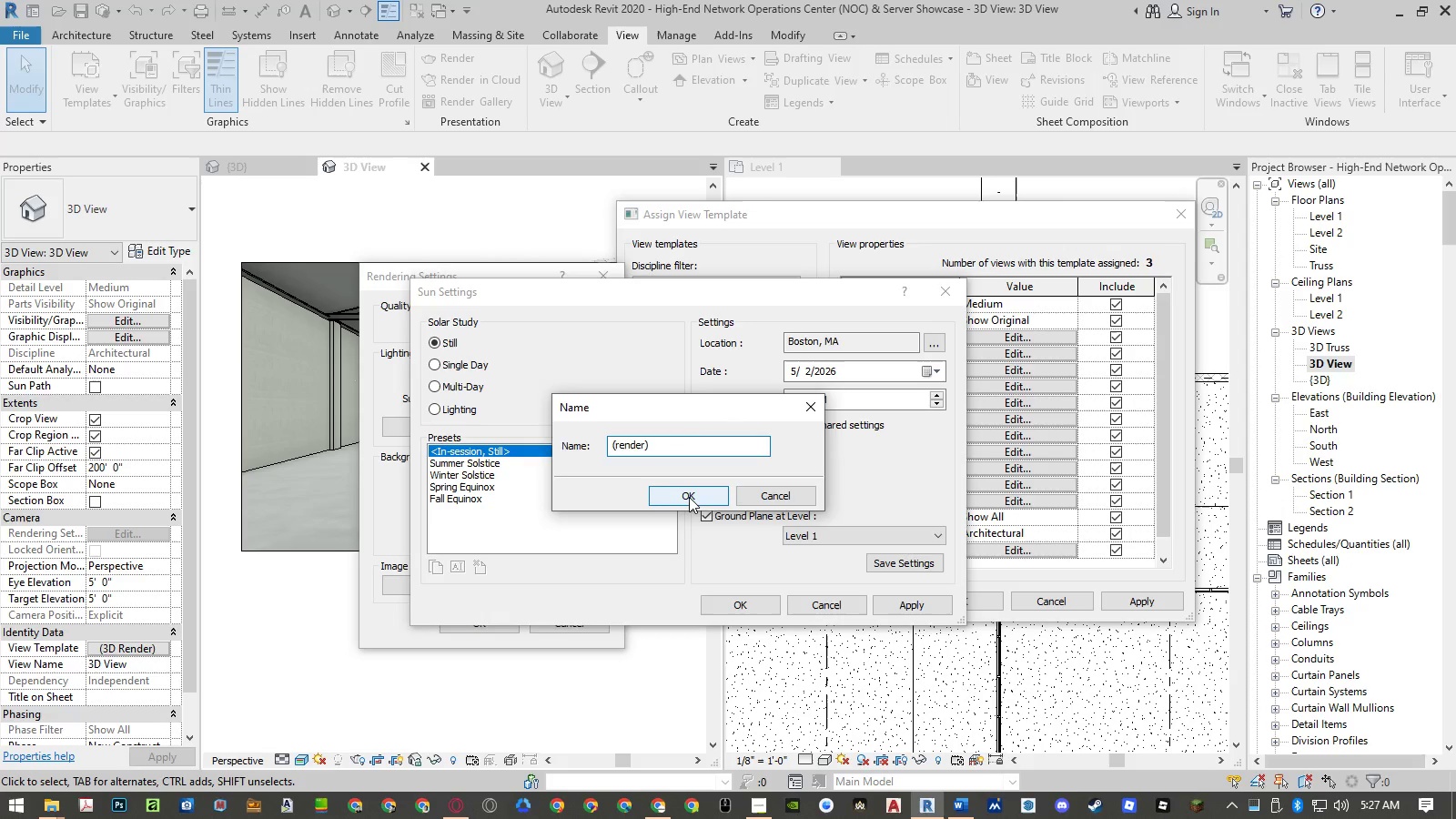 
key(Control+ArrowLeft)
 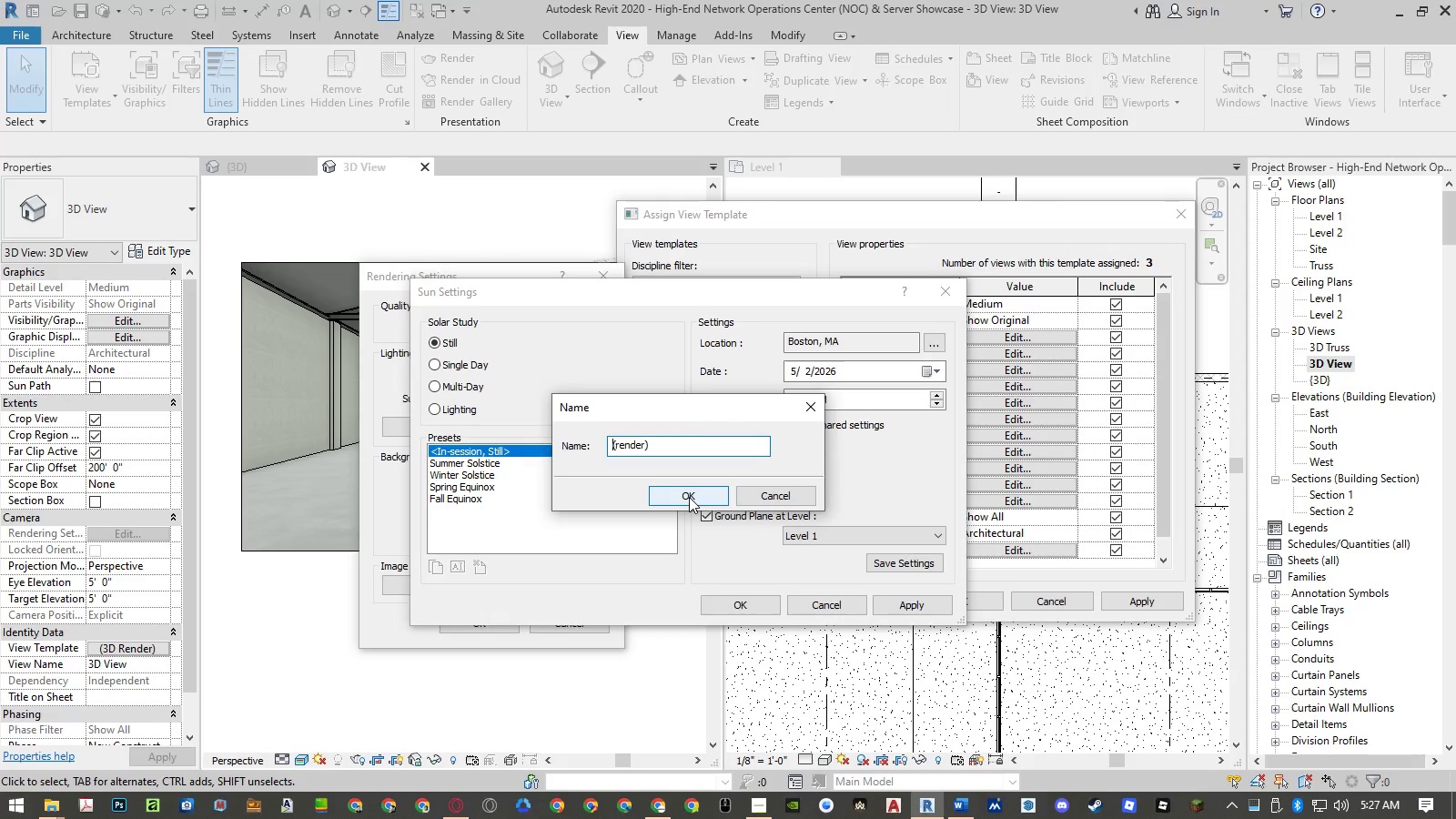 
key(Control+ArrowLeft)
 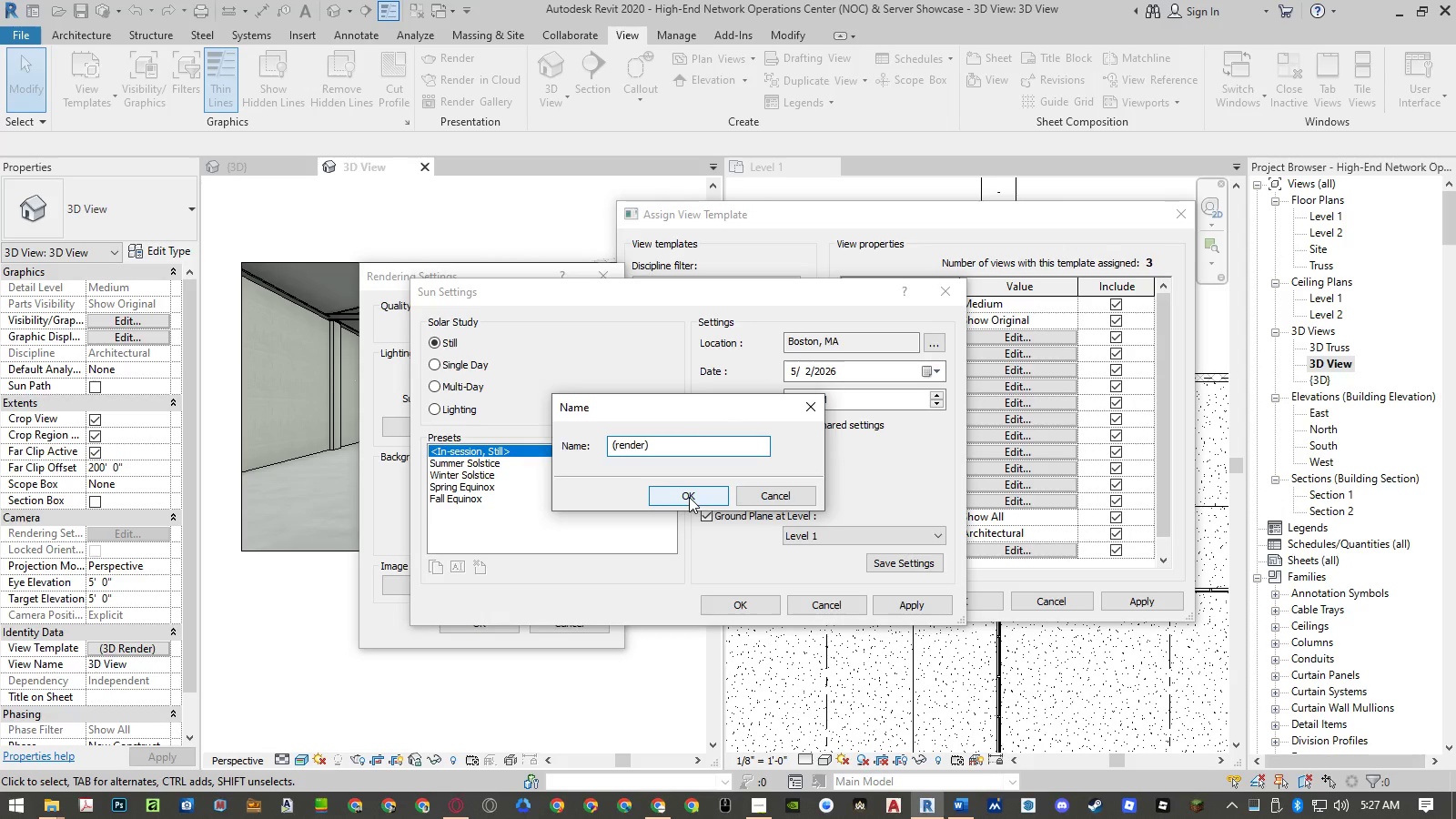 
key(Shift+ShiftLeft)
 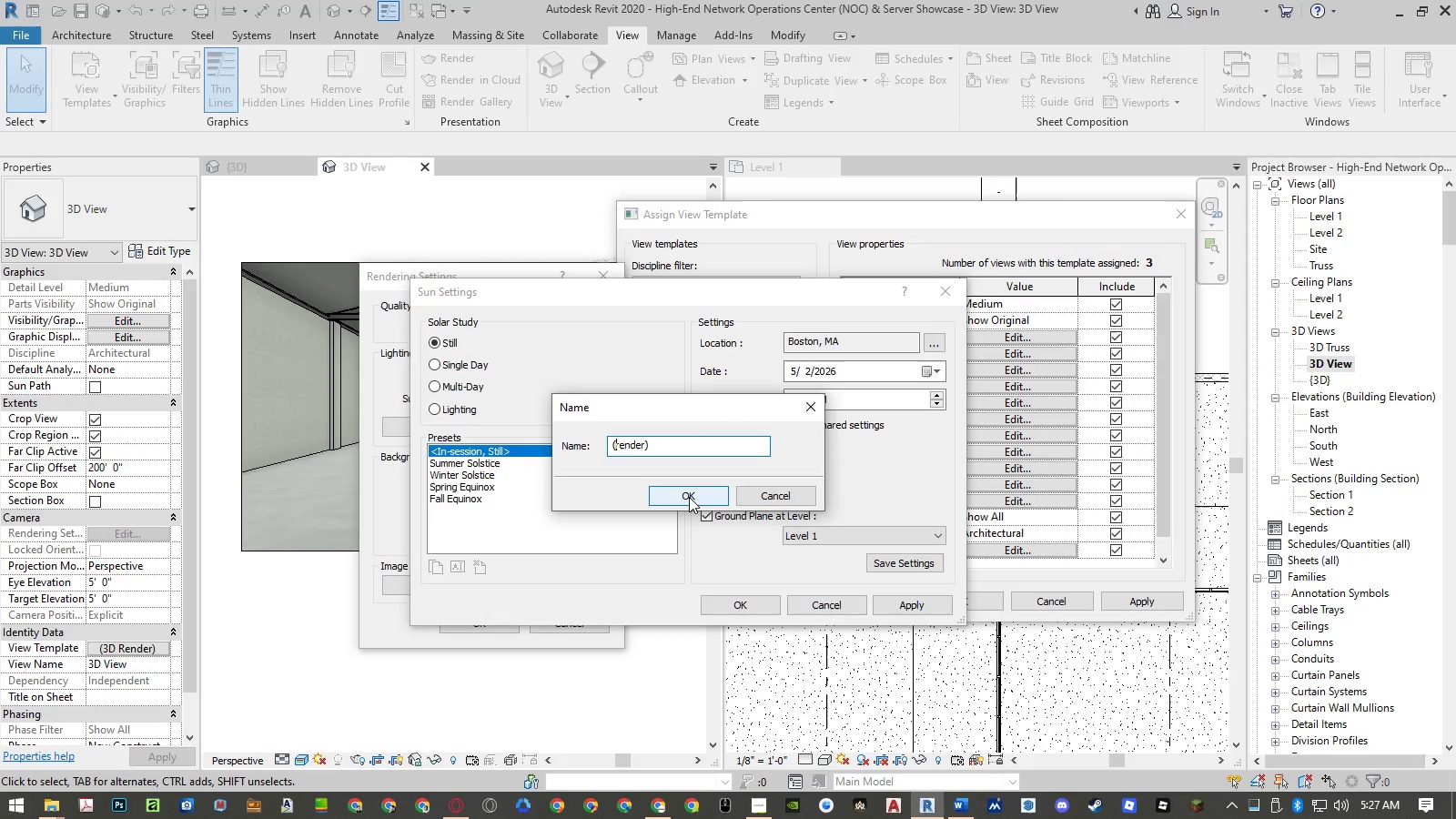 
key(ArrowRight)
 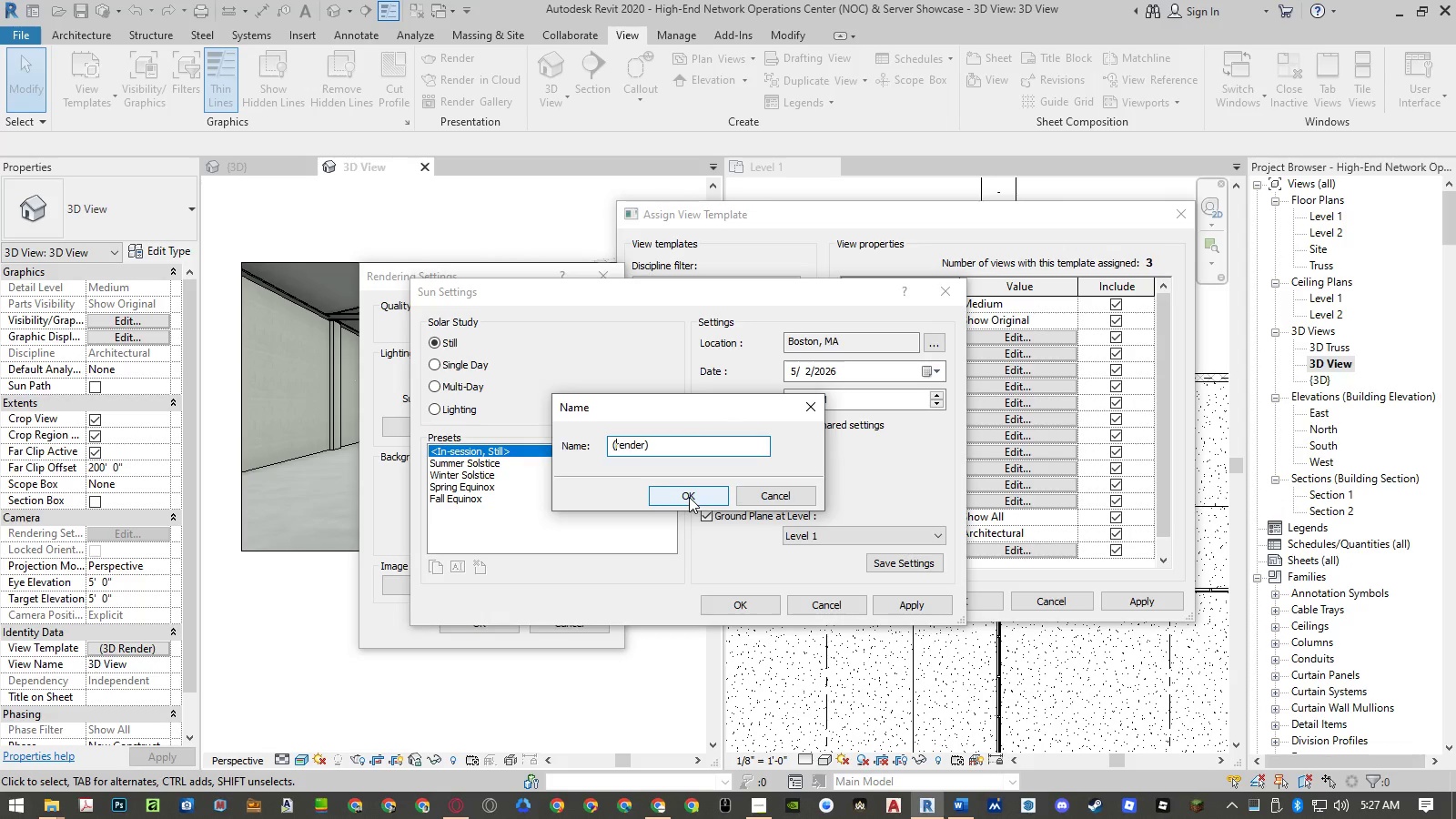 
key(Shift+ArrowRight)
 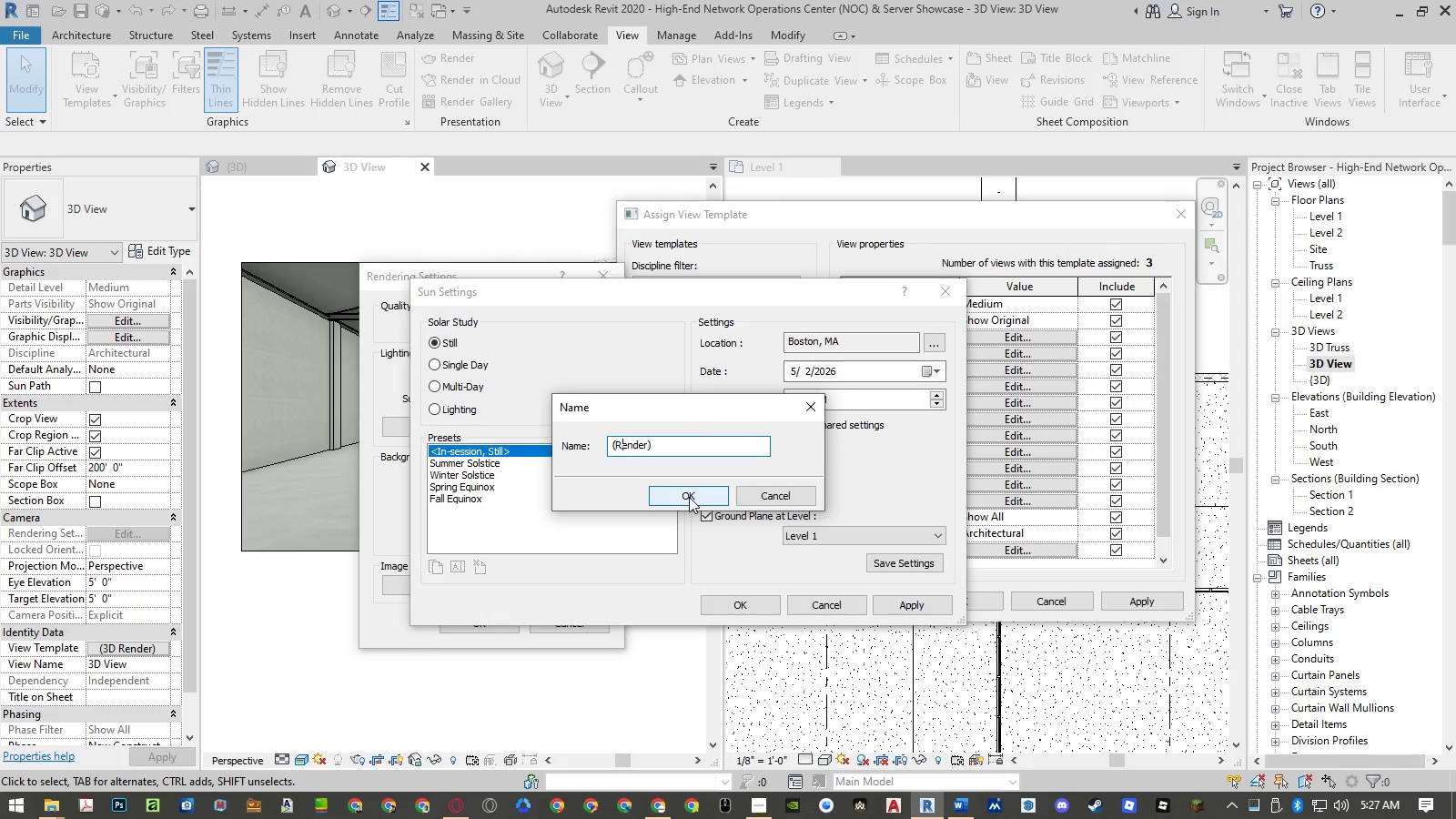 
key(Shift+R)
 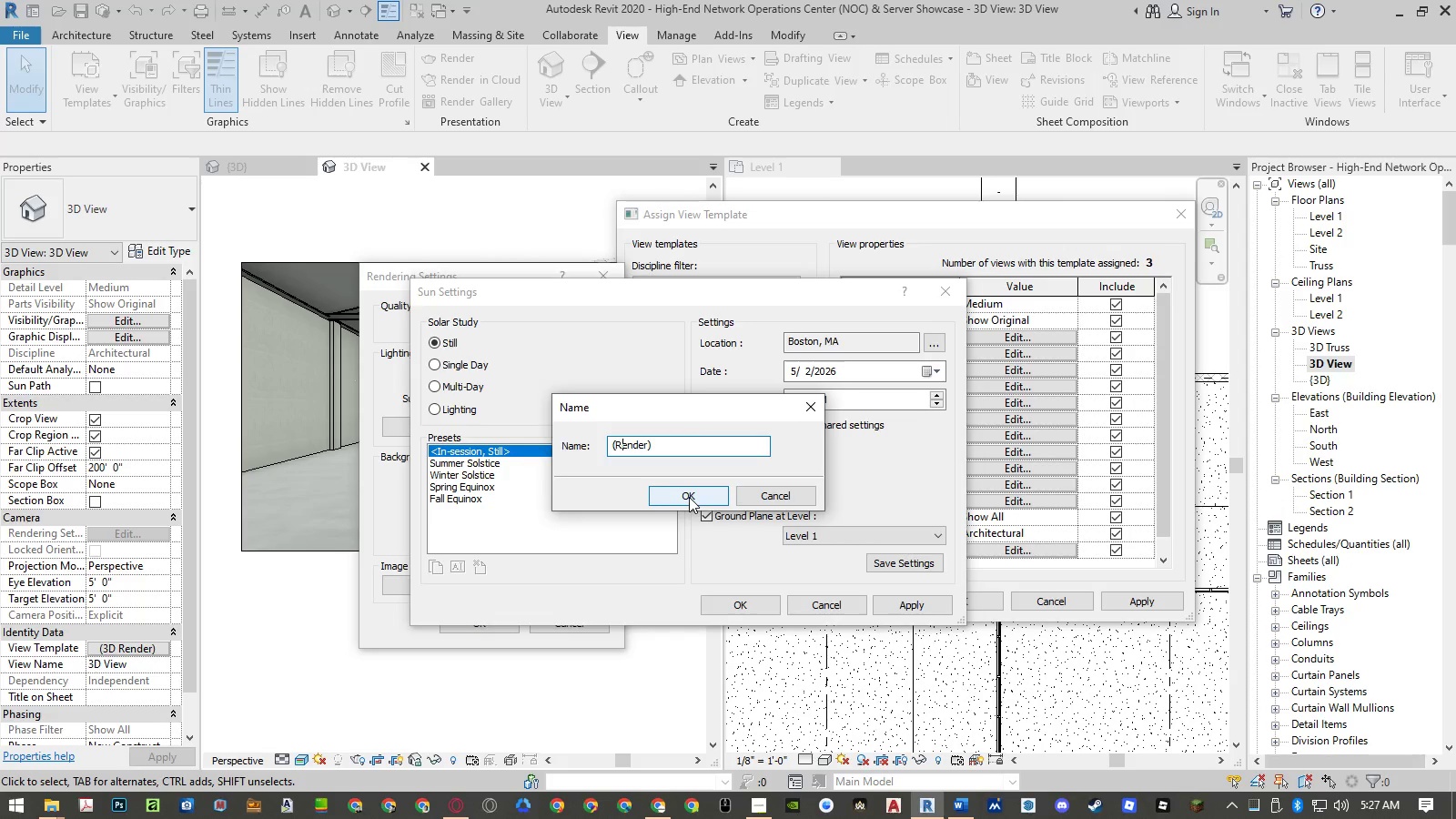 
key(Enter)
 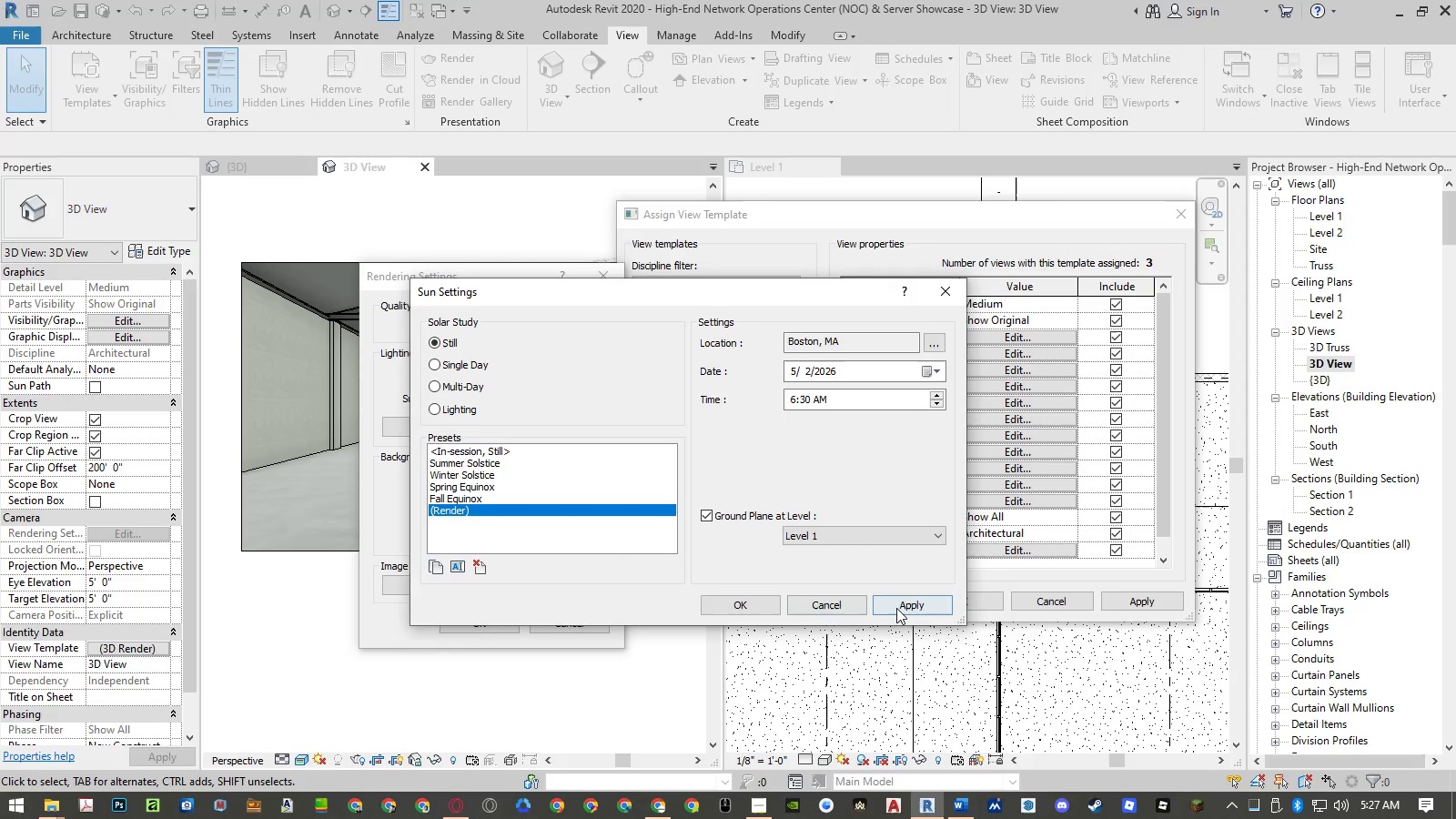 
double_click([744, 614])
 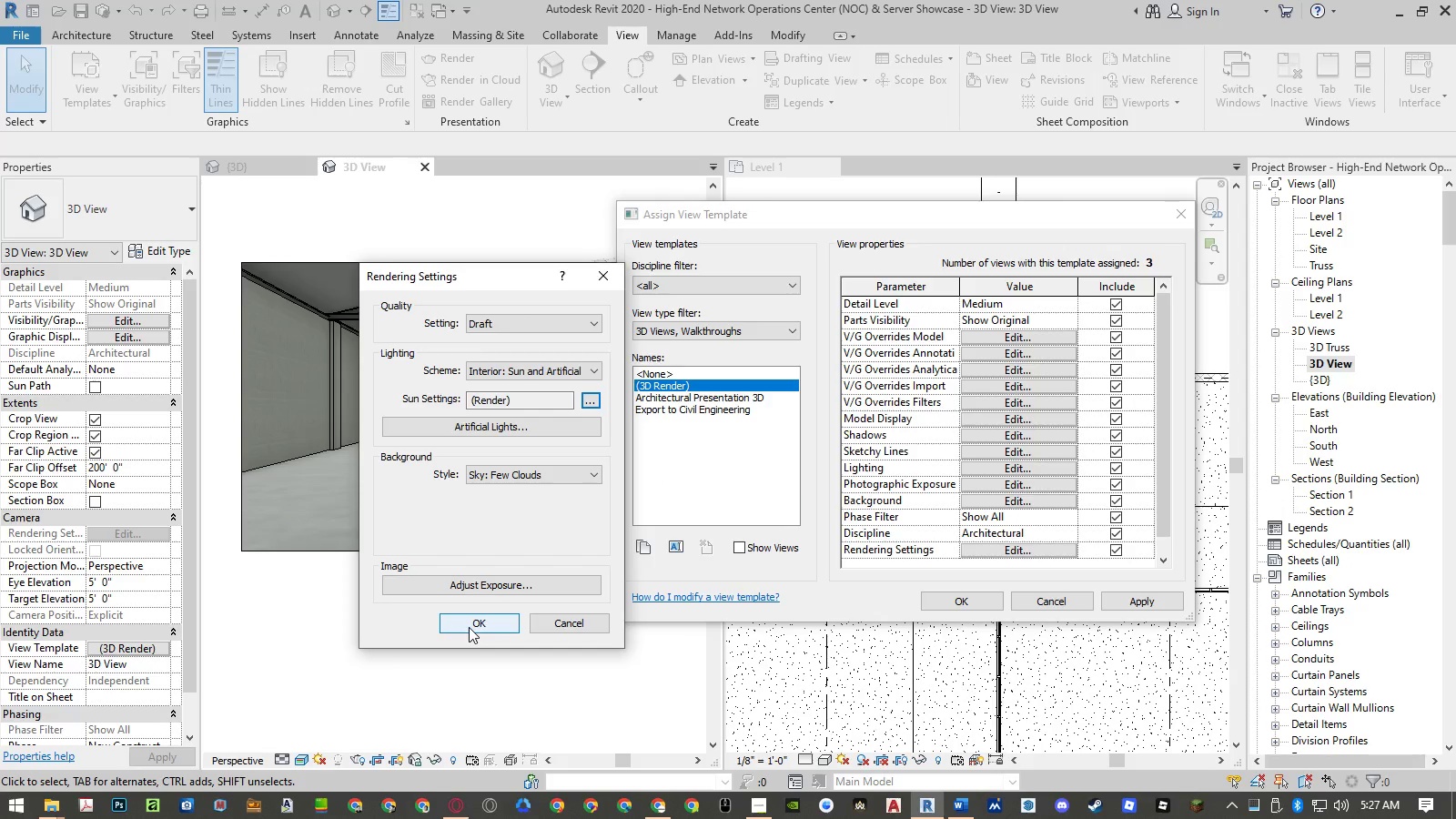 
left_click([469, 627])
 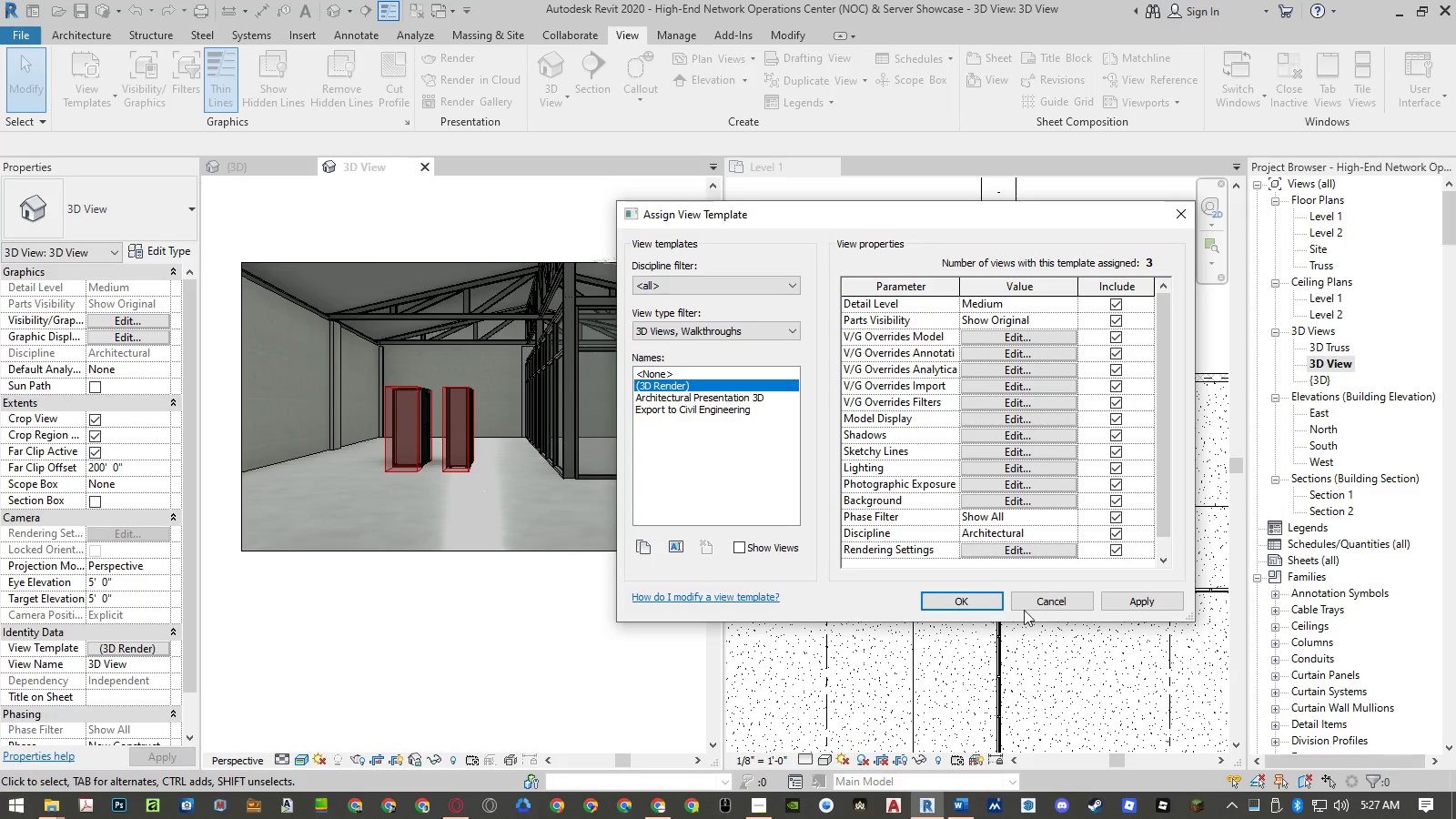 
left_click([1148, 599])
 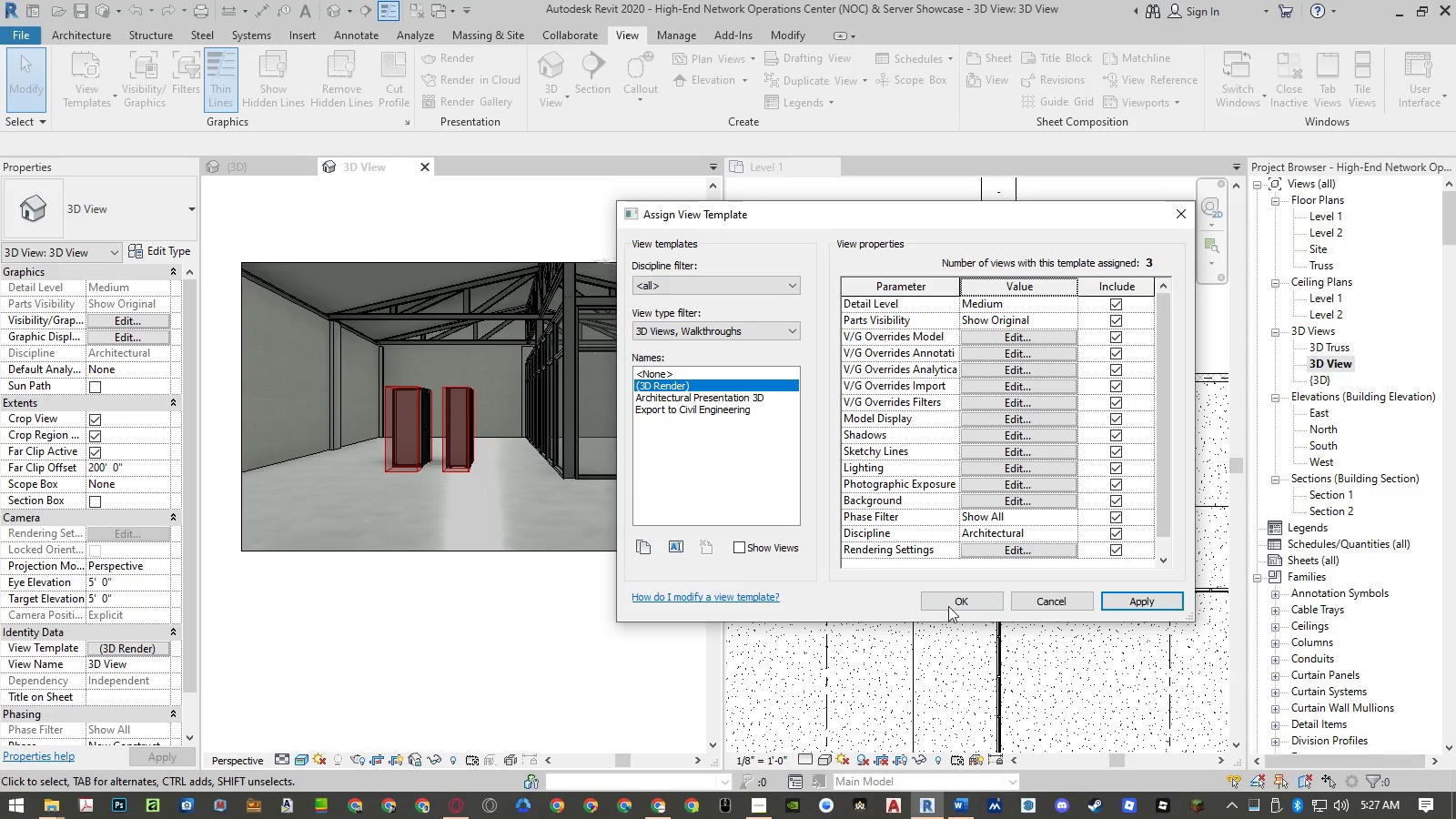 
left_click([948, 606])
 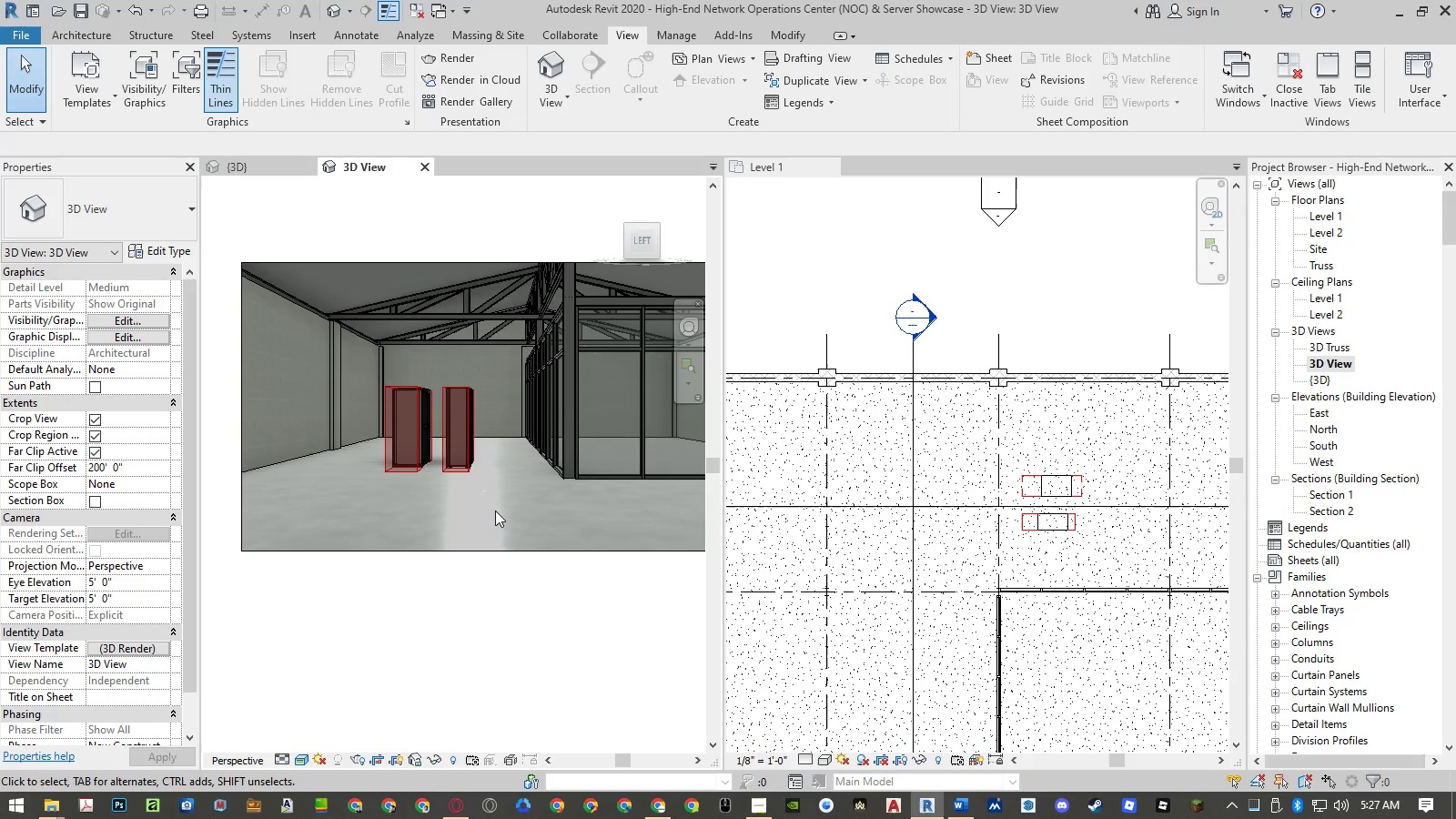 
wait(7.2)
 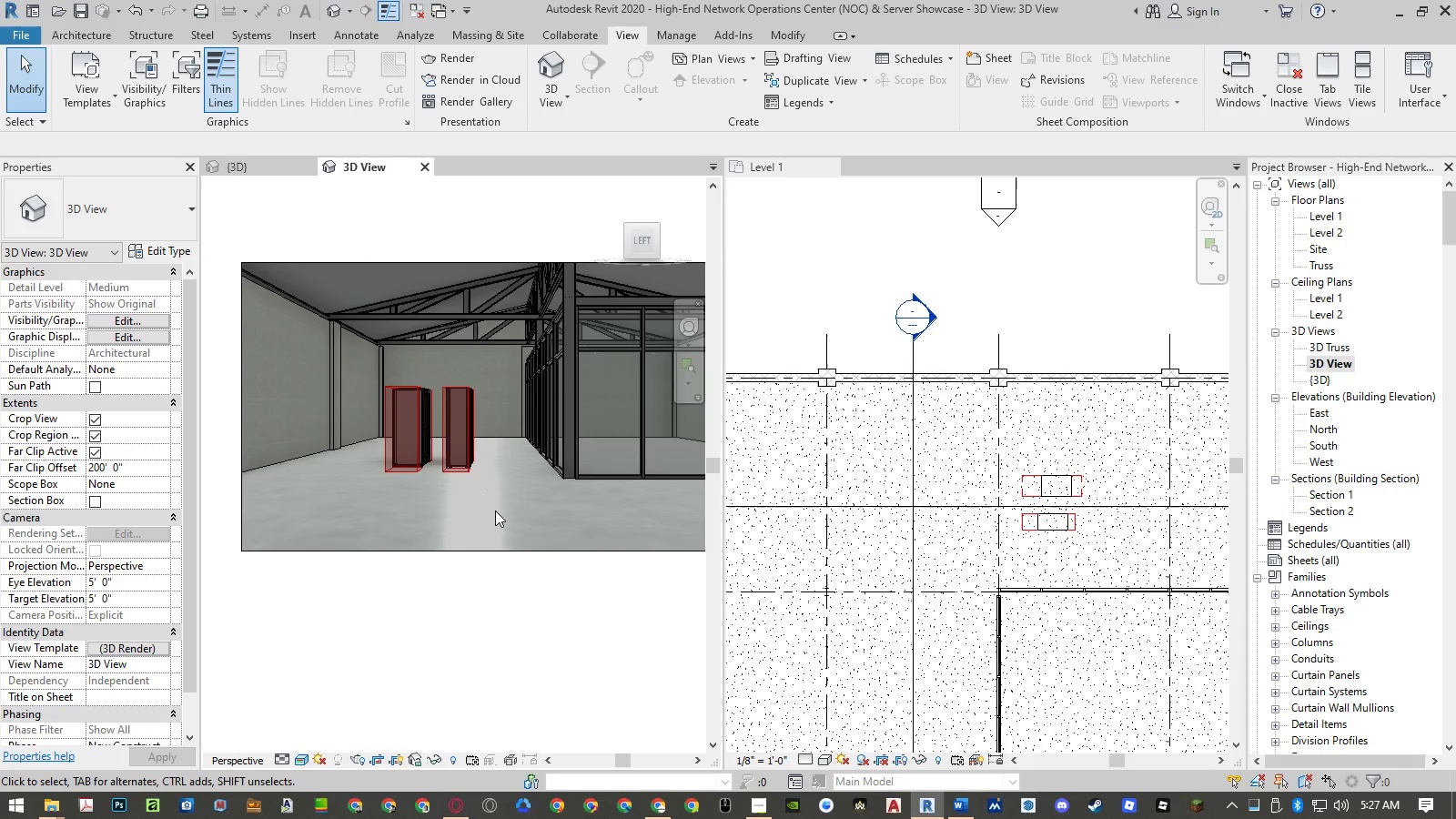 
left_click([113, 645])
 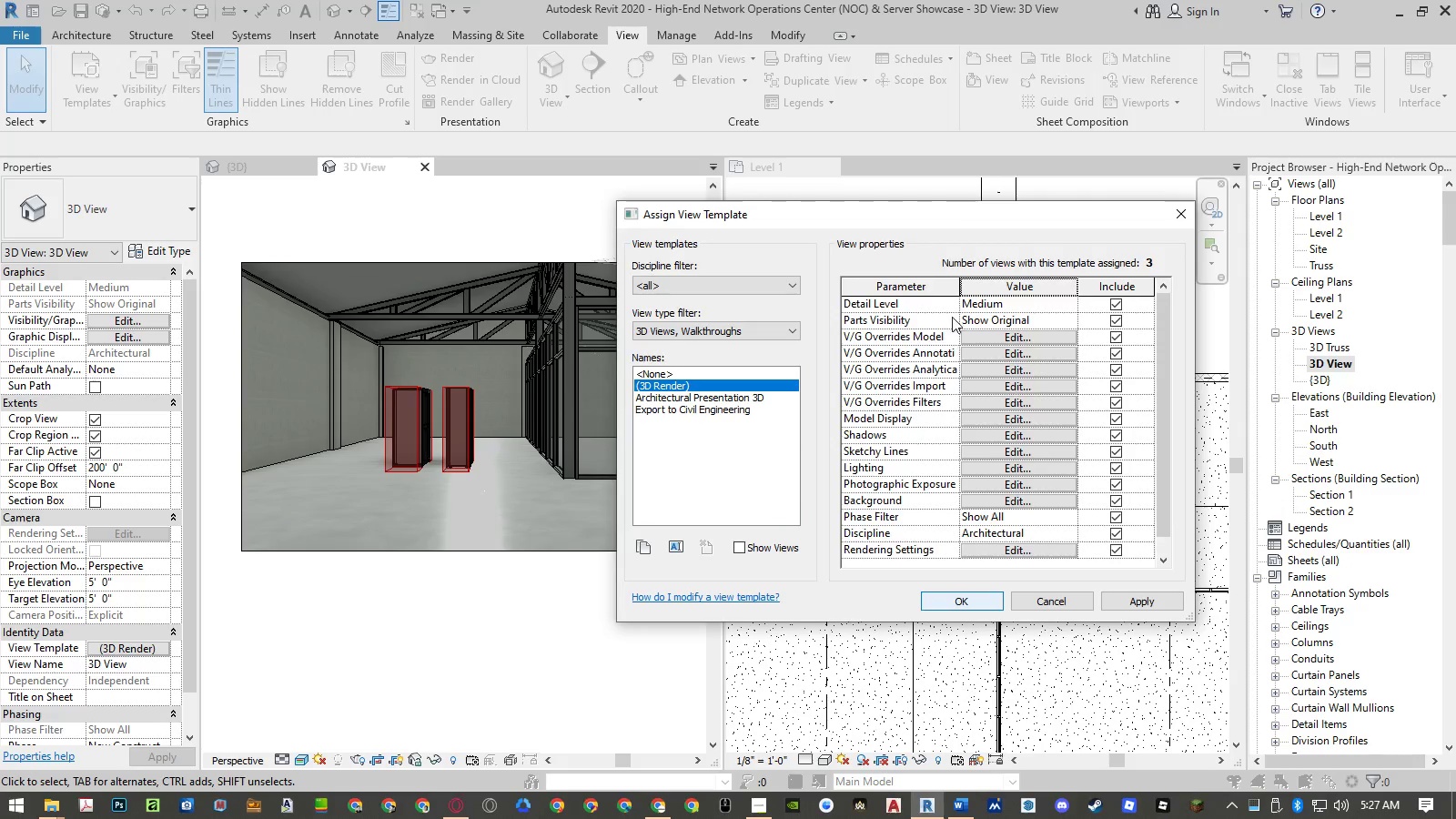 
left_click_drag(start_coordinate=[910, 217], to_coordinate=[1078, 220])
 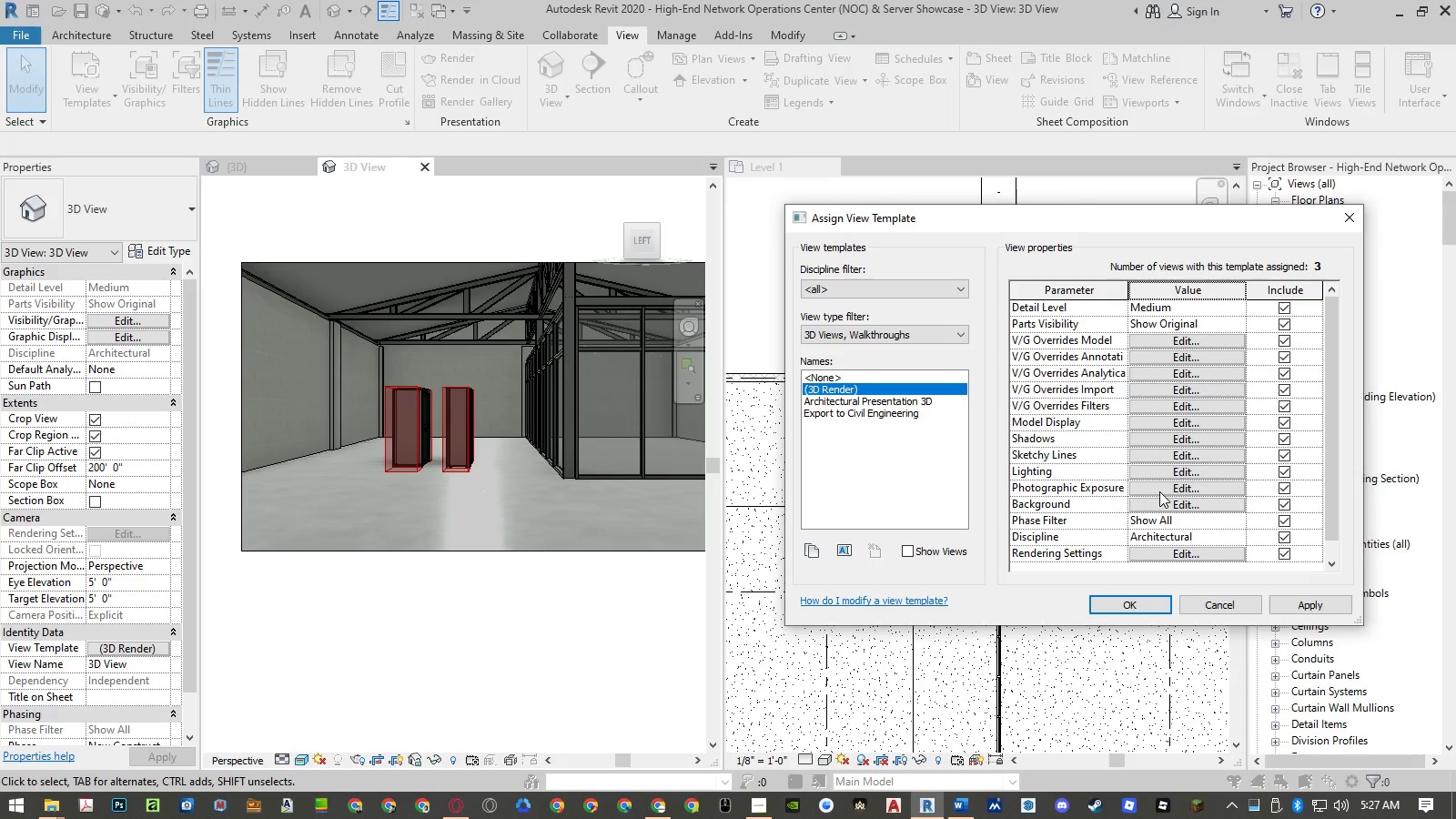 
left_click([1162, 474])
 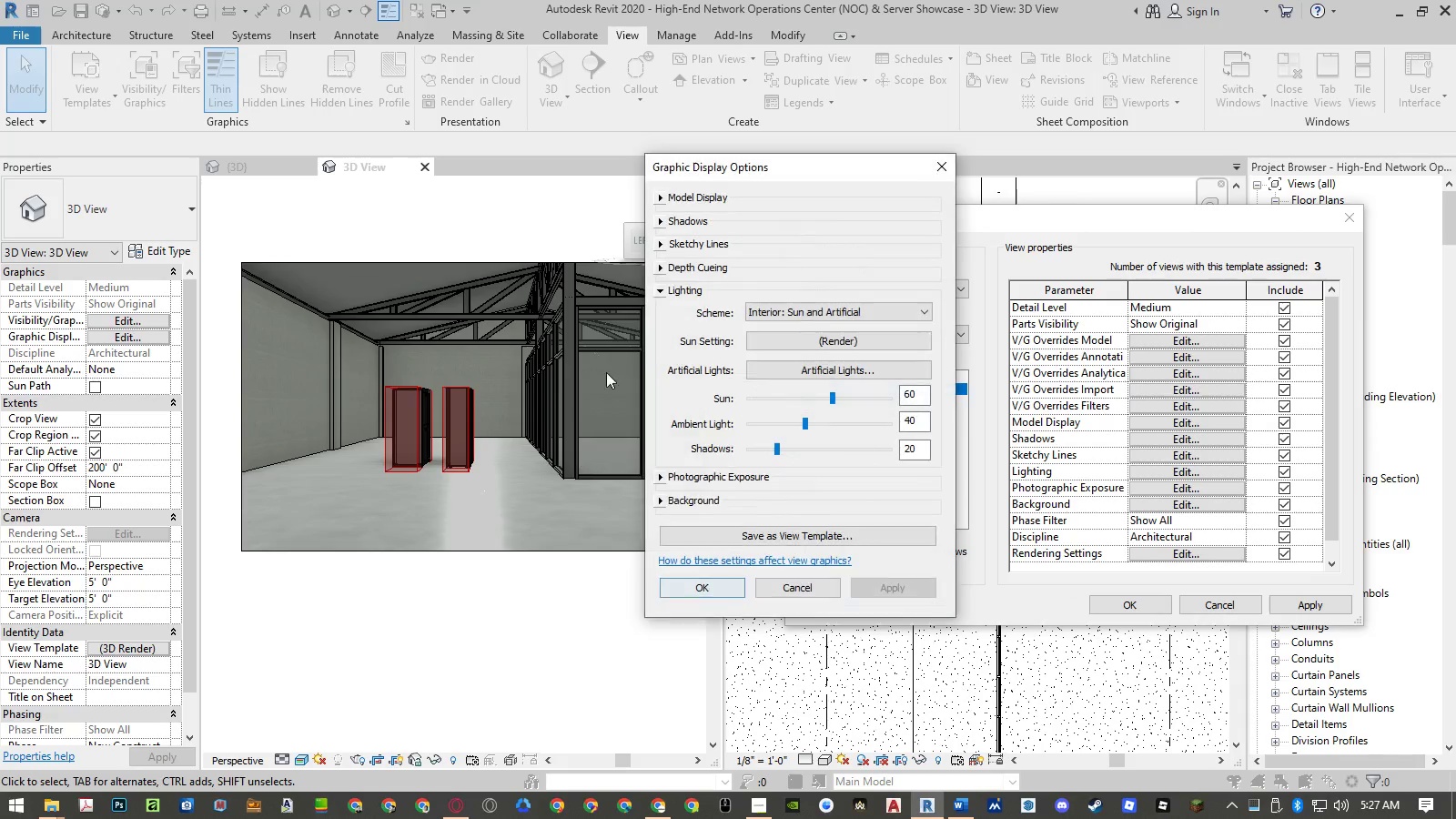 
left_click_drag(start_coordinate=[774, 169], to_coordinate=[824, 181])
 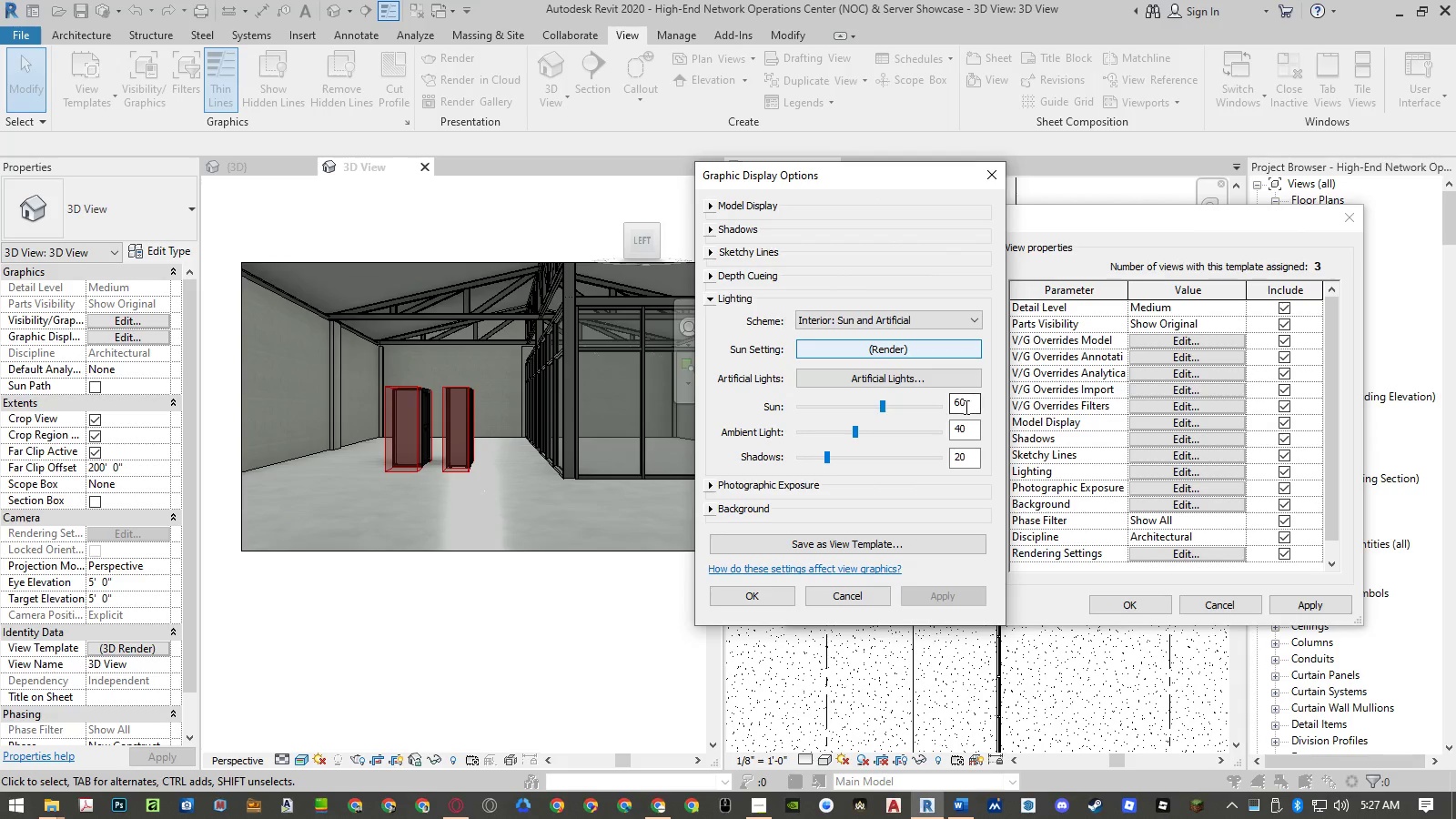 
double_click([965, 407])
 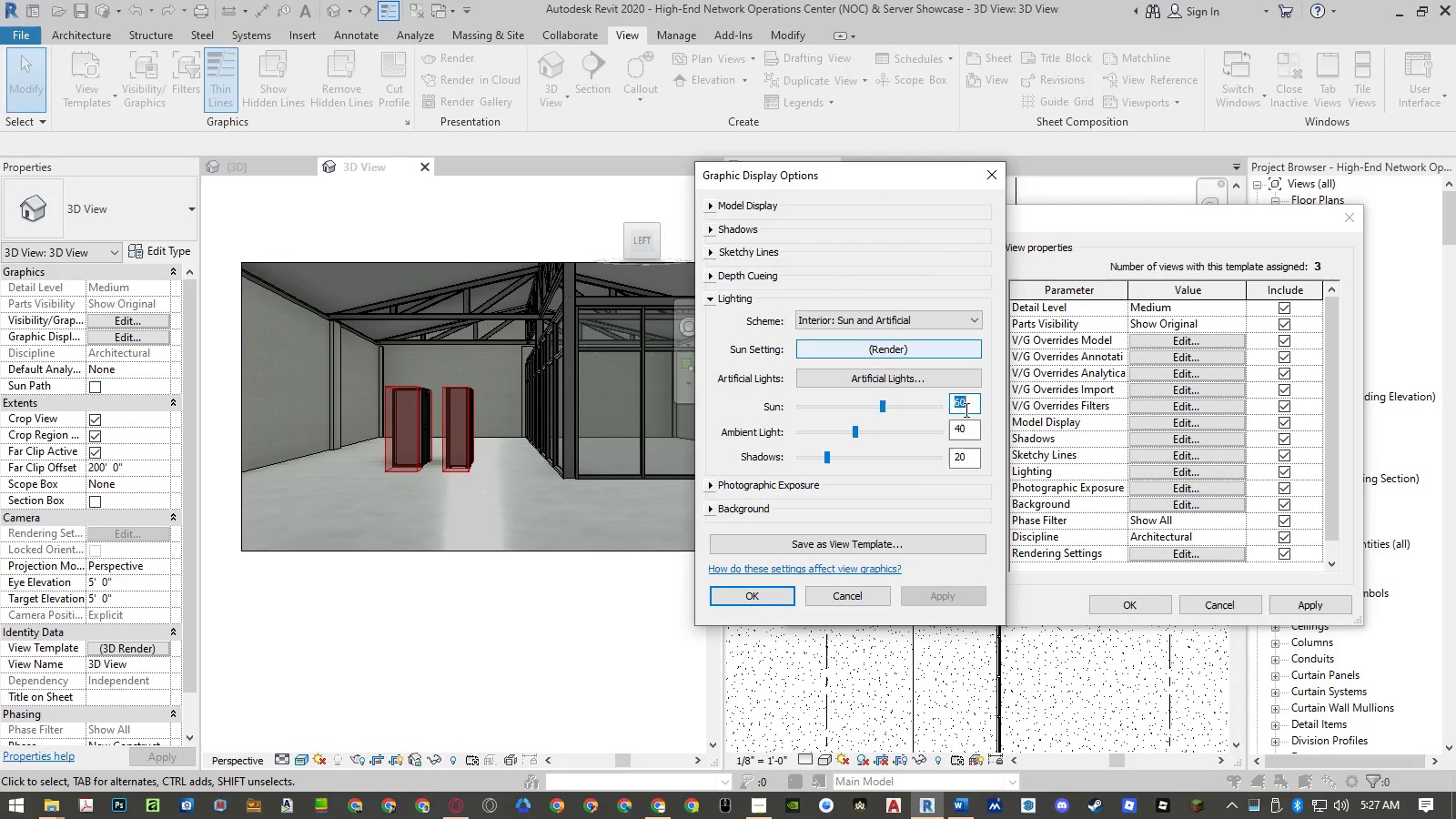 
key(Numpad2)
 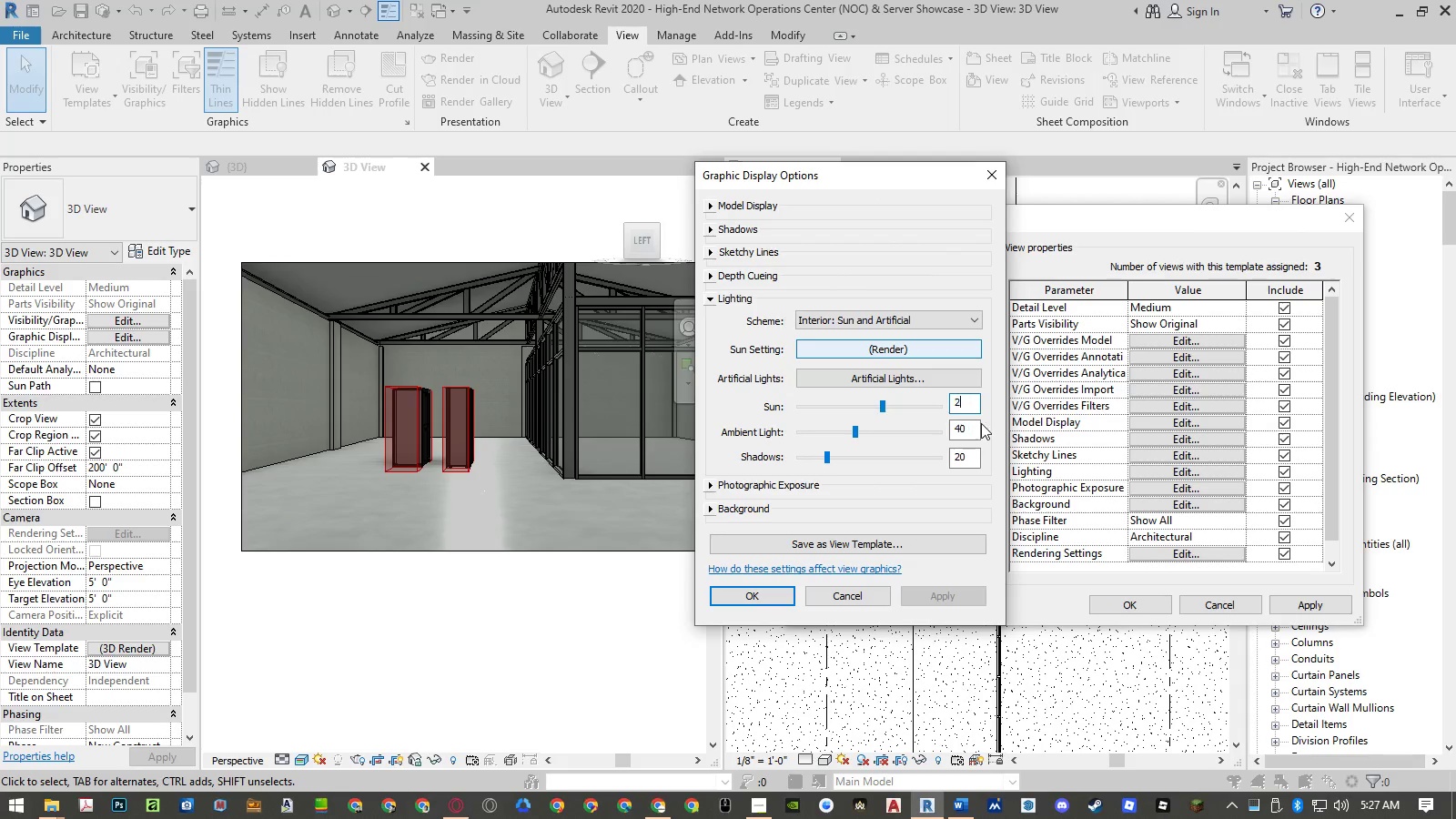 
key(Numpad0)
 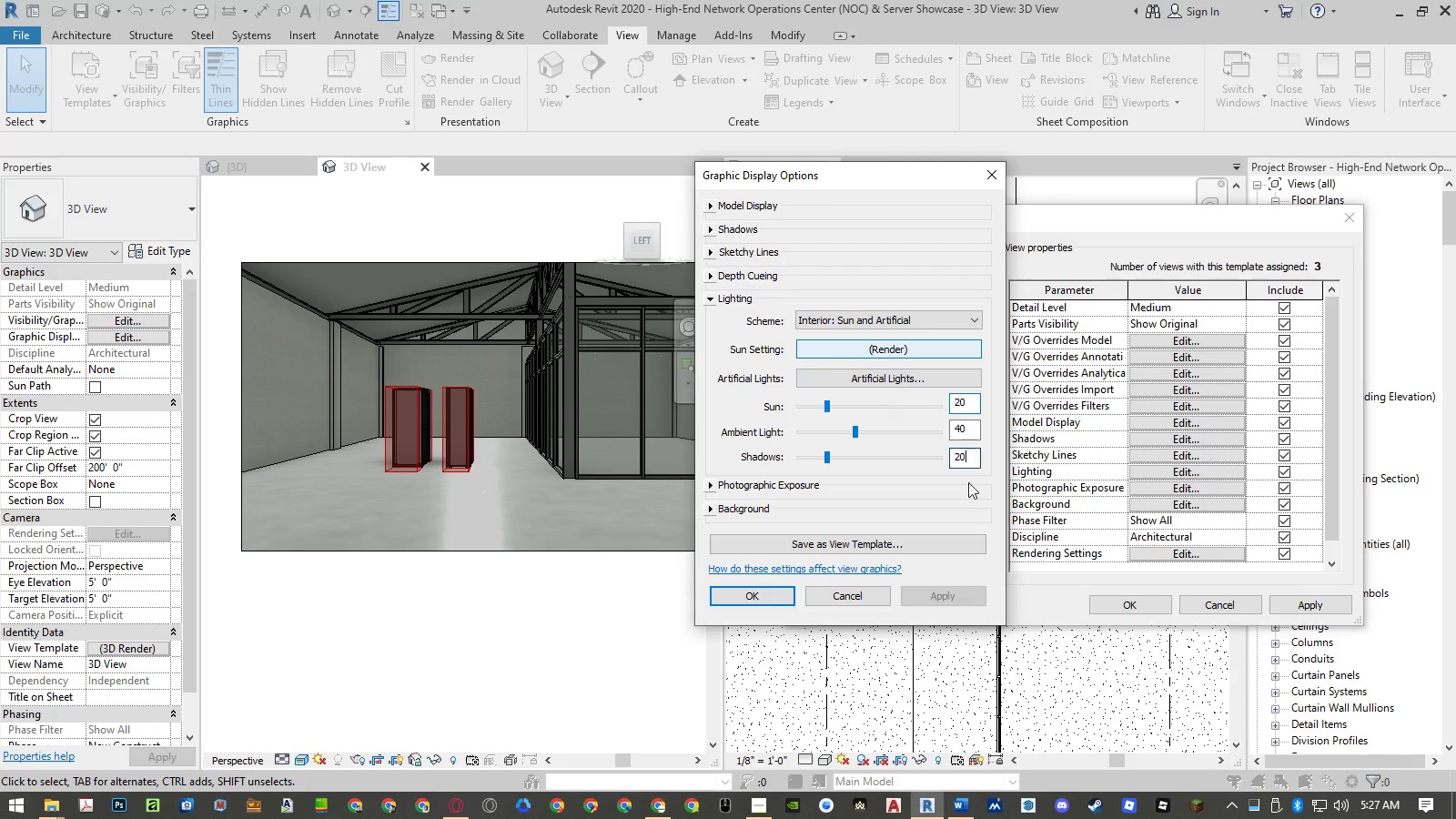 
double_click([956, 592])
 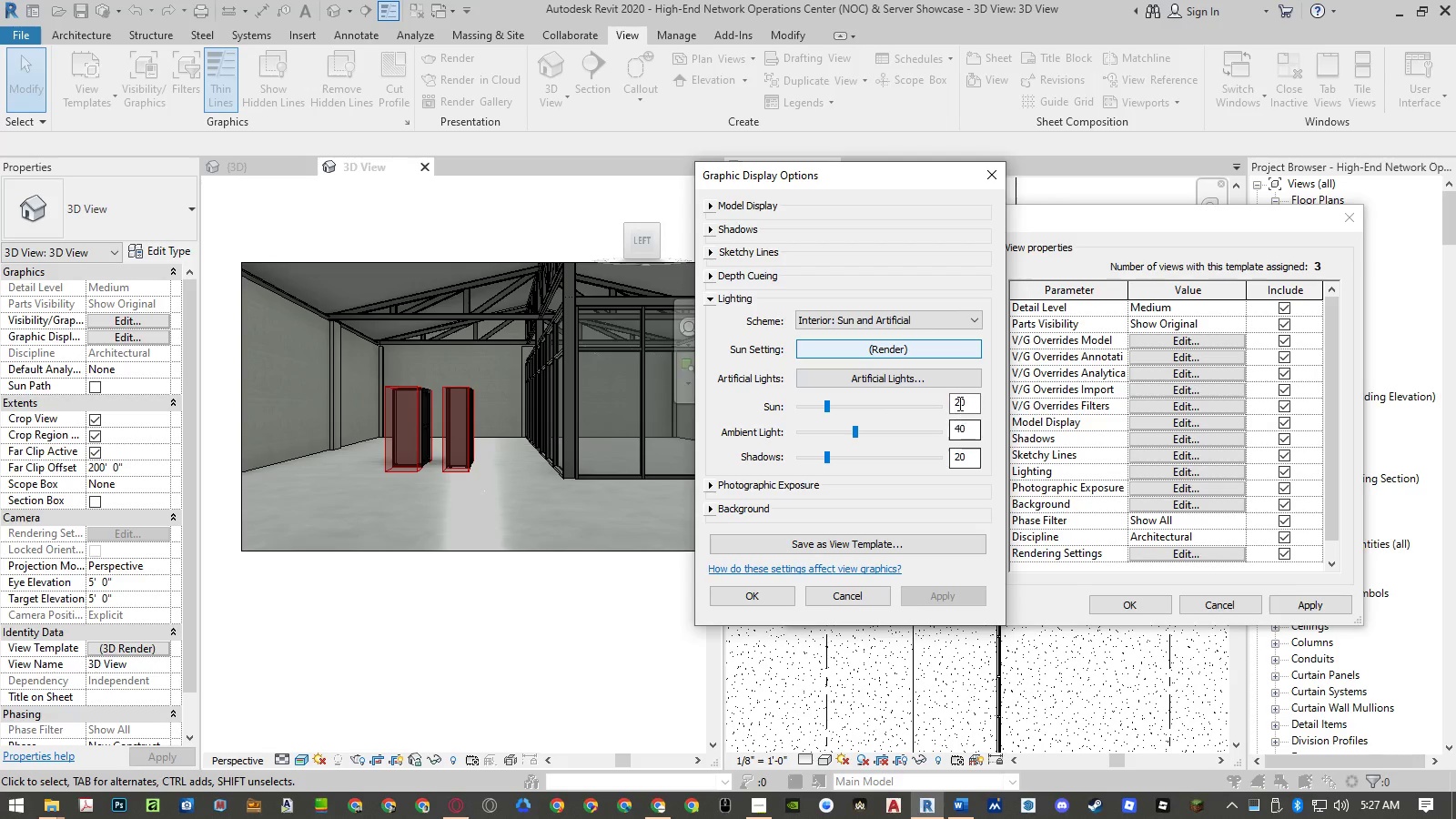 
double_click([958, 403])
 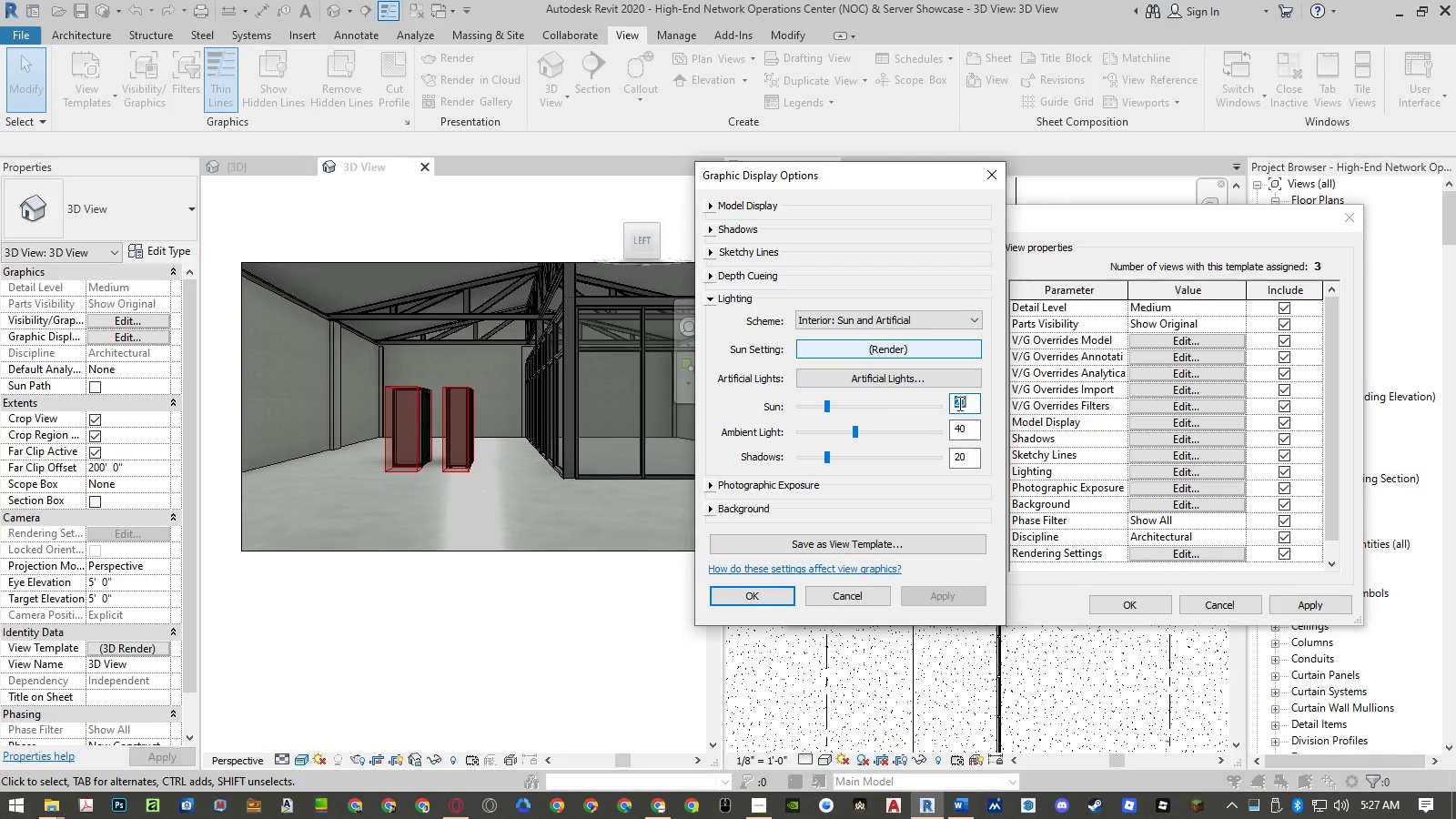 
key(Numpad6)
 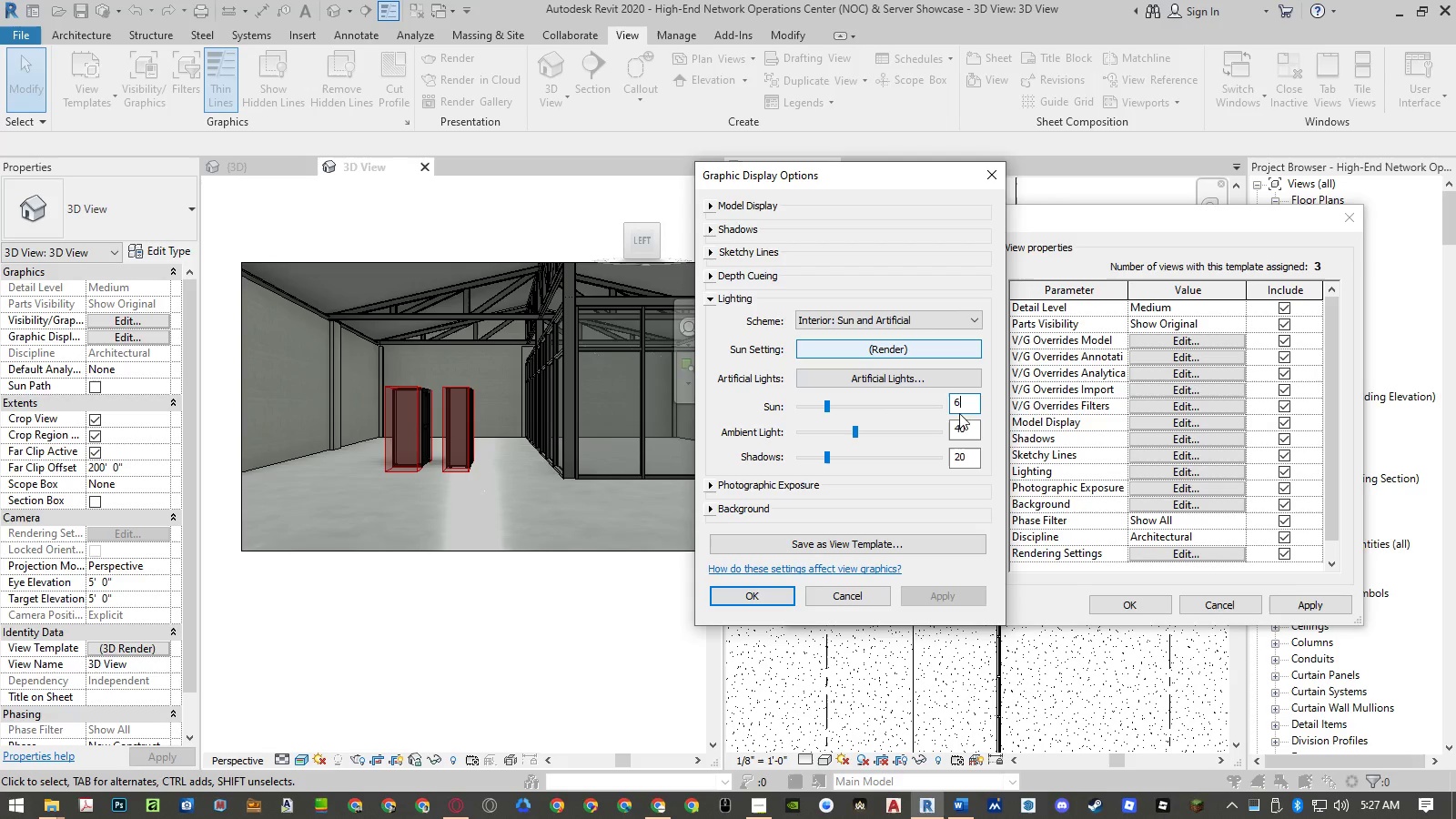 
key(Numpad0)
 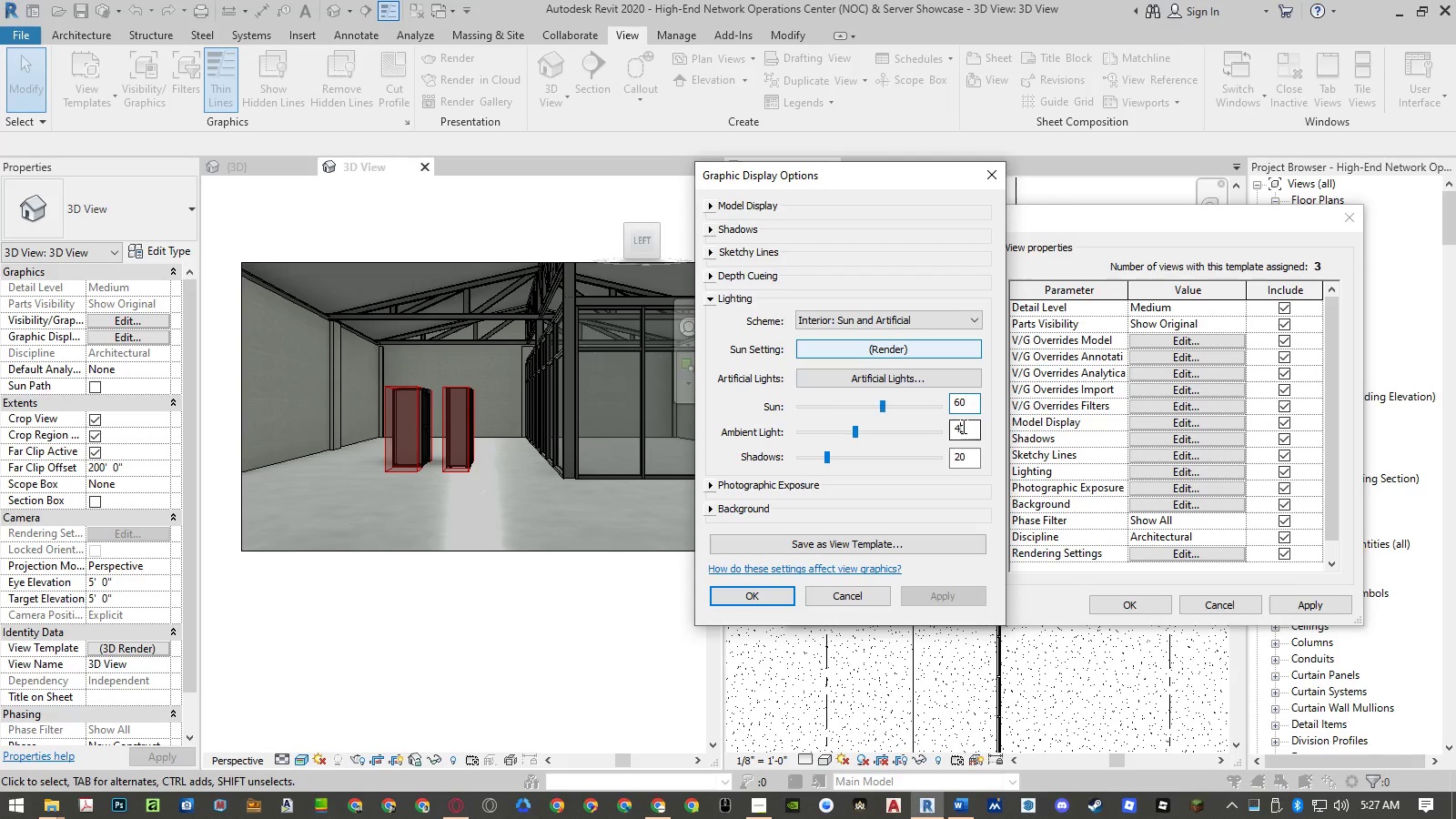 
double_click([962, 426])
 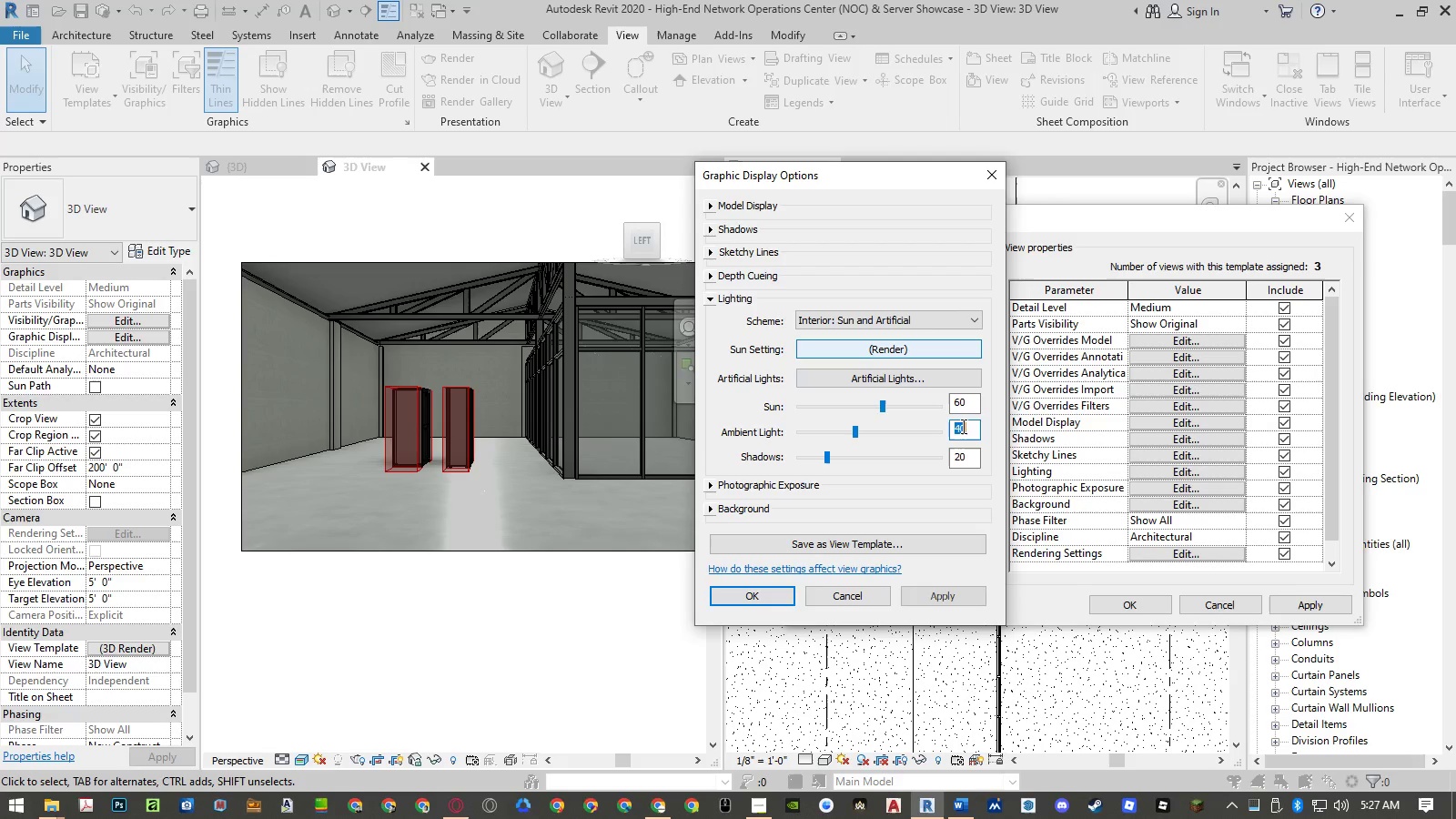 
key(Numpad2)
 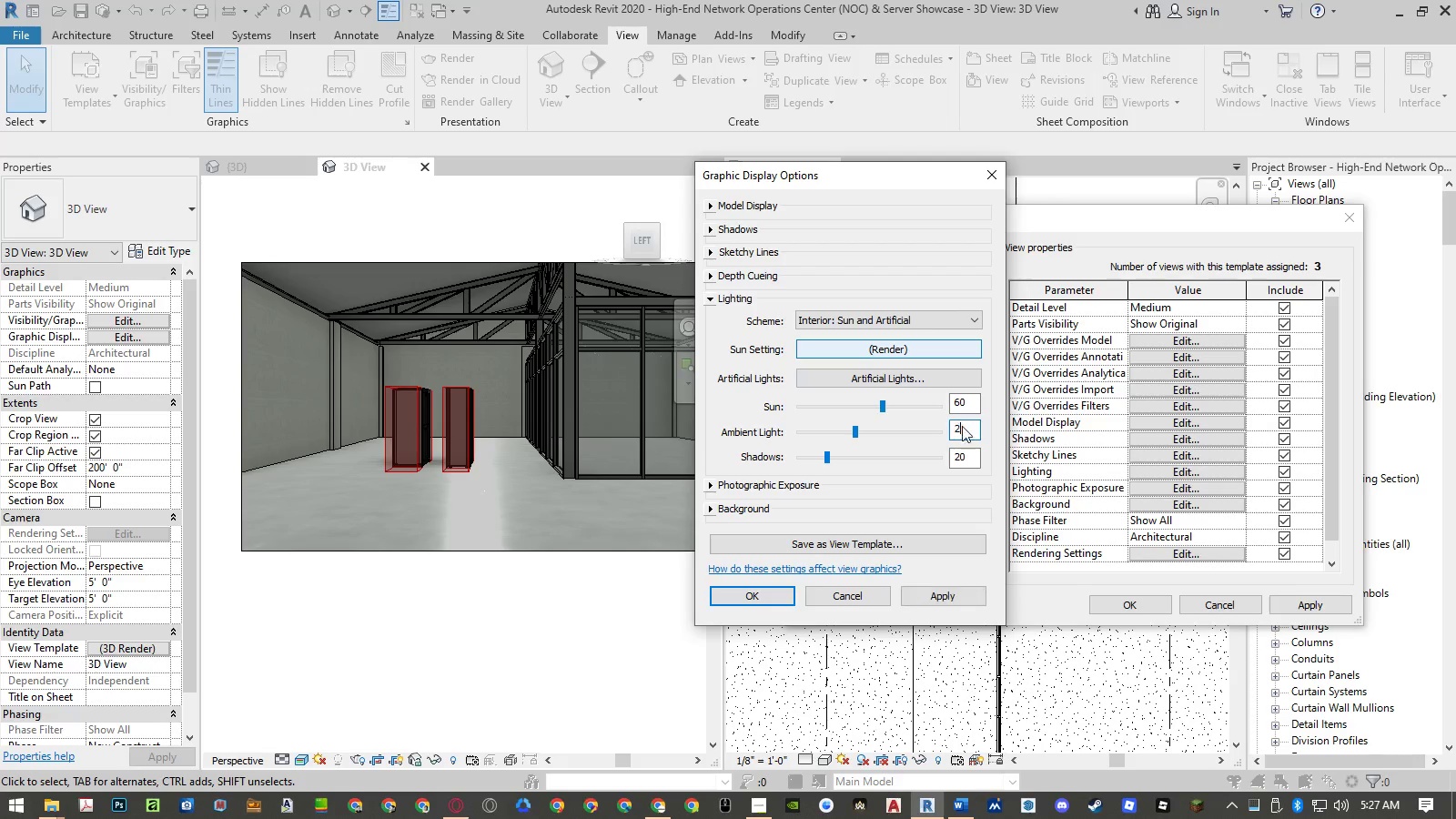 
key(Numpad0)
 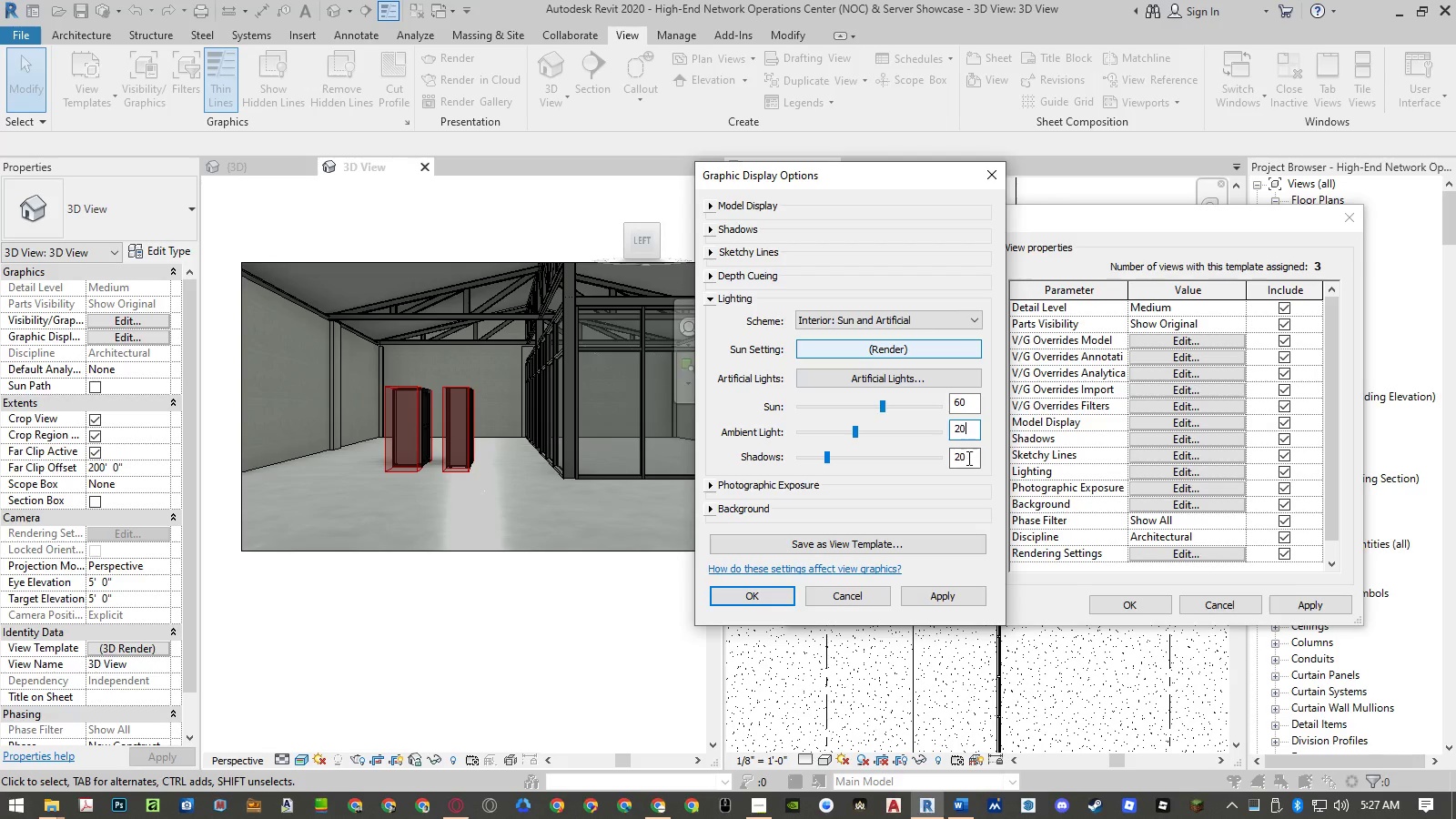 
left_click([967, 458])
 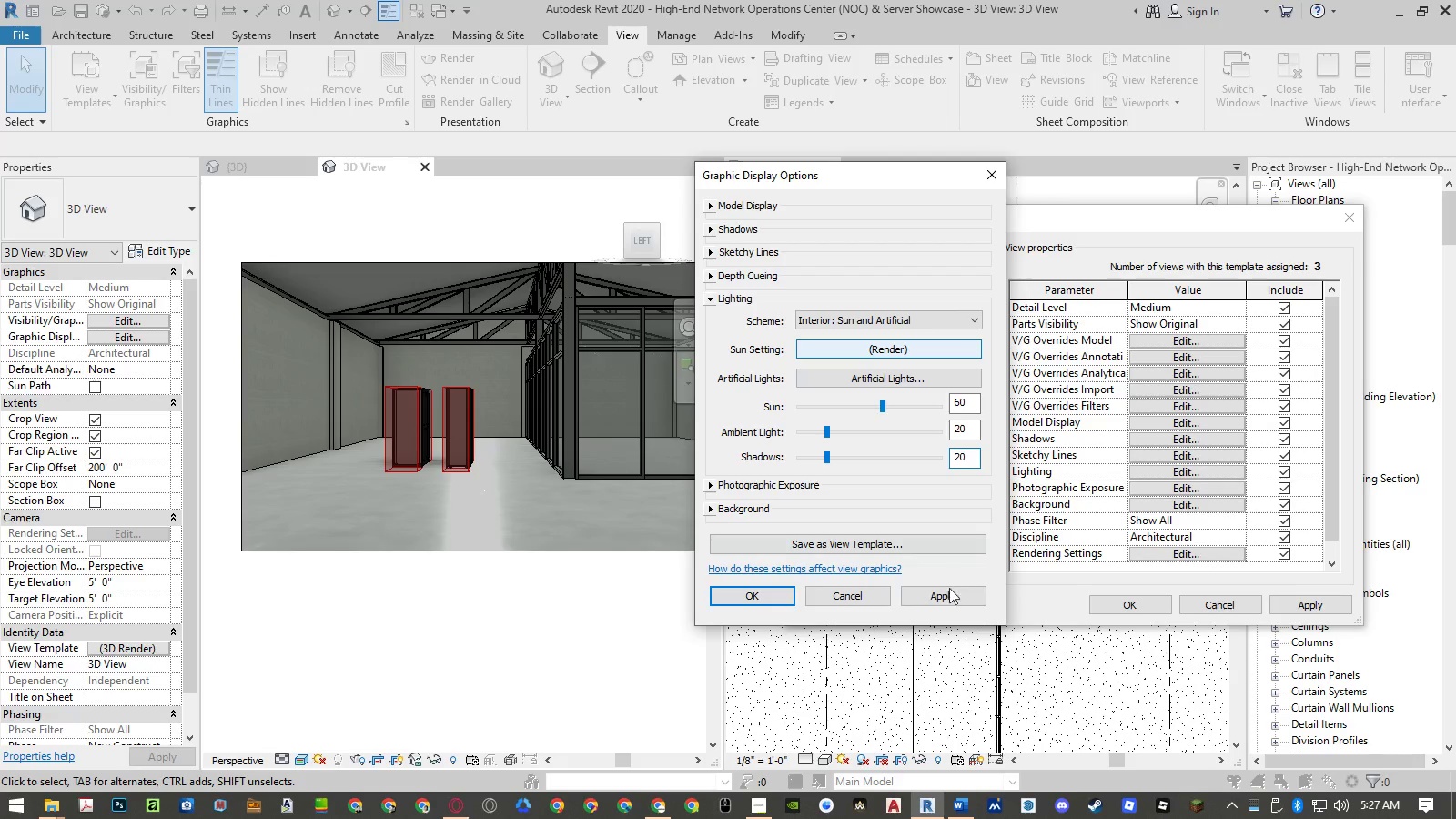 
left_click([947, 592])
 